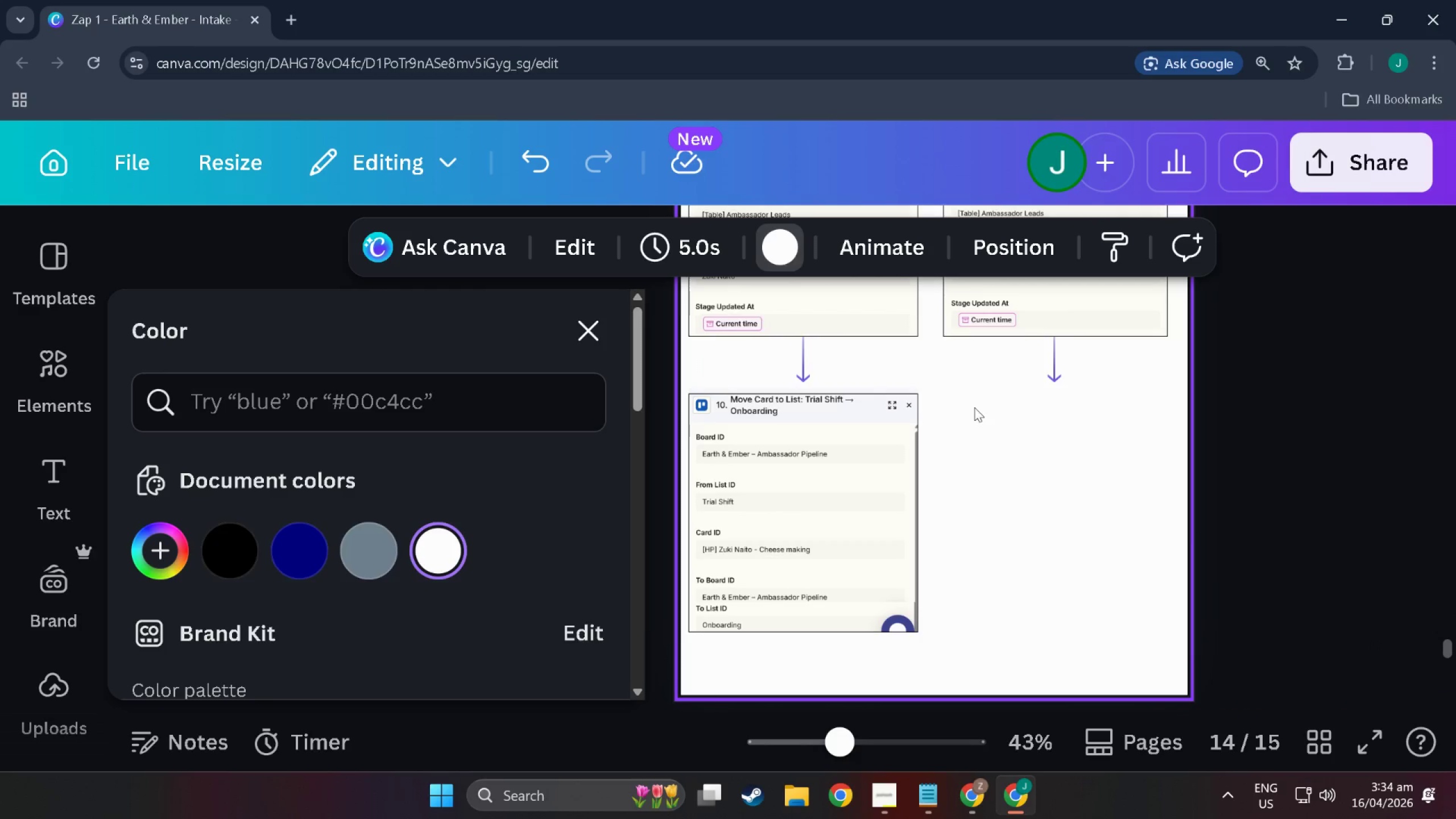 
scroll: coordinate [979, 433], scroll_direction: up, amount: 3.0
 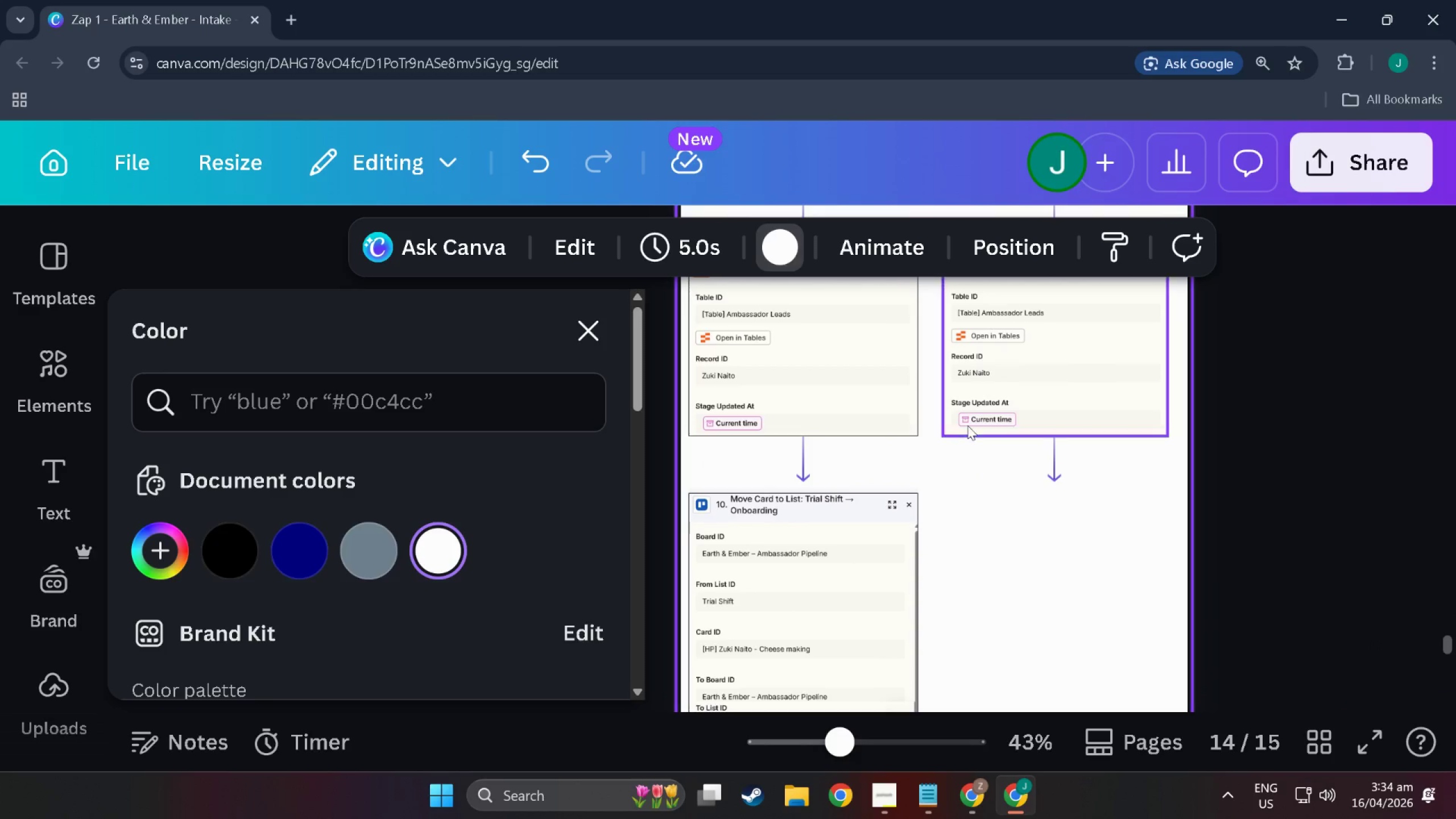 
key(Alt+AltLeft)
 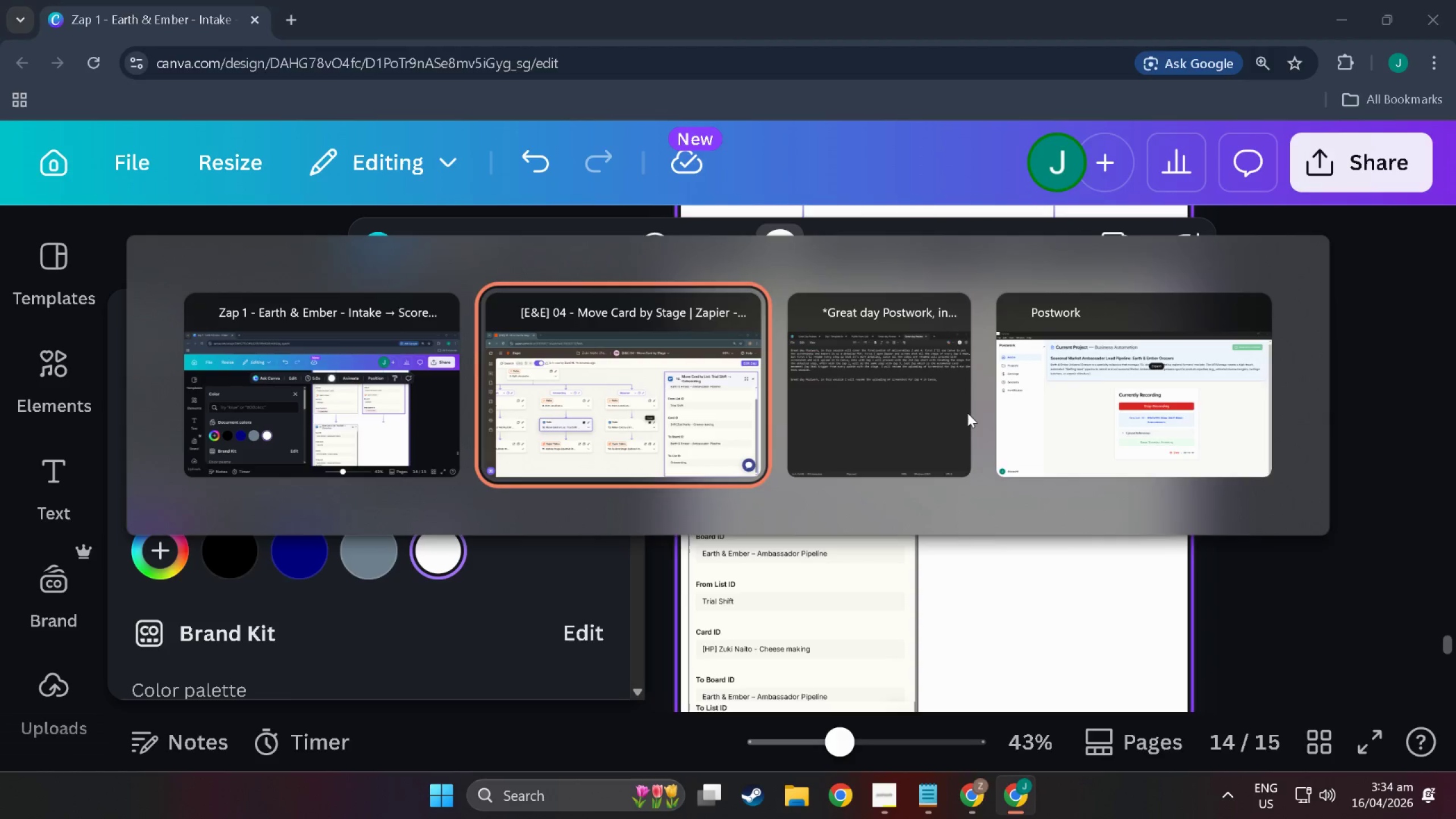 
key(Alt+Tab)
 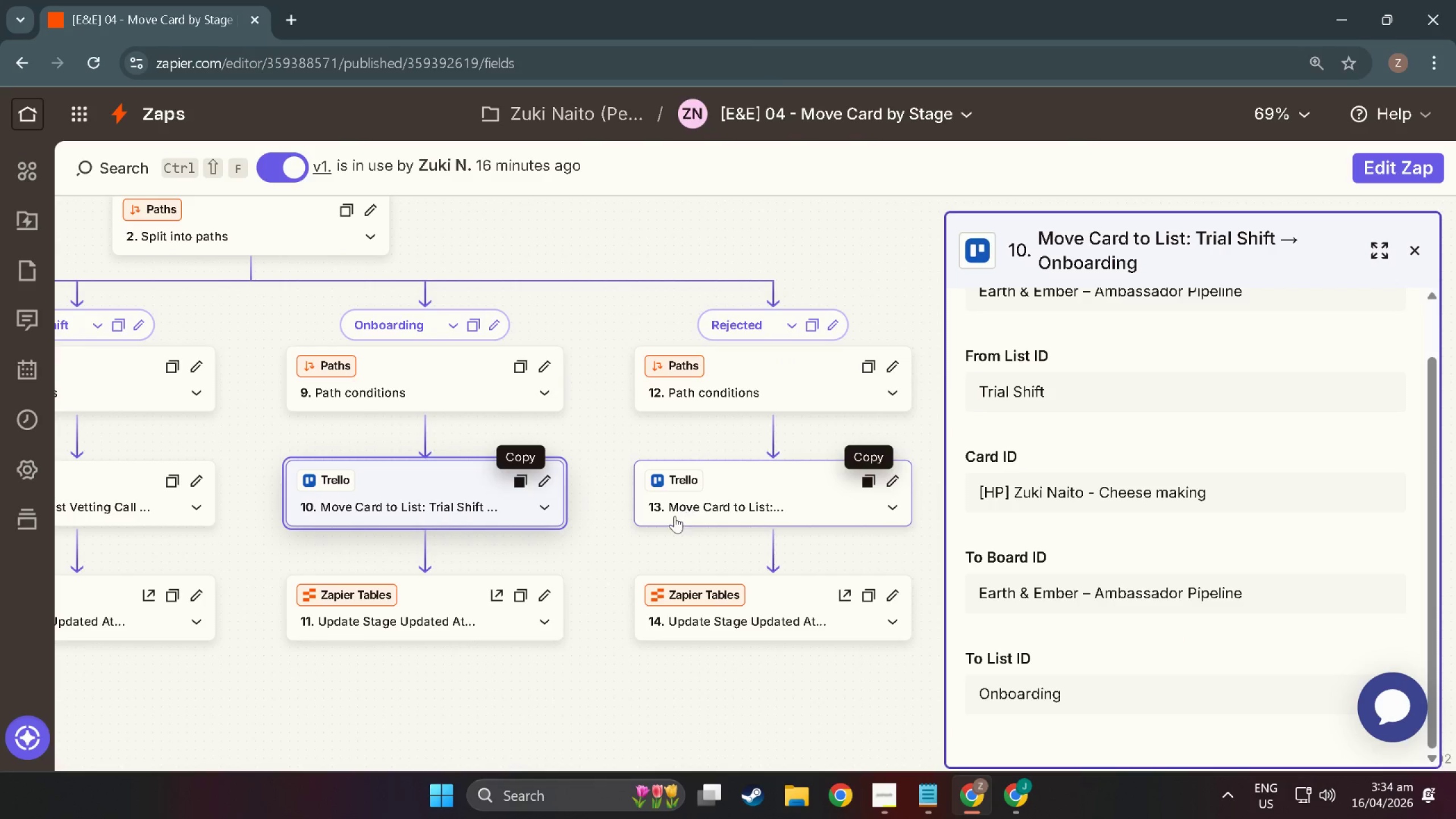 
left_click([716, 496])
 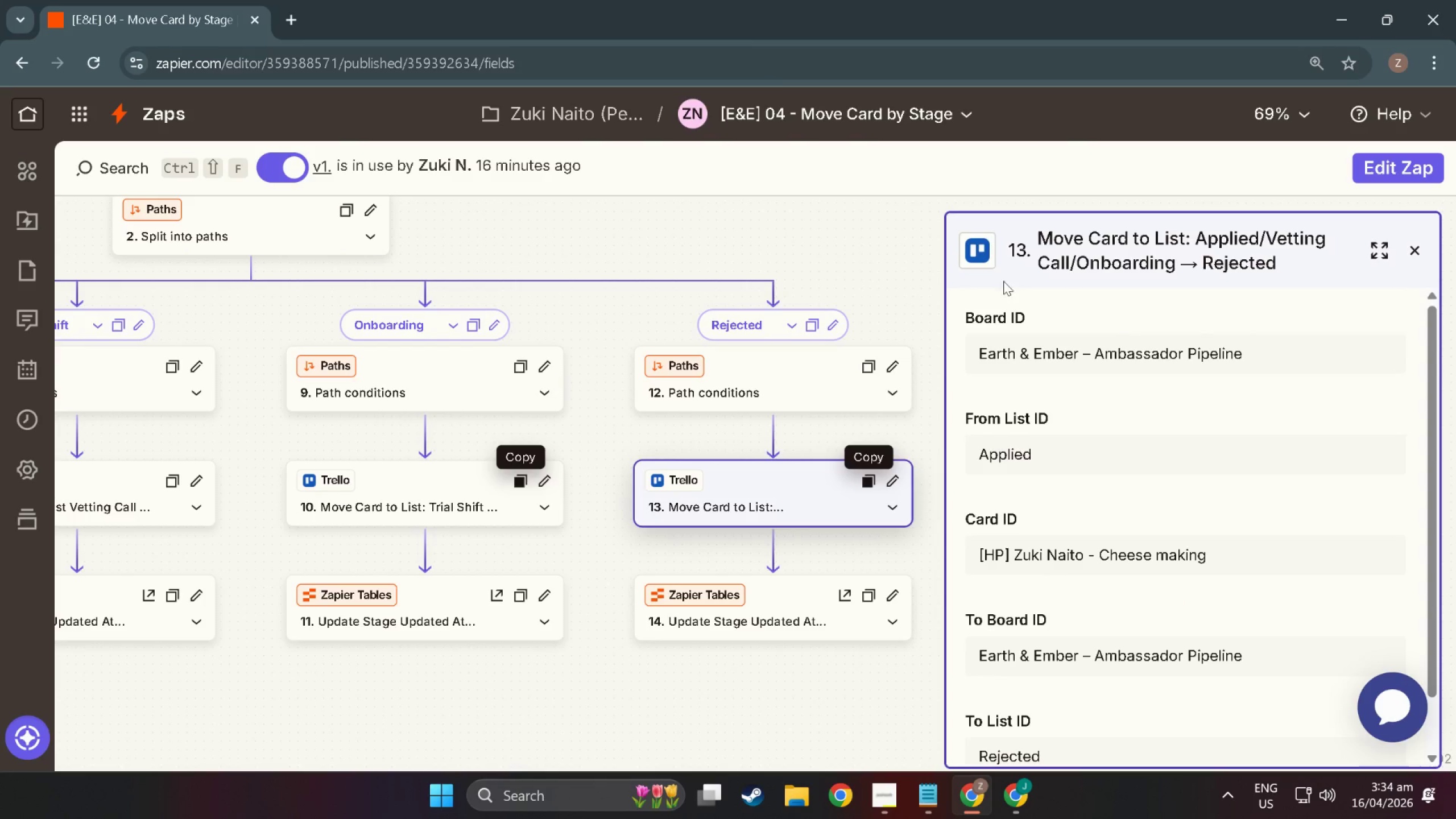 
key(Meta+Shift+ShiftLeft)
 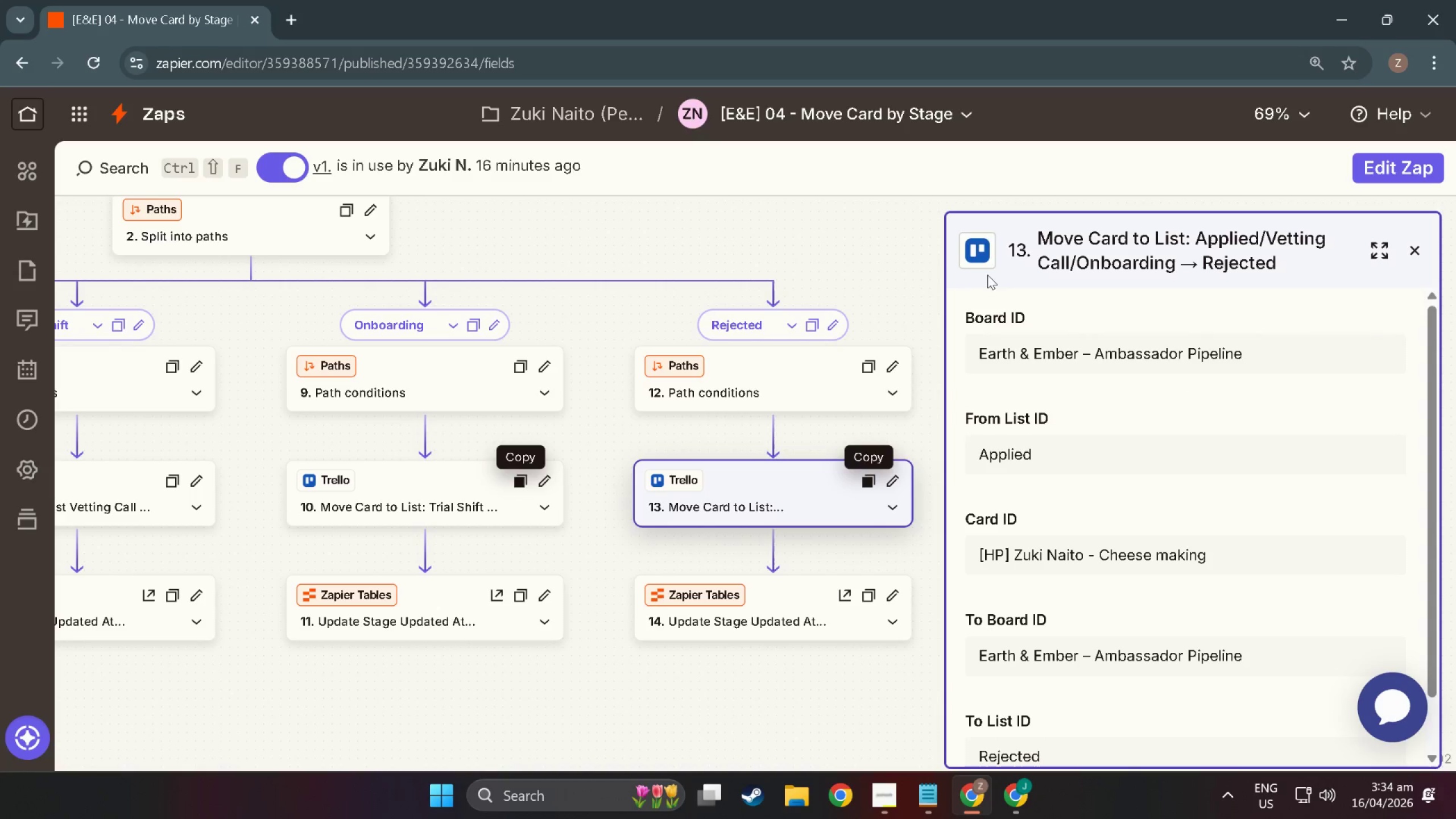 
key(Meta+Shift+S)
 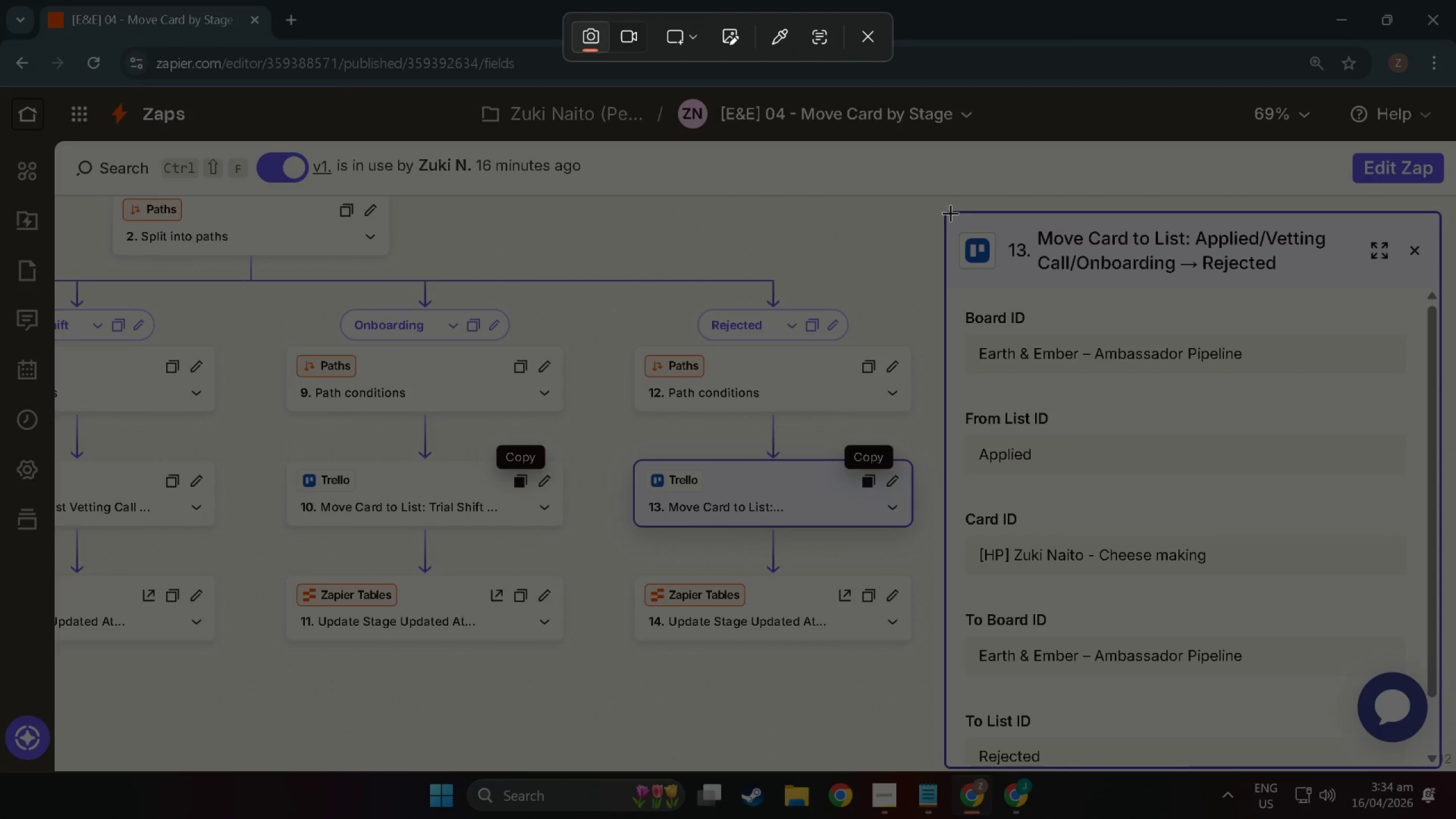 
scroll: coordinate [1132, 374], scroll_direction: down, amount: 2.0
 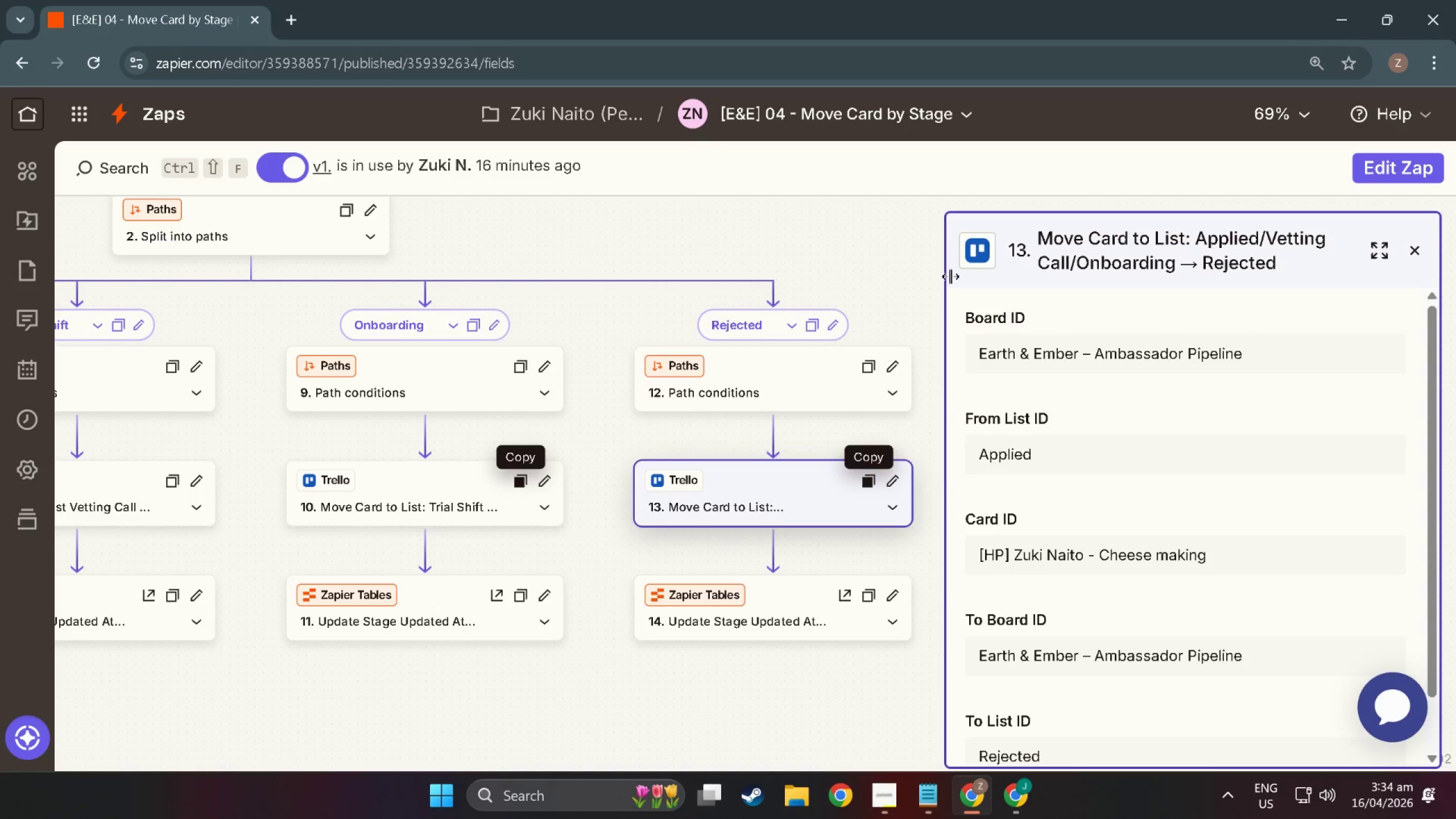 
left_click_drag(start_coordinate=[950, 213], to_coordinate=[1436, 763])
 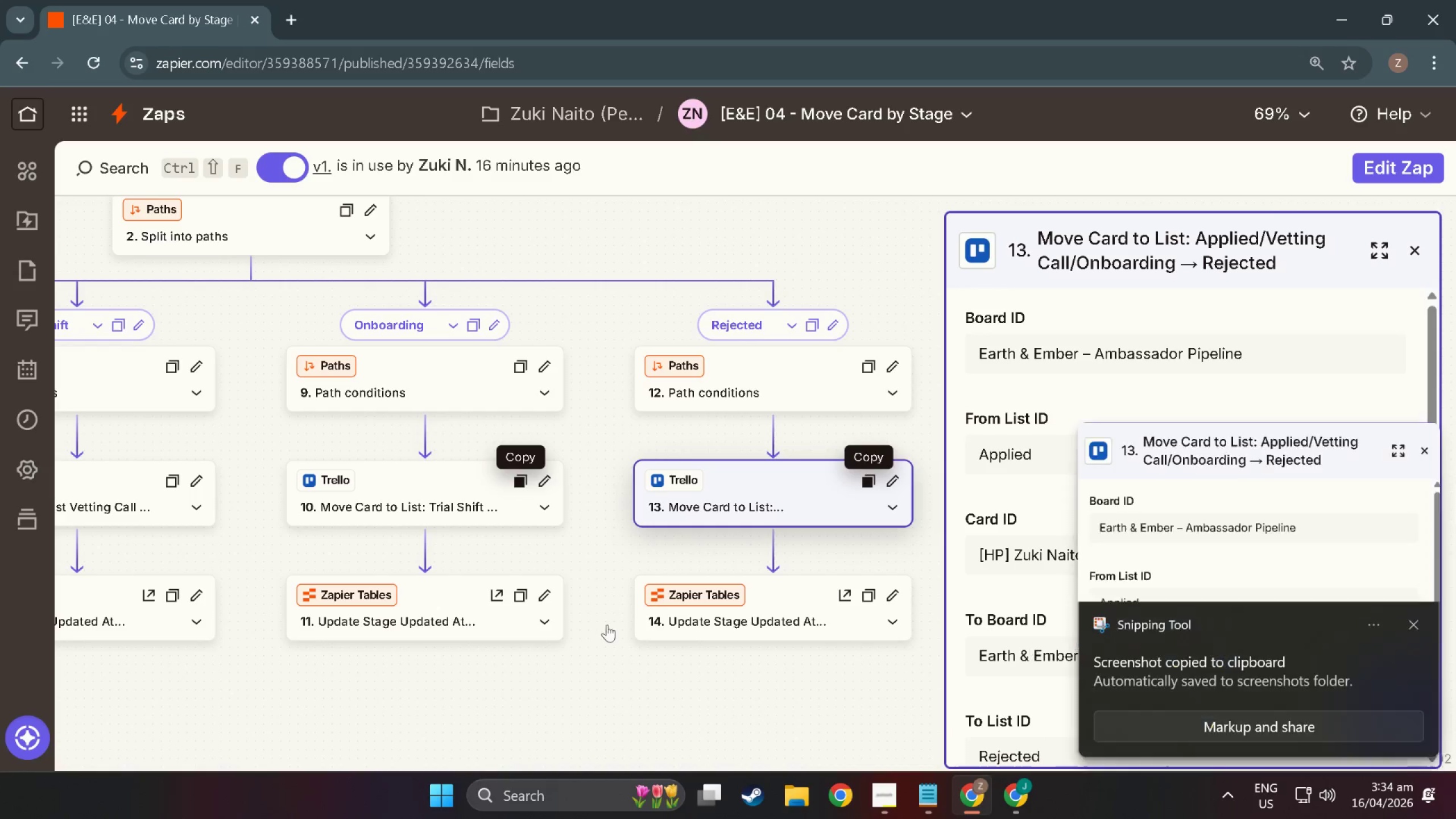 
key(Alt+AltLeft)
 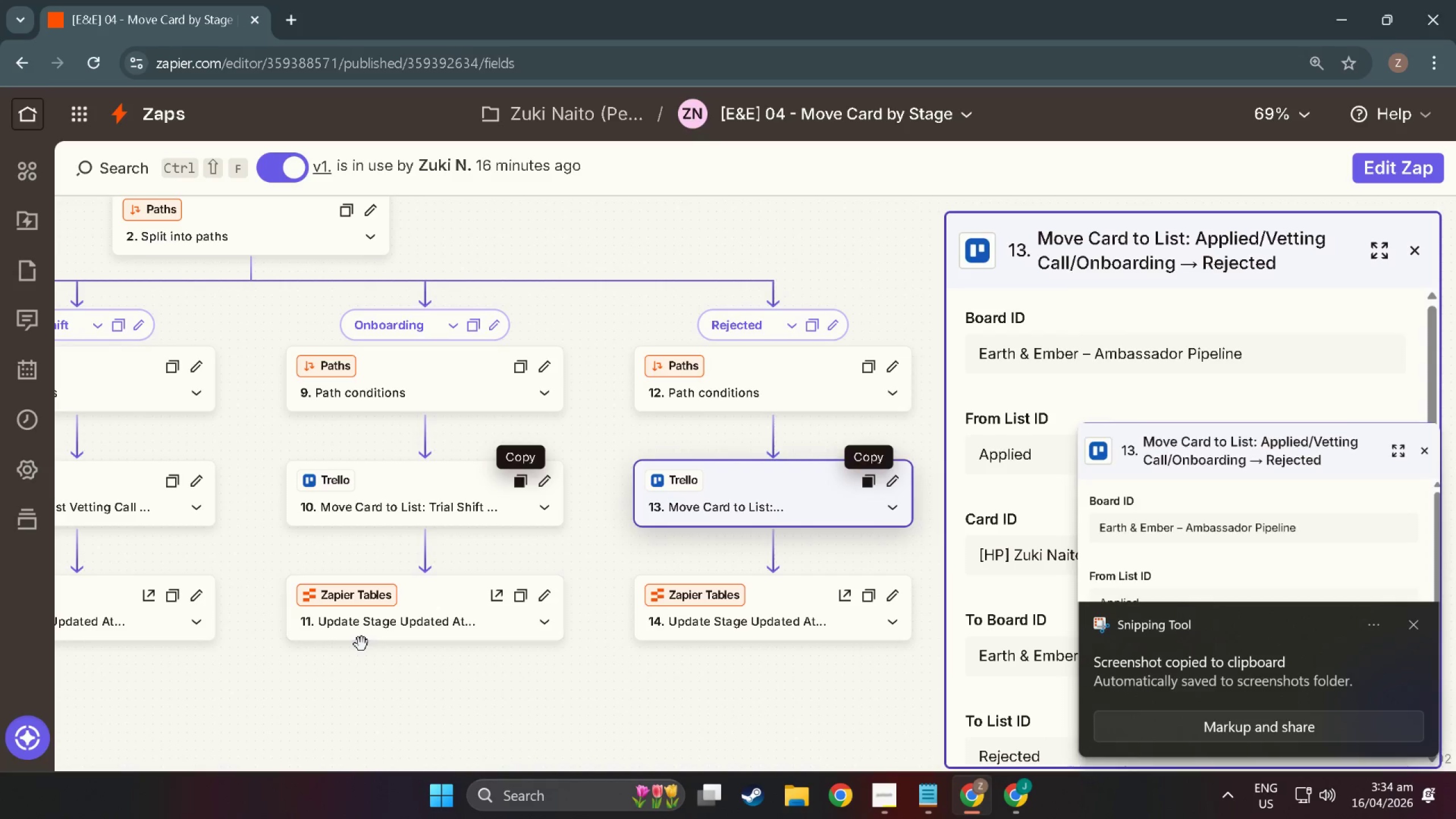 
key(Alt+Tab)
 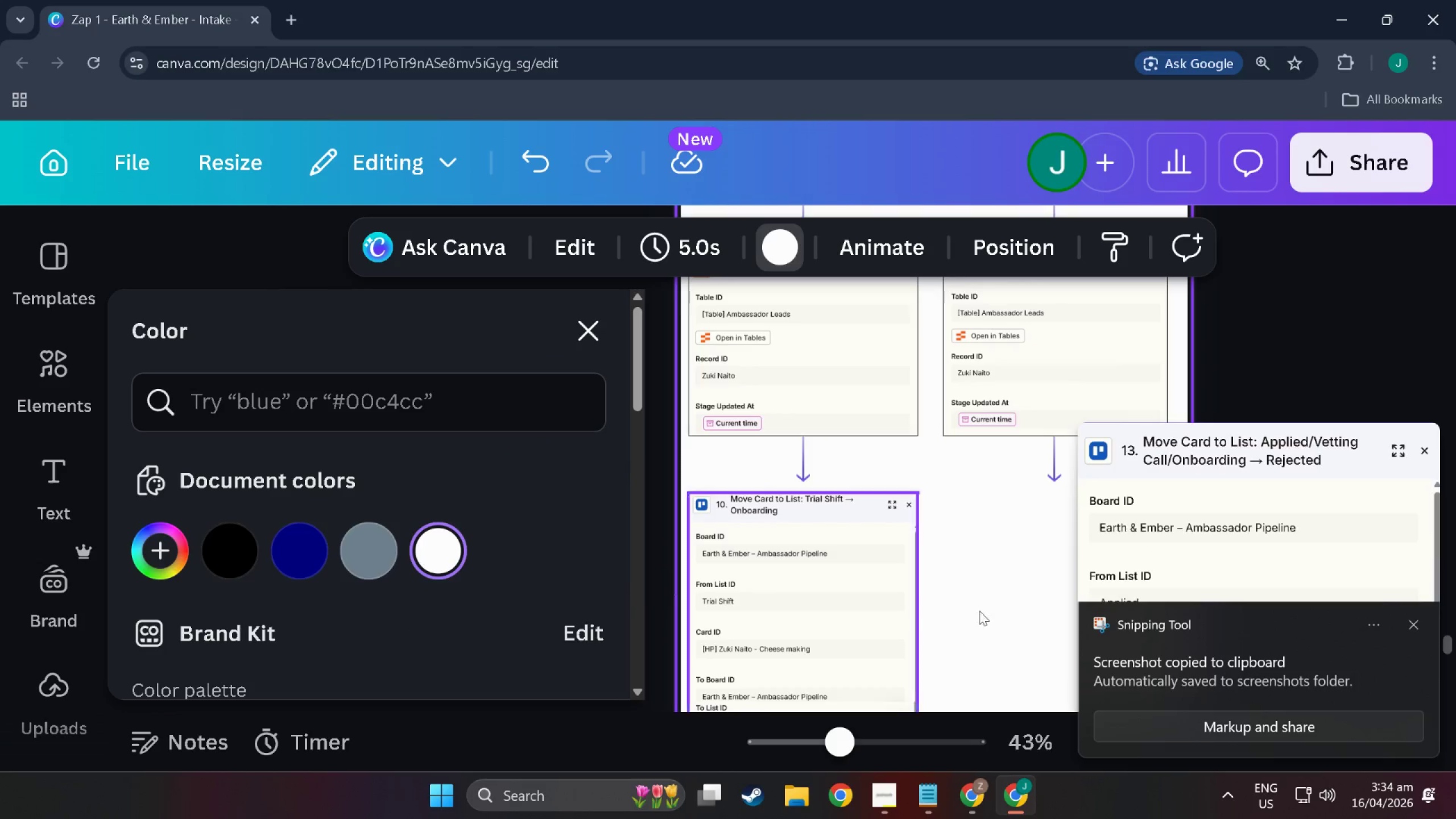 
left_click([992, 588])
 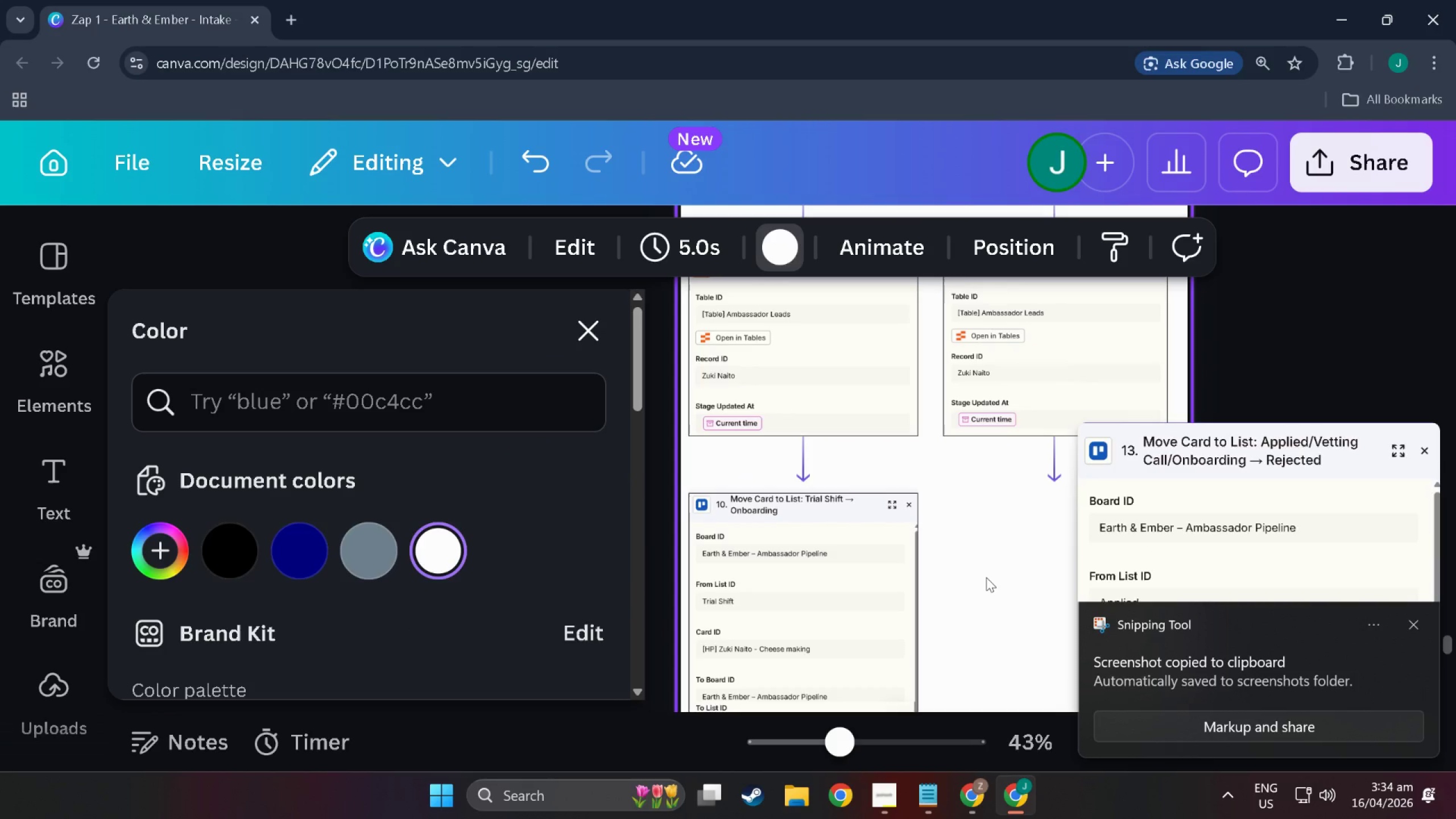 
key(Control+V)
 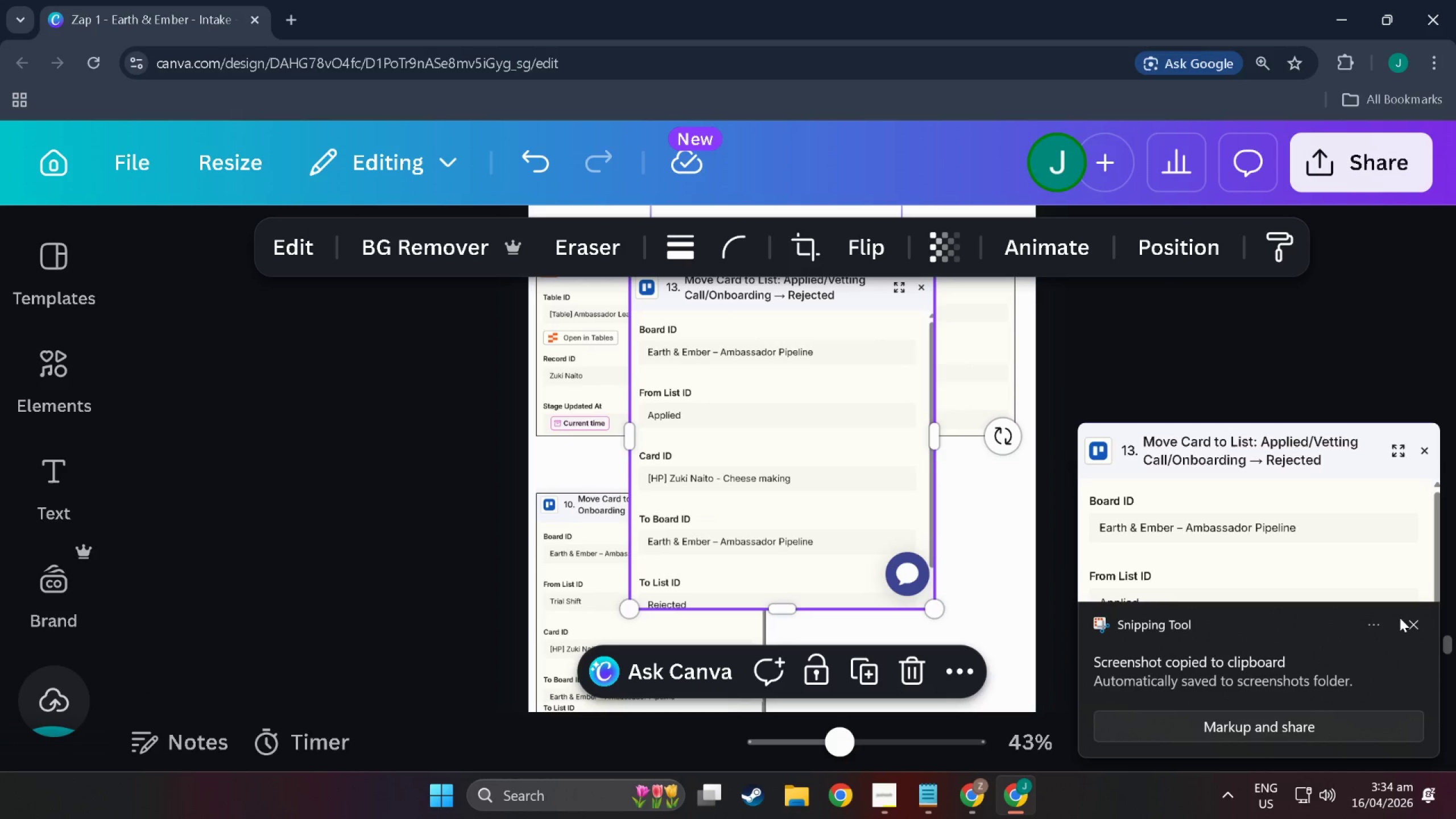 
left_click([1413, 624])
 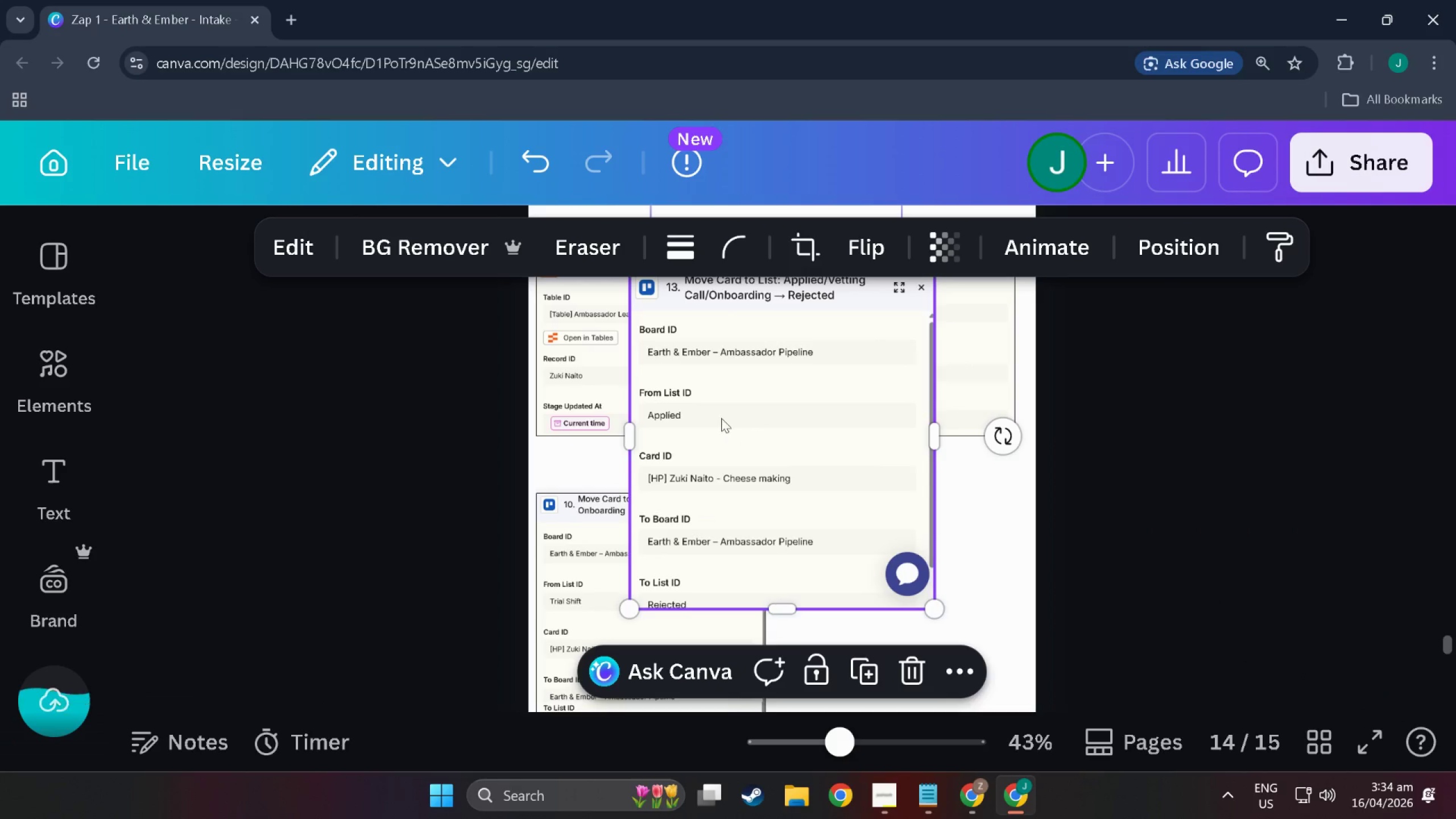 
left_click_drag(start_coordinate=[726, 408], to_coordinate=[891, 640])
 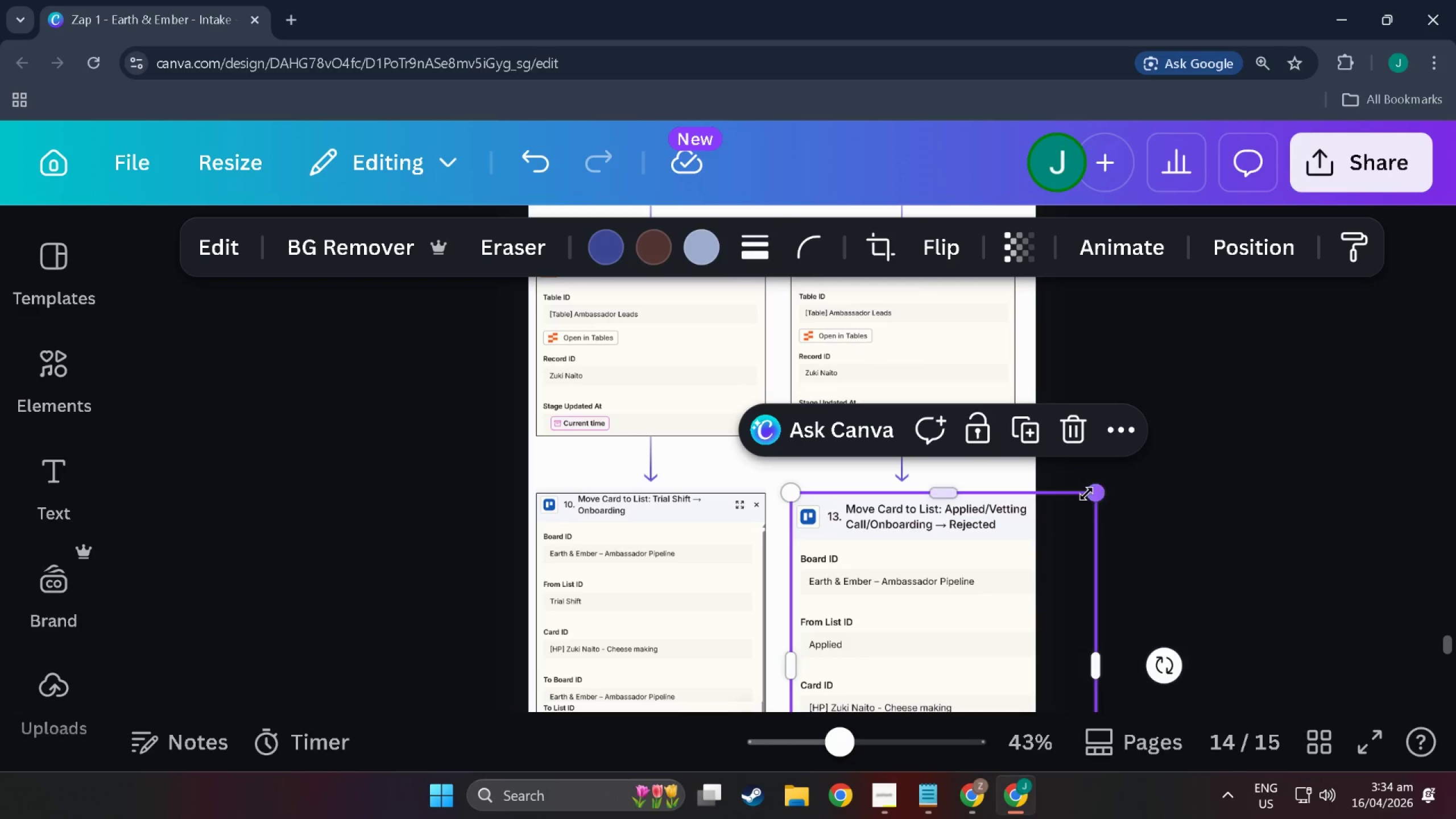 
left_click_drag(start_coordinate=[1092, 494], to_coordinate=[943, 528])
 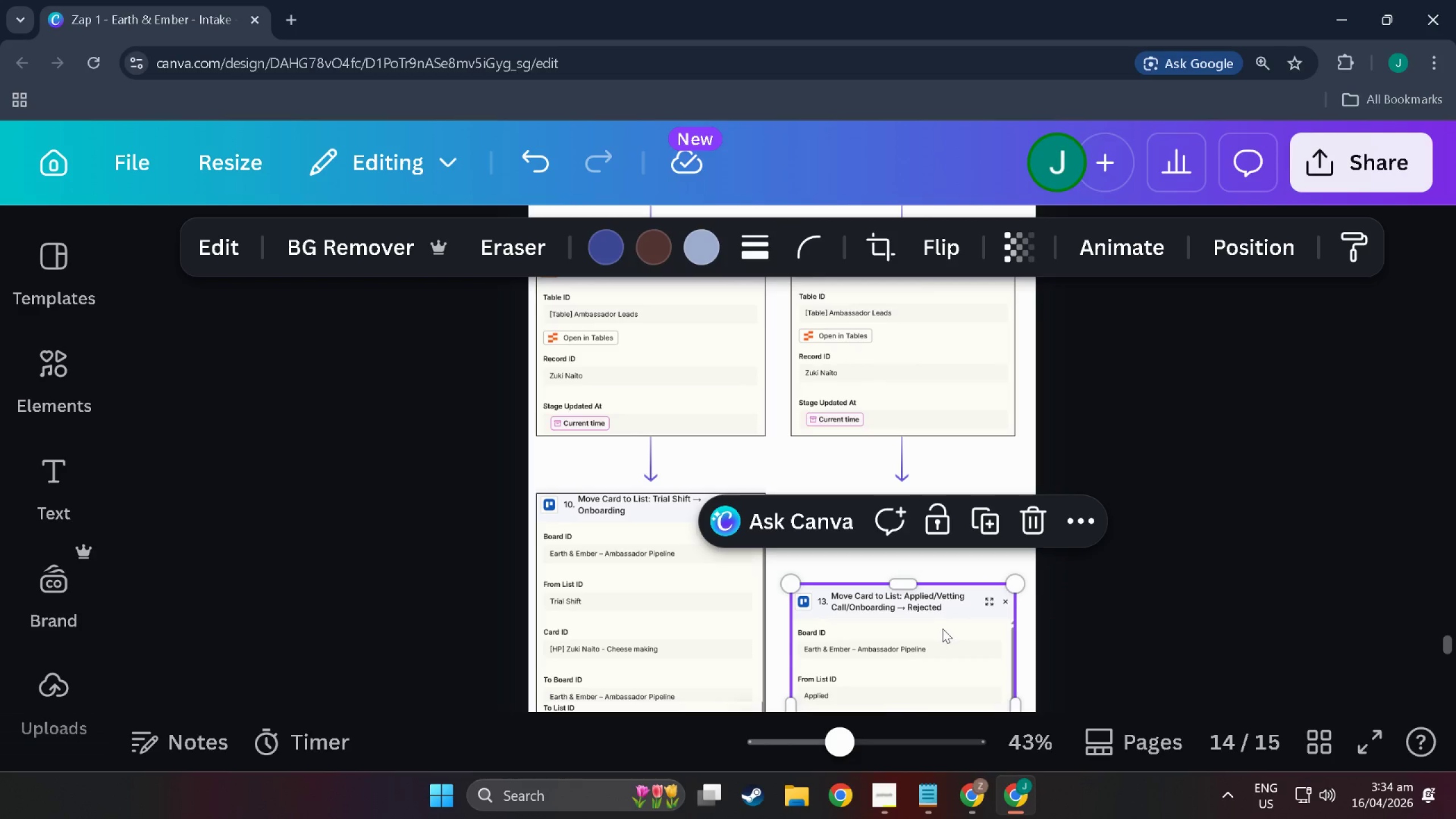 
left_click_drag(start_coordinate=[942, 628], to_coordinate=[944, 539])
 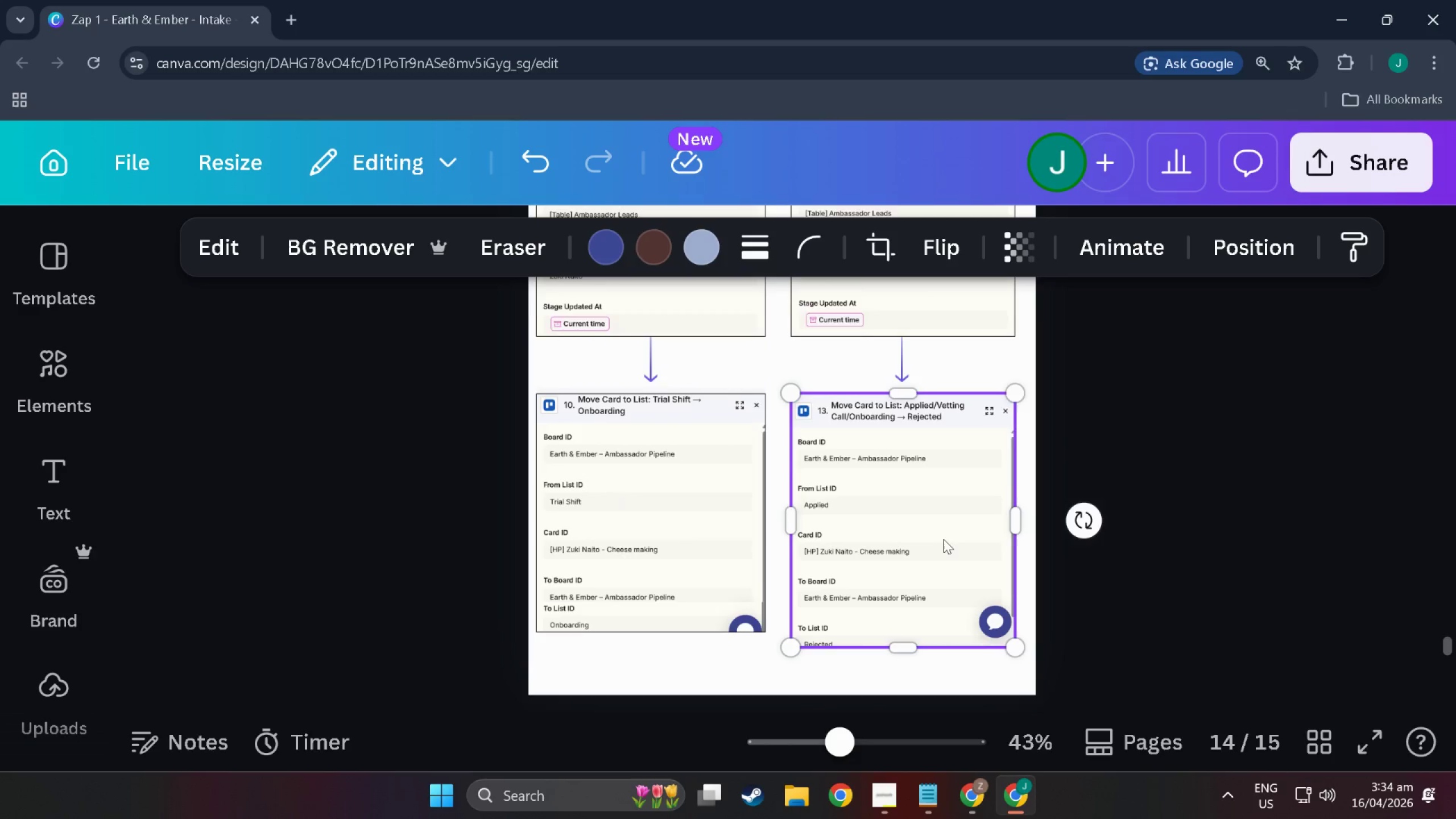 
scroll: coordinate [943, 569], scroll_direction: down, amount: 6.0
 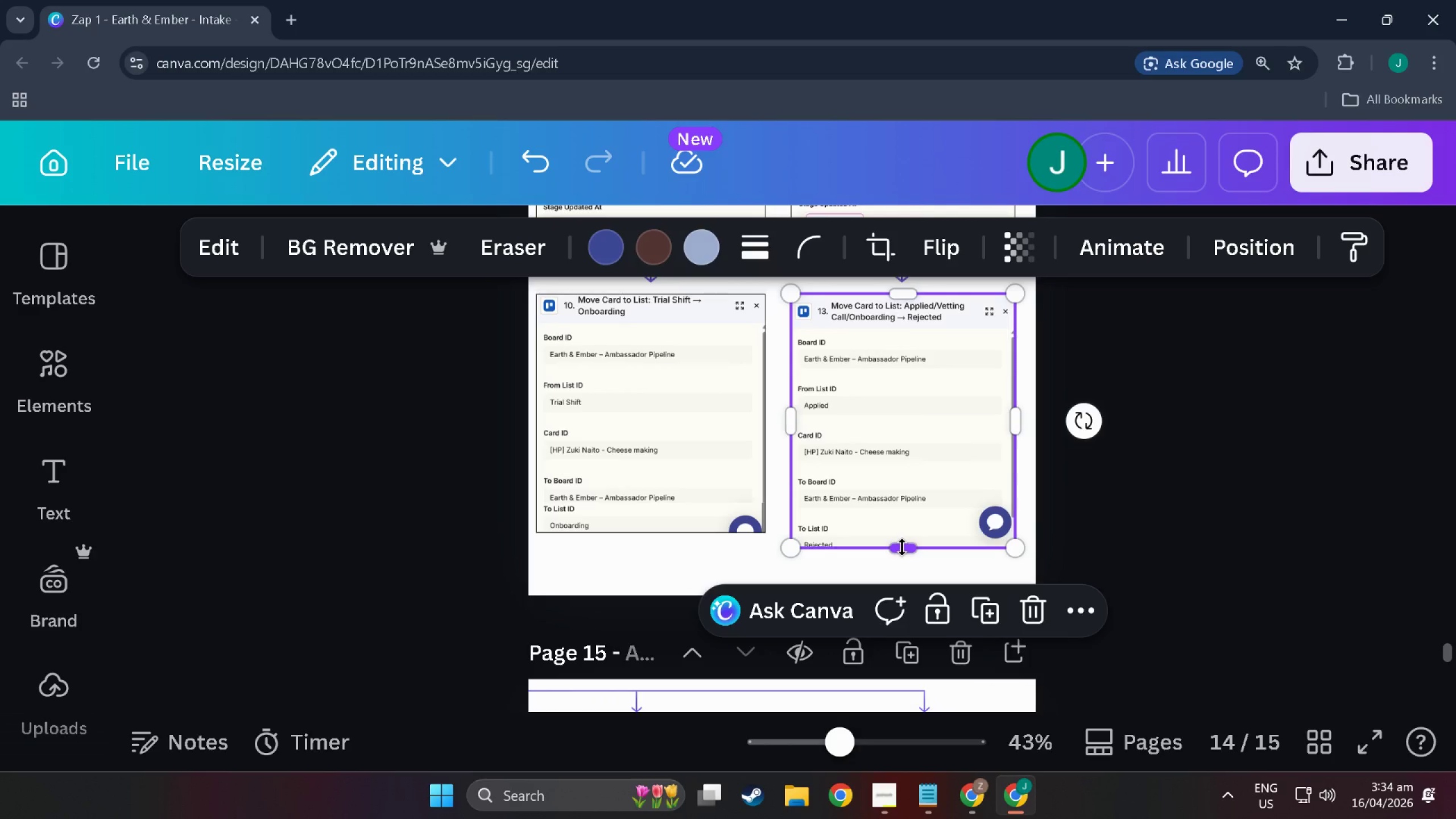 
left_click_drag(start_coordinate=[902, 547], to_coordinate=[901, 502])
 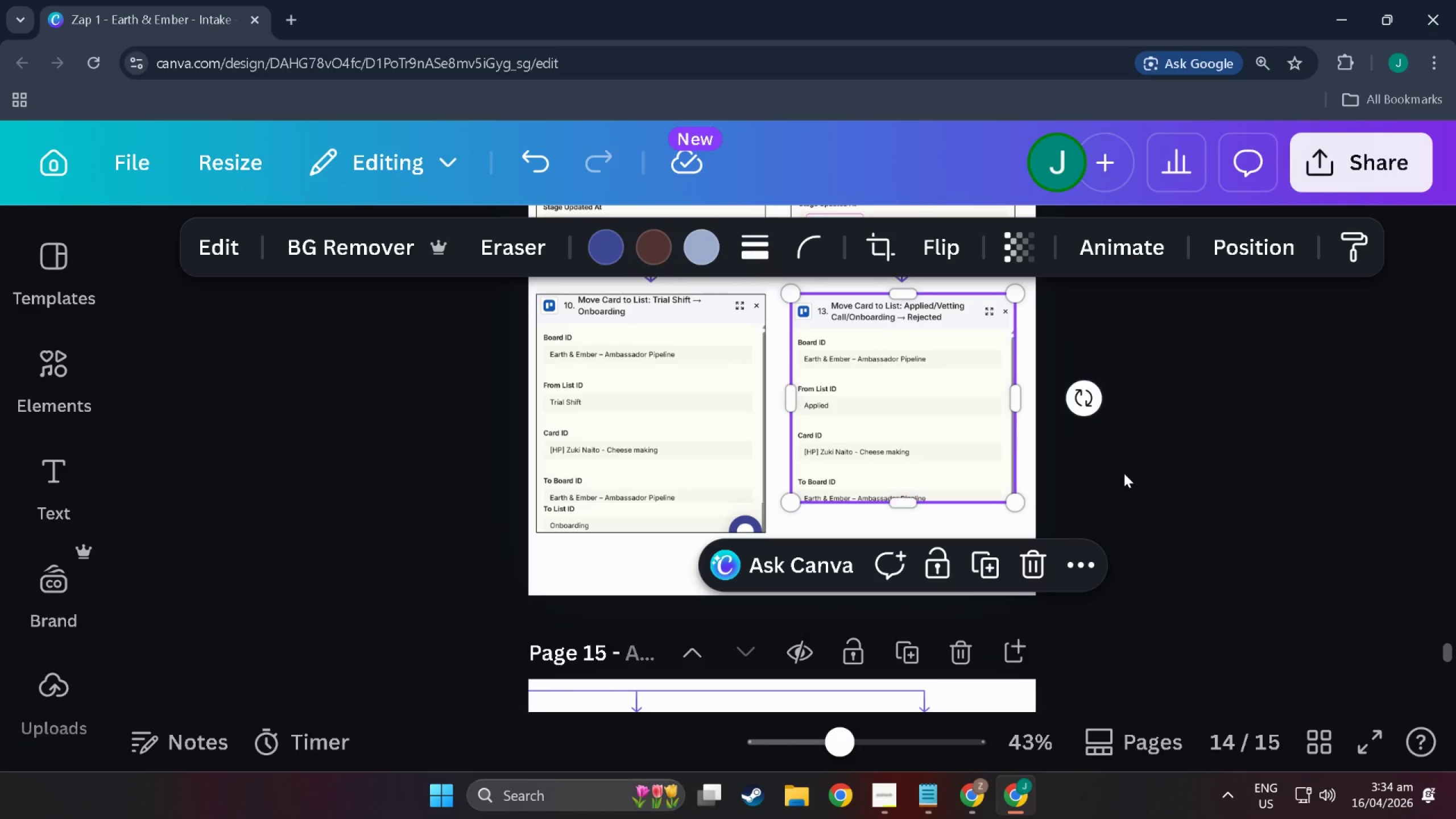 
left_click([1124, 473])
 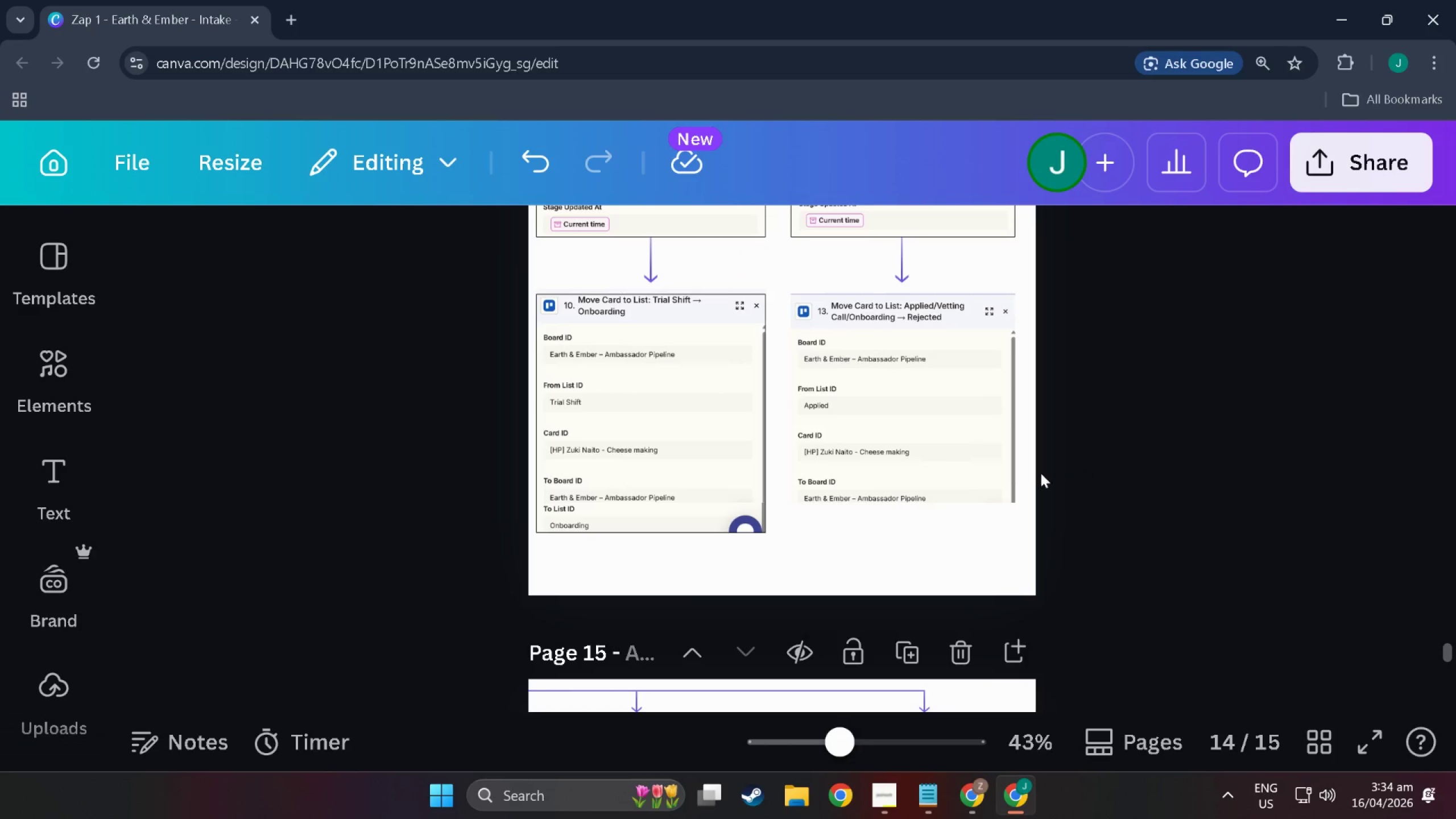 
key(Control+ControlLeft)
 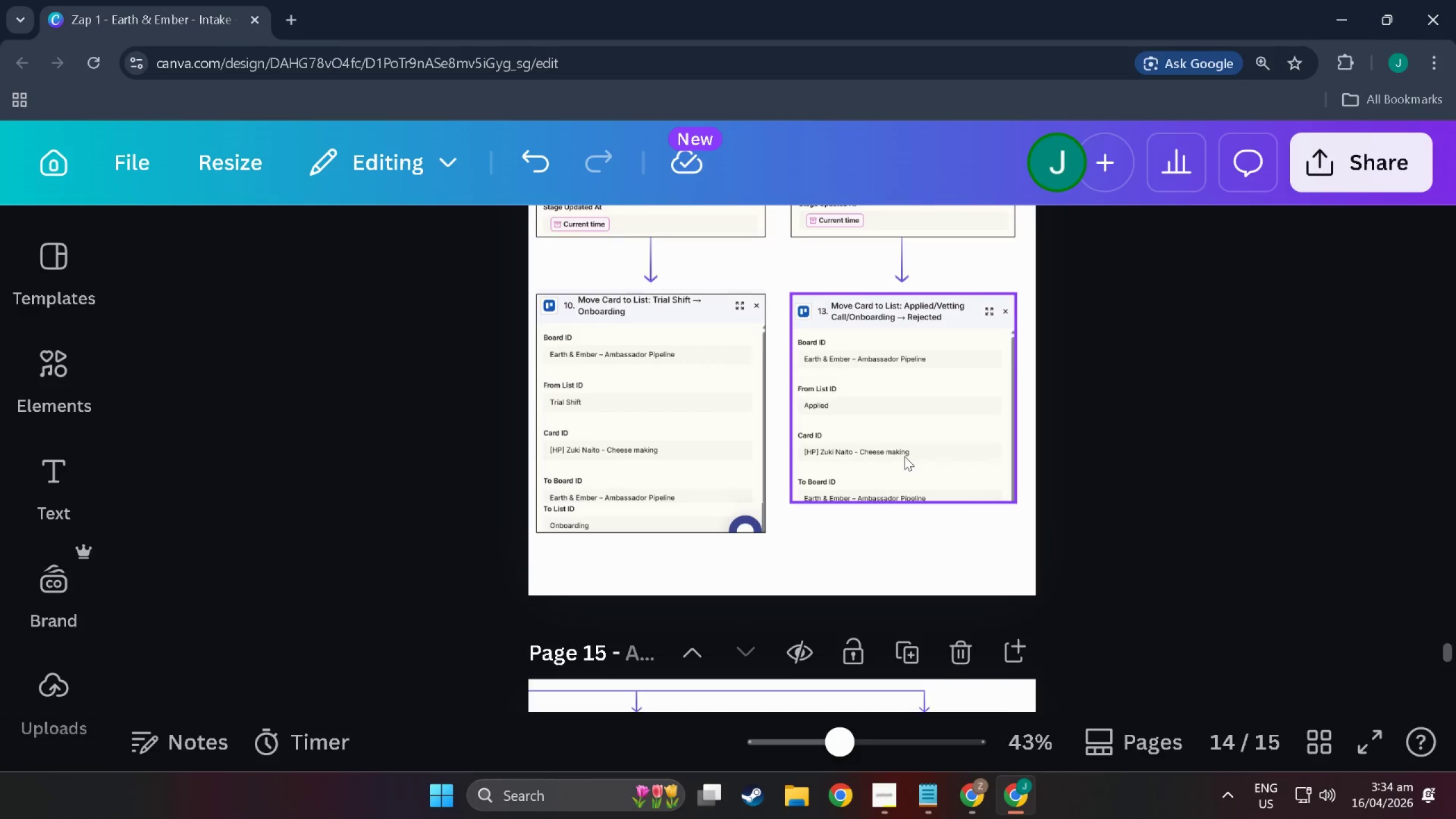 
scroll: coordinate [904, 456], scroll_direction: up, amount: 3.0
 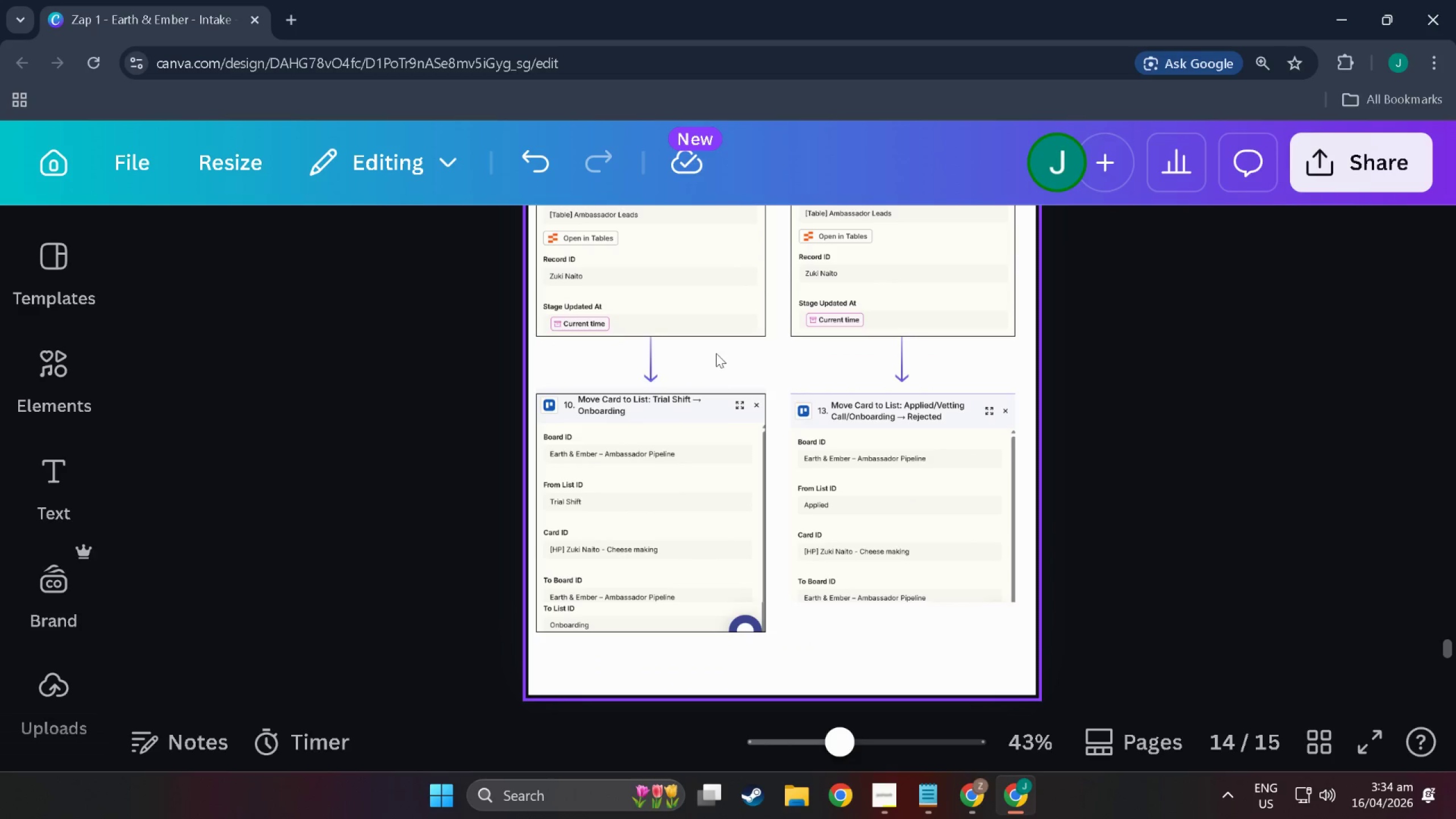 
key(Alt+AltLeft)
 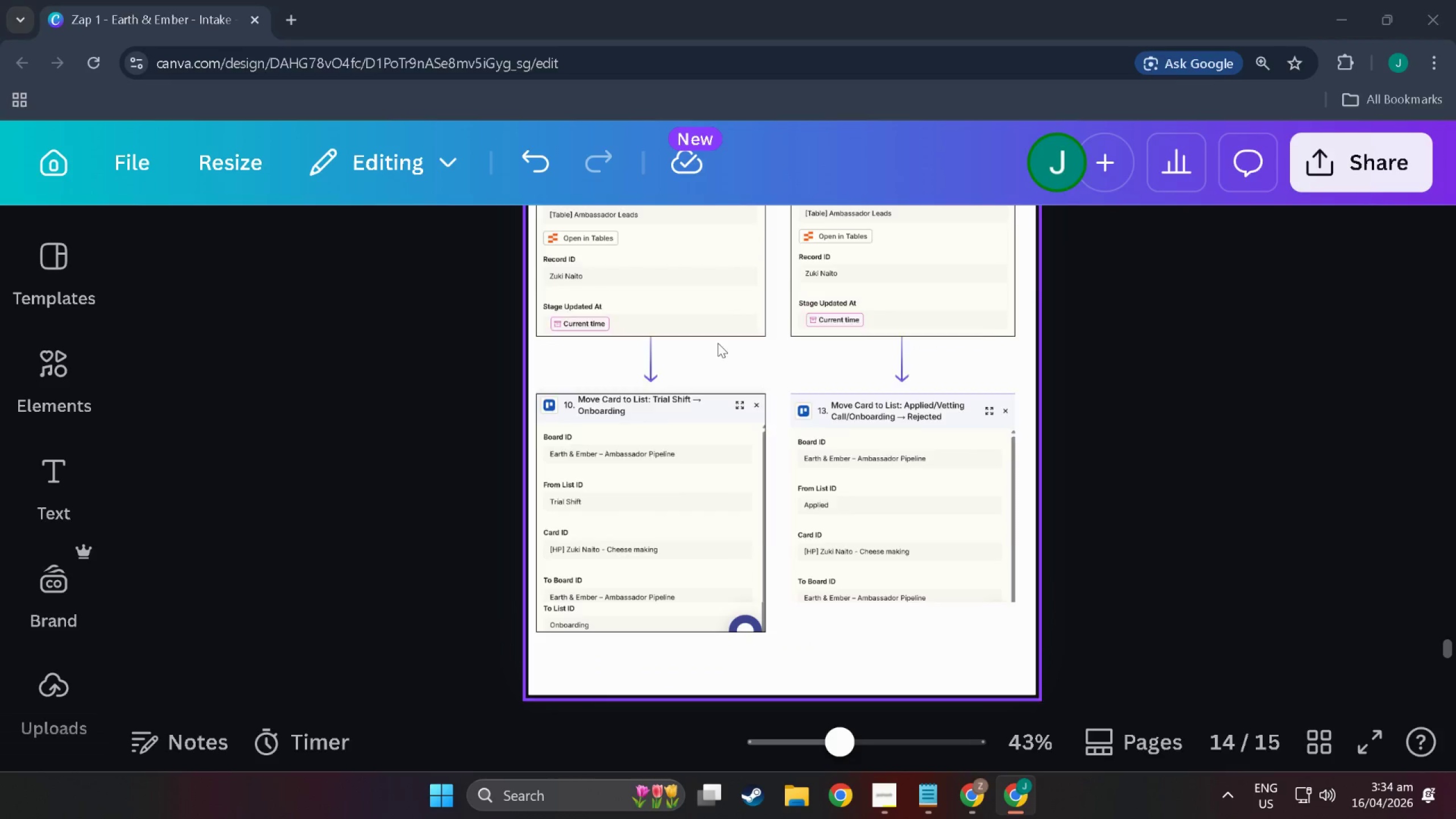 
key(Alt+Tab)
 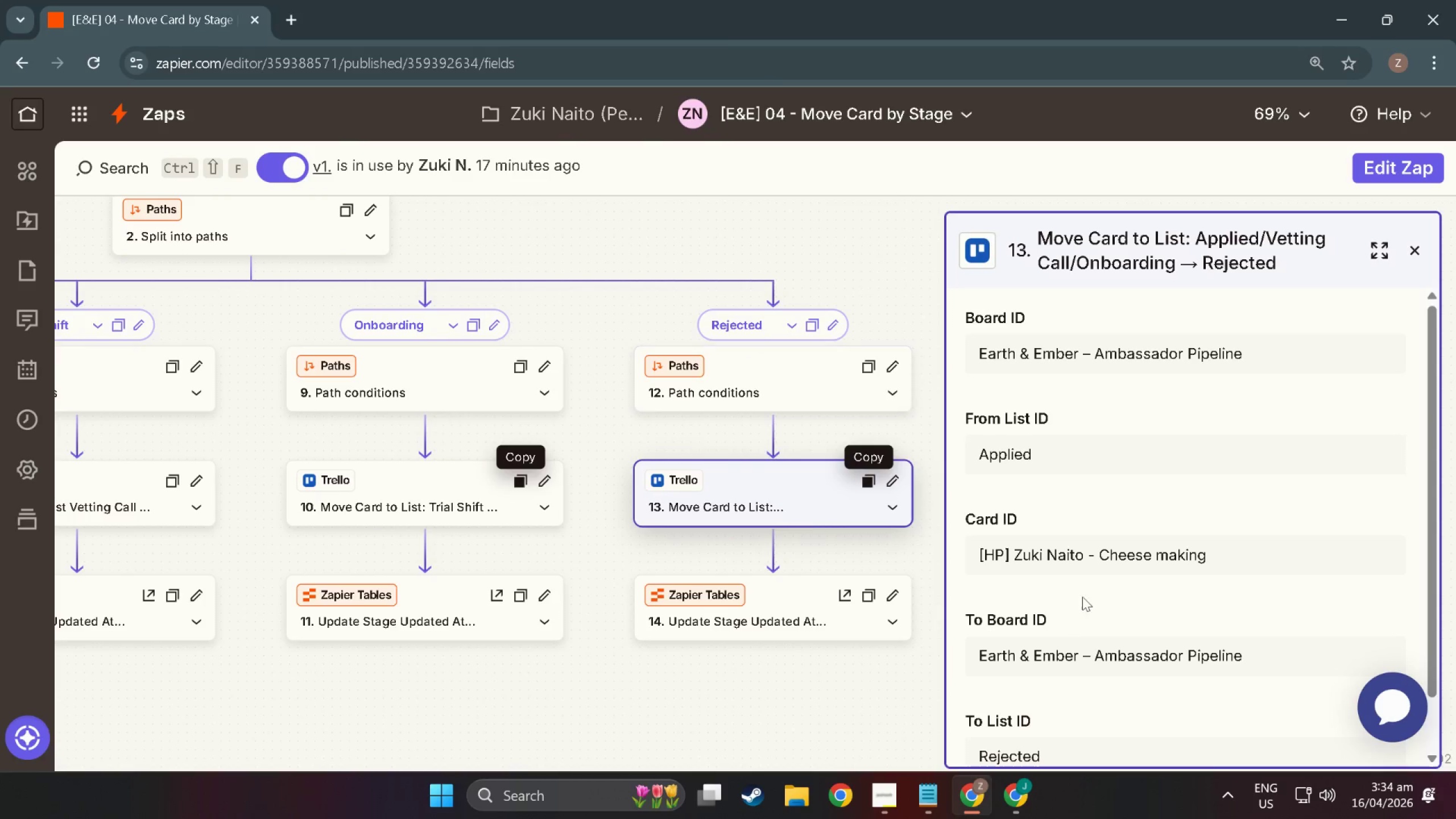 
key(Meta+Shift+ShiftLeft)
 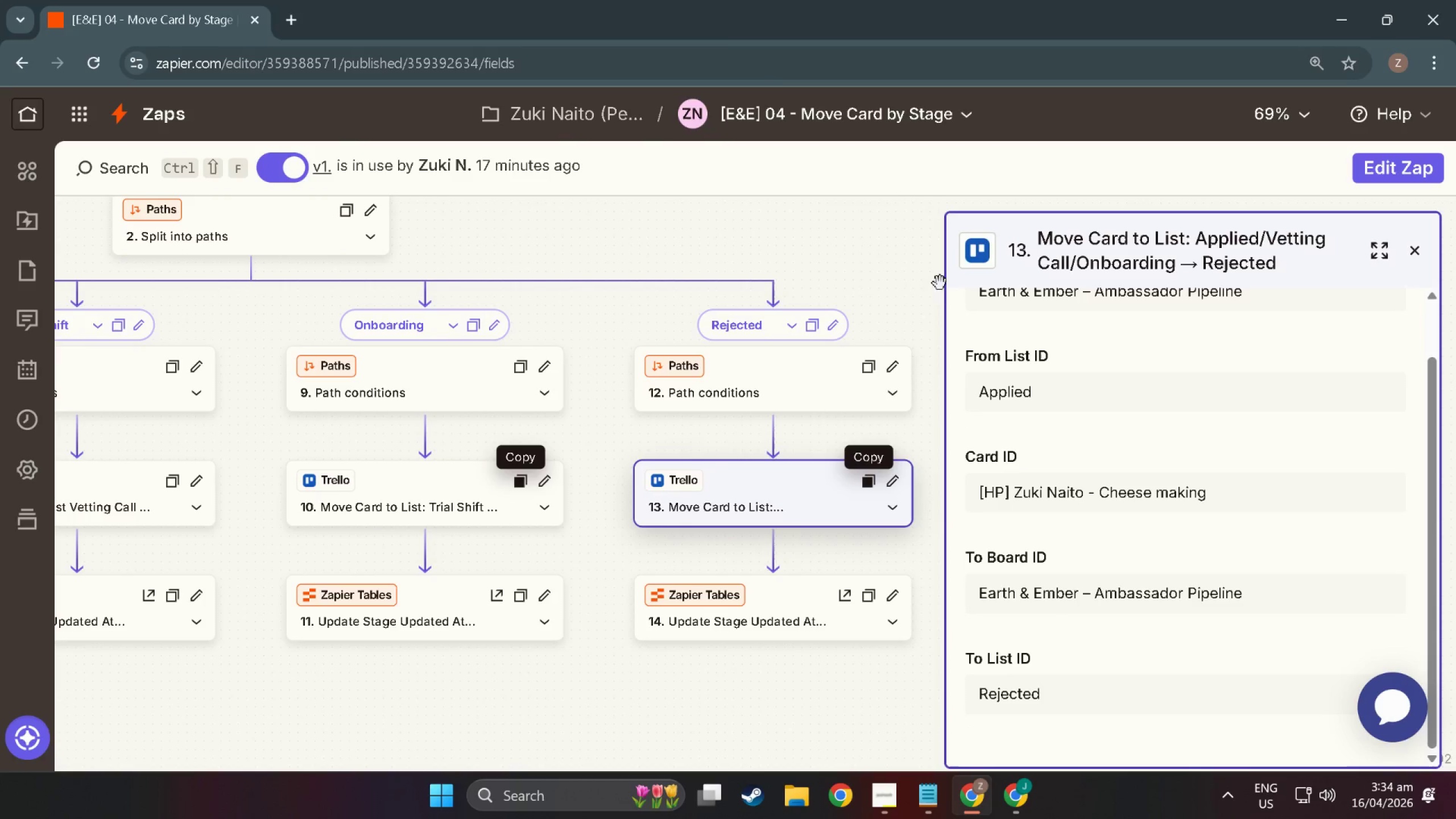 
key(Meta+Shift+S)
 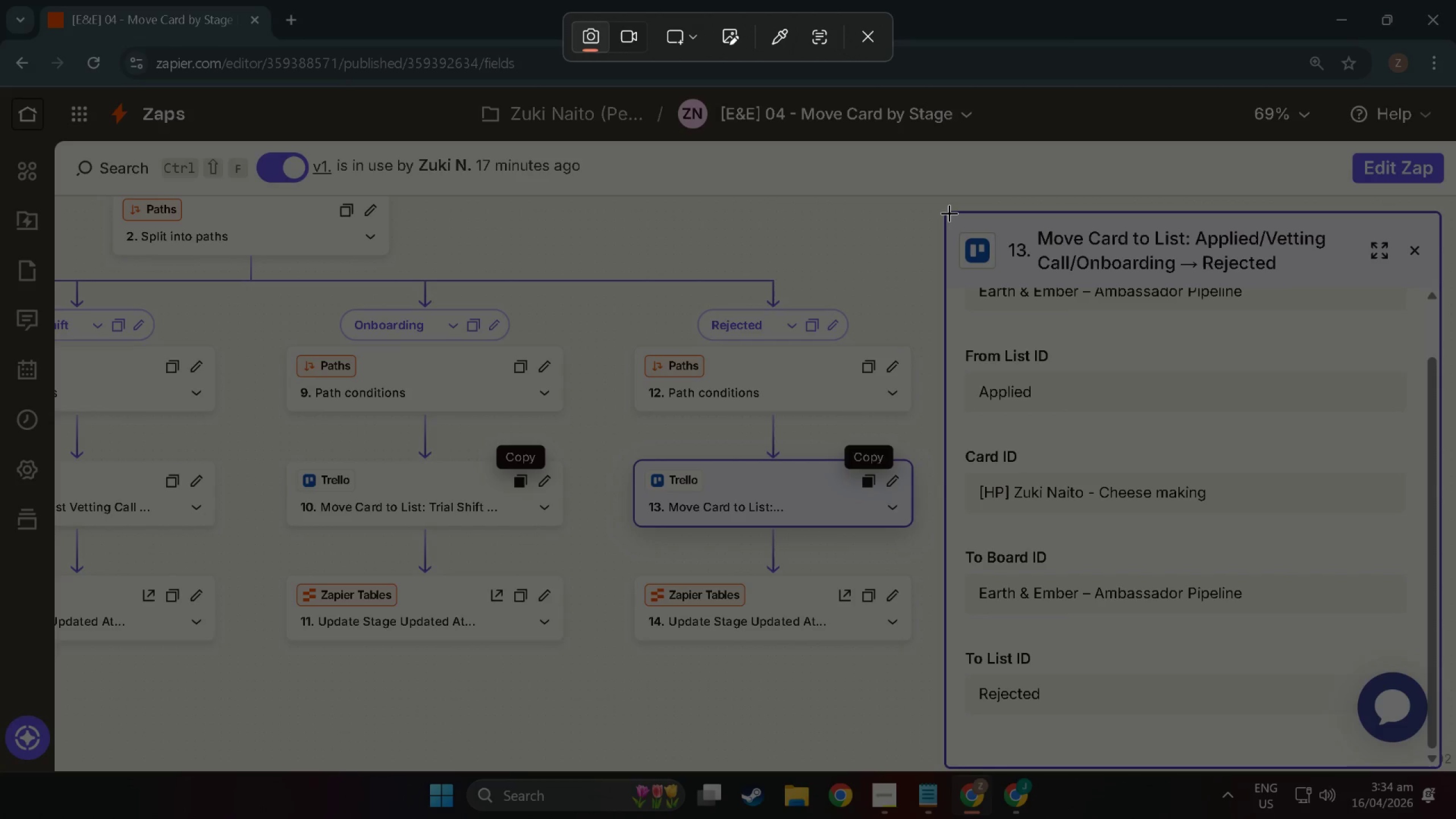 
scroll: coordinate [1117, 588], scroll_direction: down, amount: 8.0
 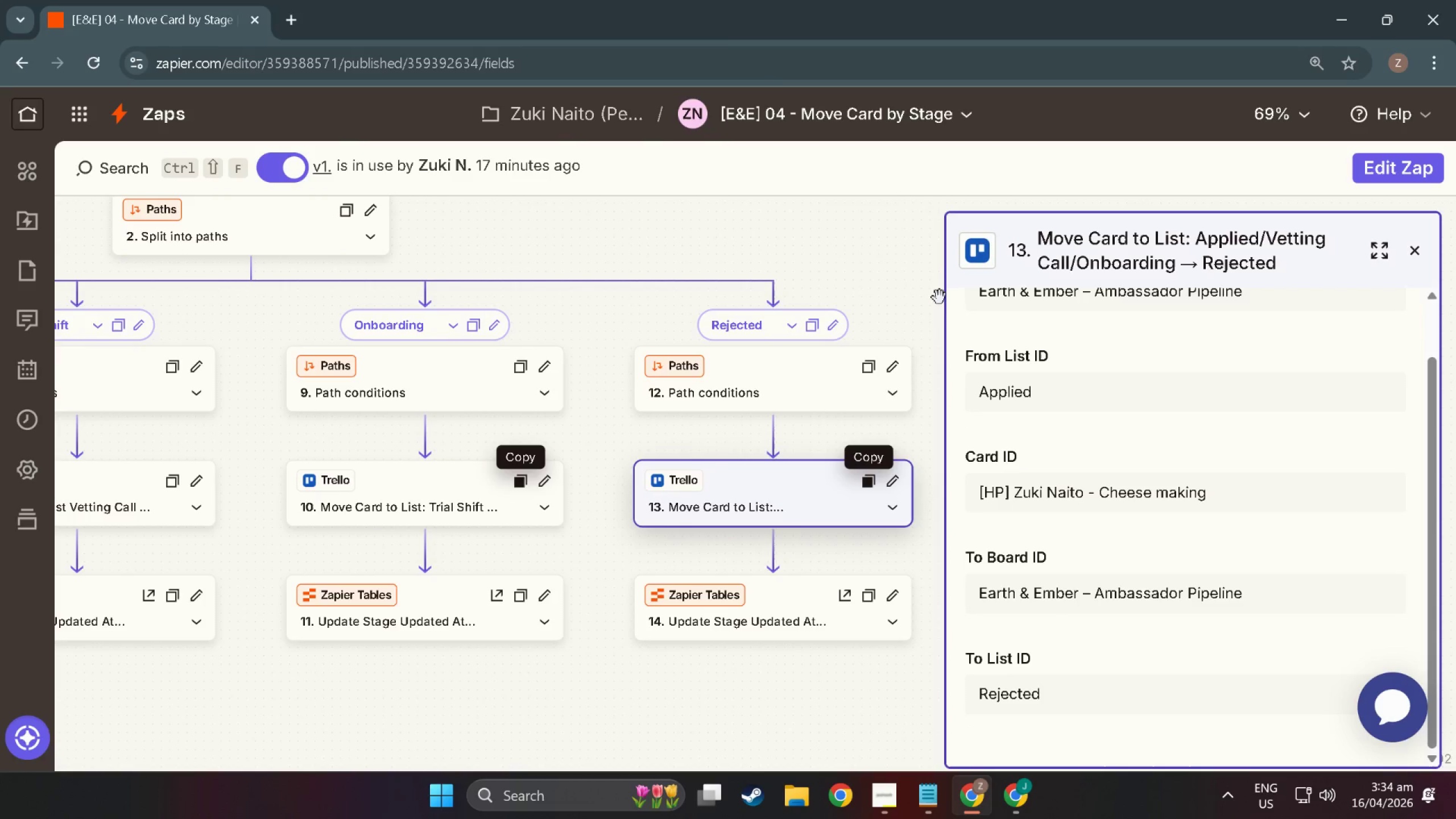 
left_click_drag(start_coordinate=[949, 212], to_coordinate=[1437, 762])
 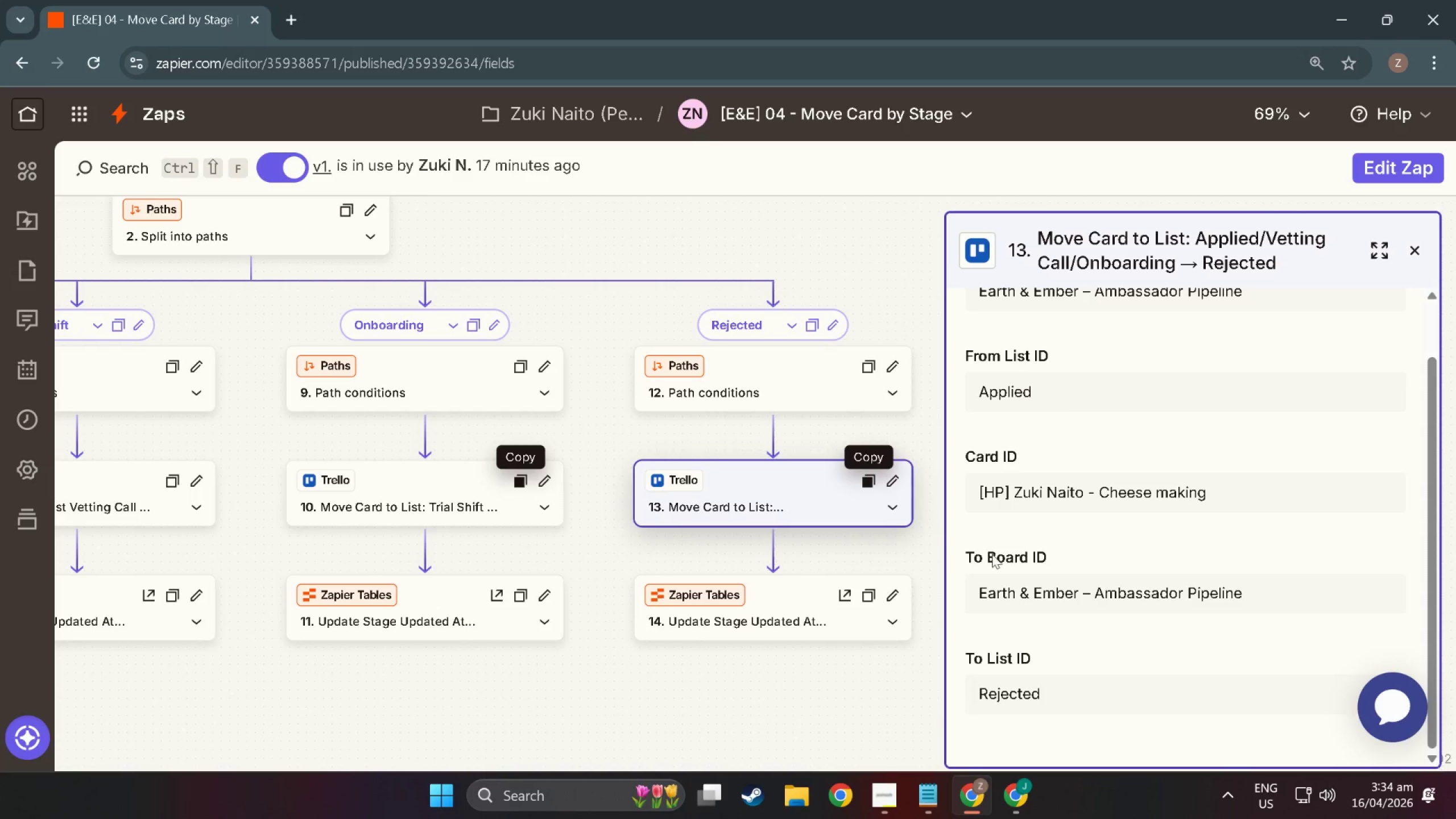 
key(Alt+Tab)
 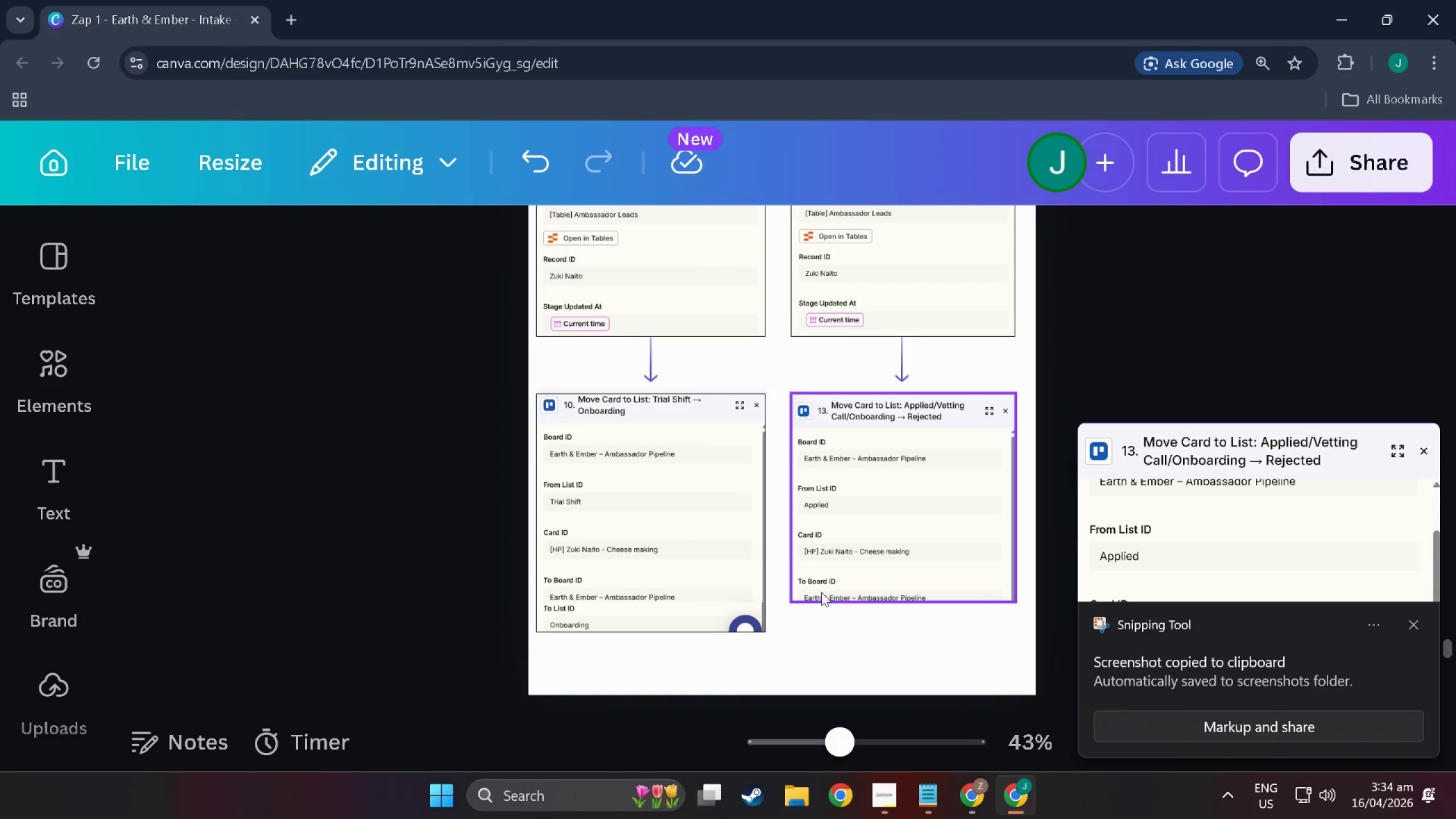 
left_click([862, 630])
 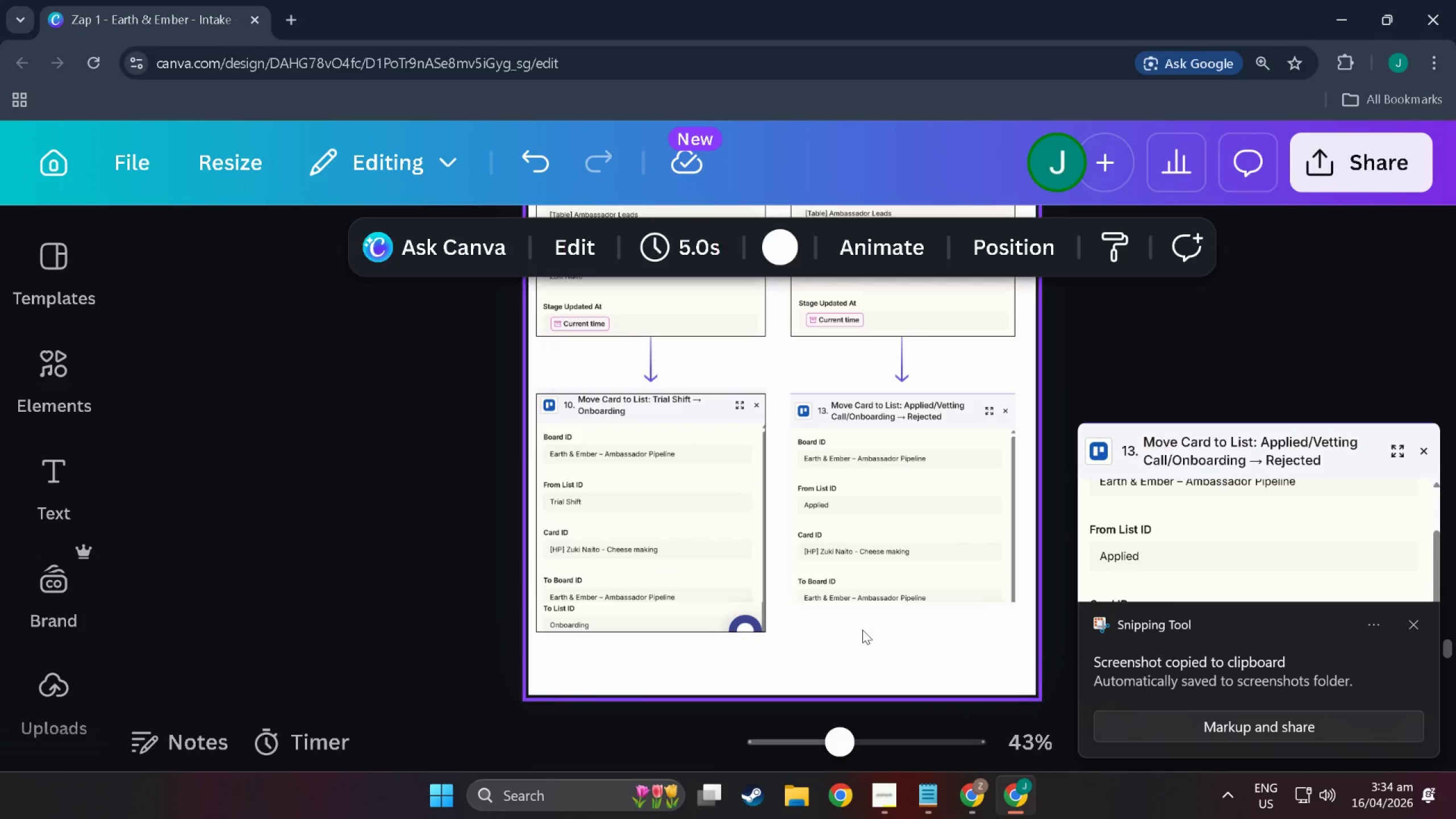 
key(Control+V)
 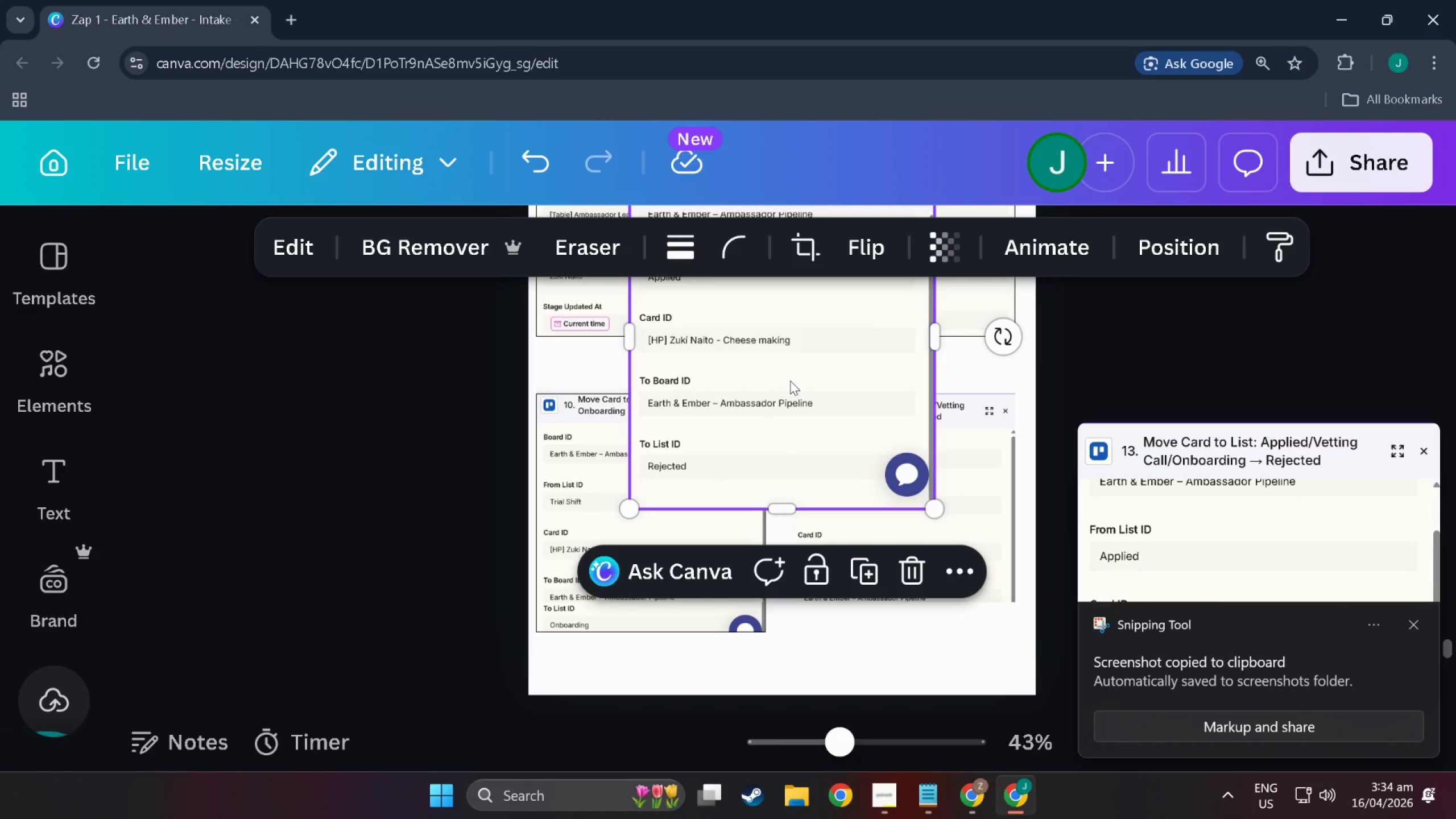 
scroll: coordinate [797, 385], scroll_direction: up, amount: 3.0
 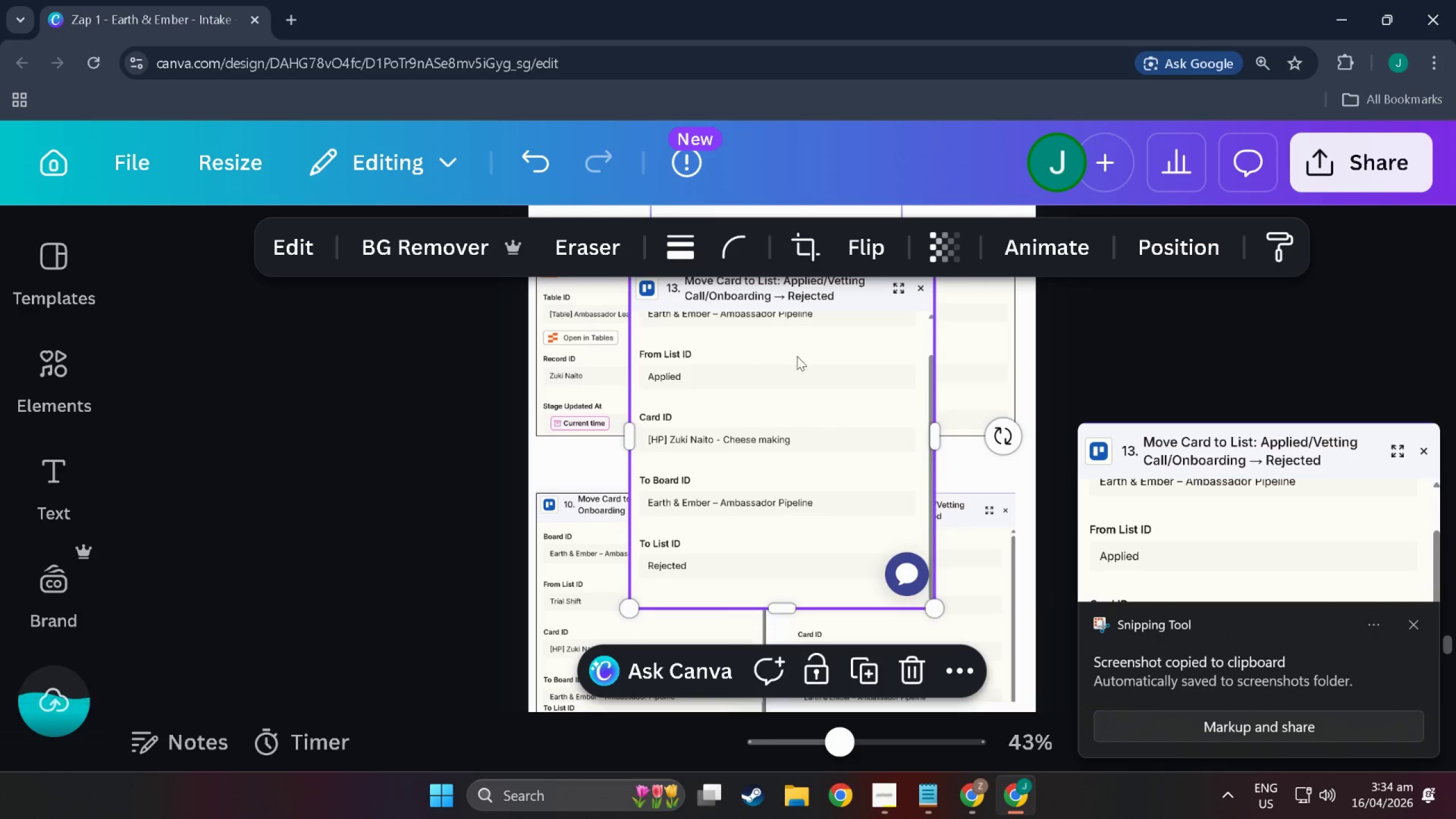 
scroll: coordinate [926, 646], scroll_direction: down, amount: 3.0
 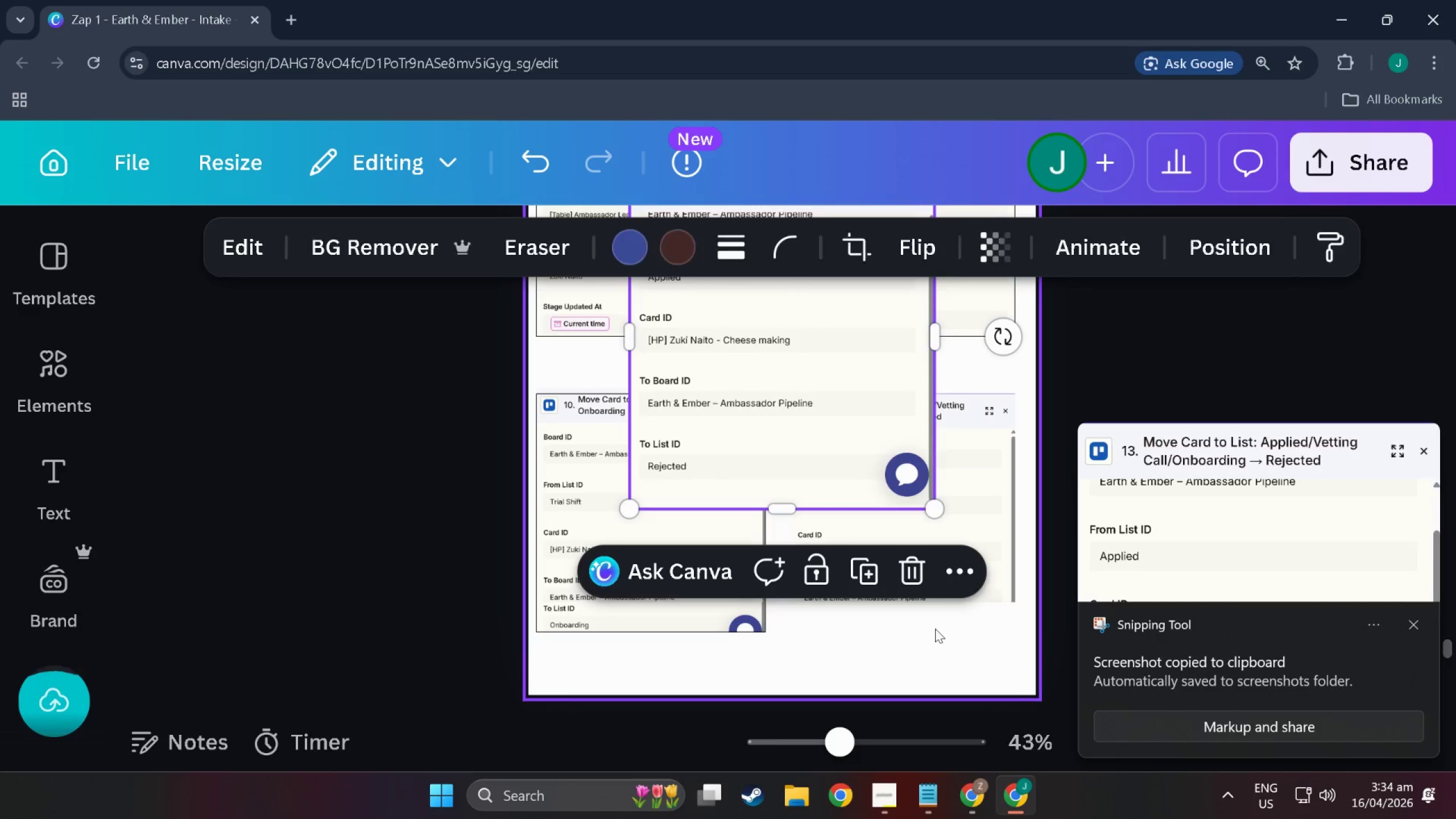 
scroll: coordinate [722, 424], scroll_direction: up, amount: 5.0
 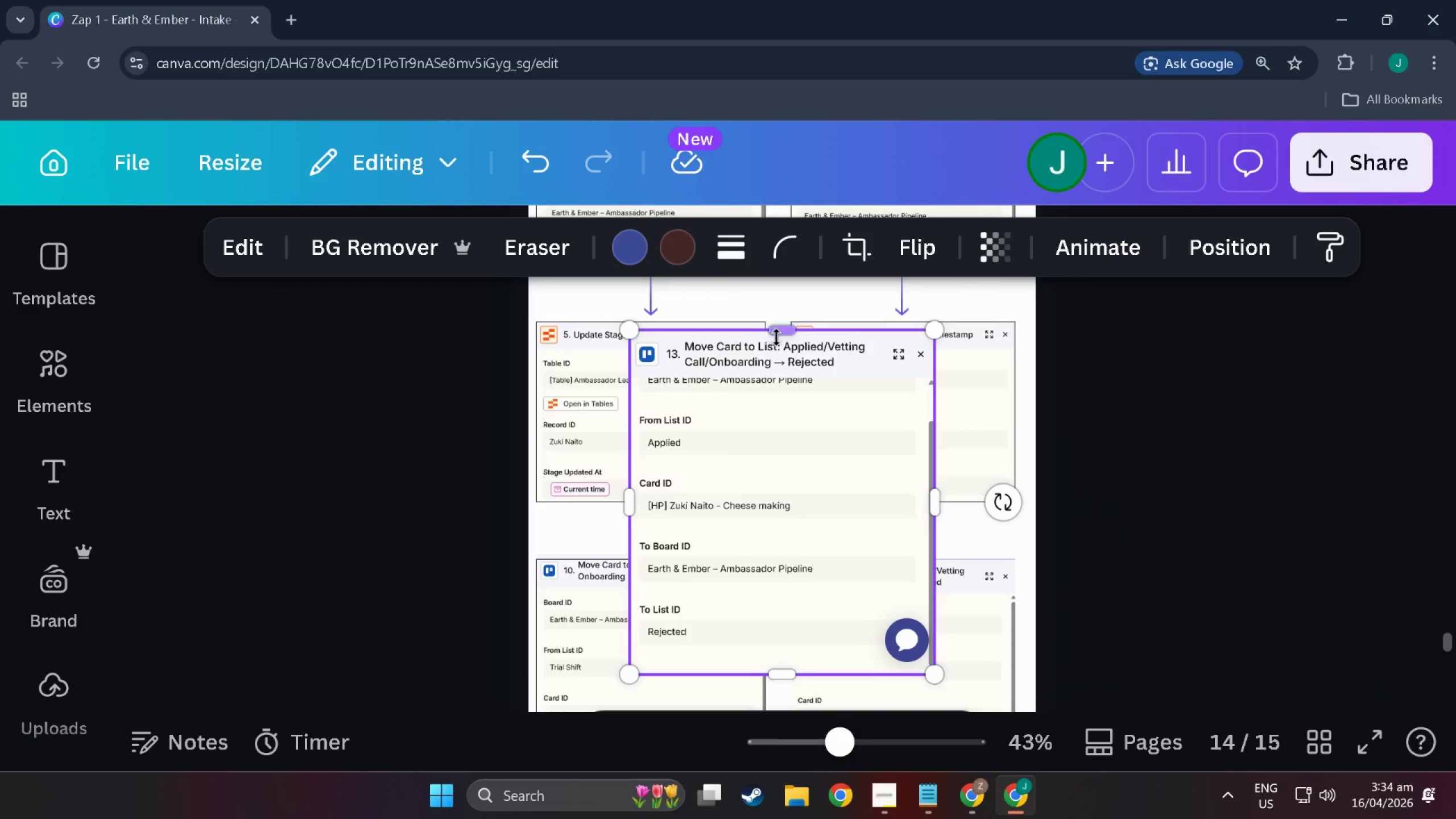 
left_click_drag(start_coordinate=[777, 337], to_coordinate=[785, 597])
 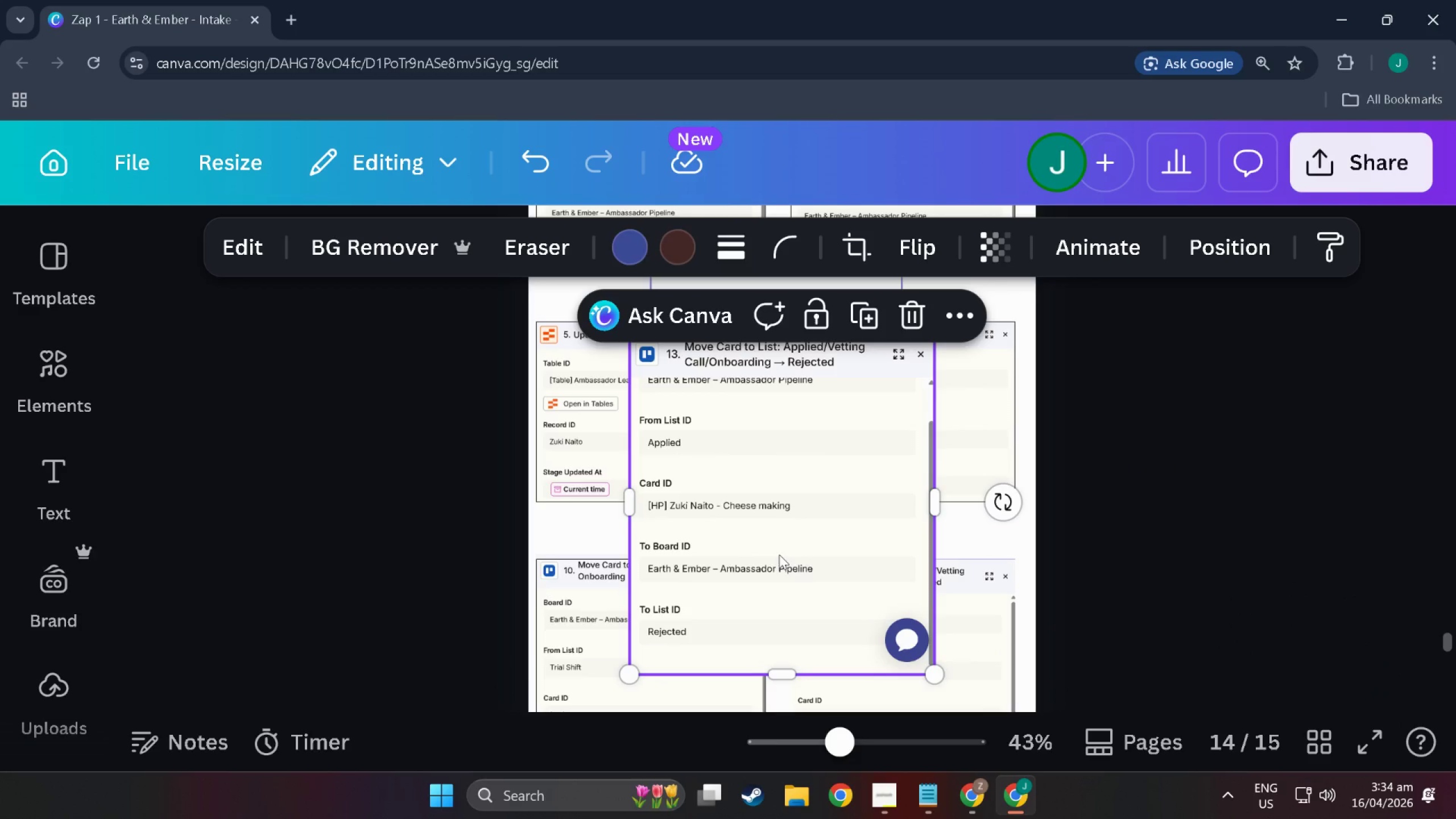 
left_click([779, 555])
 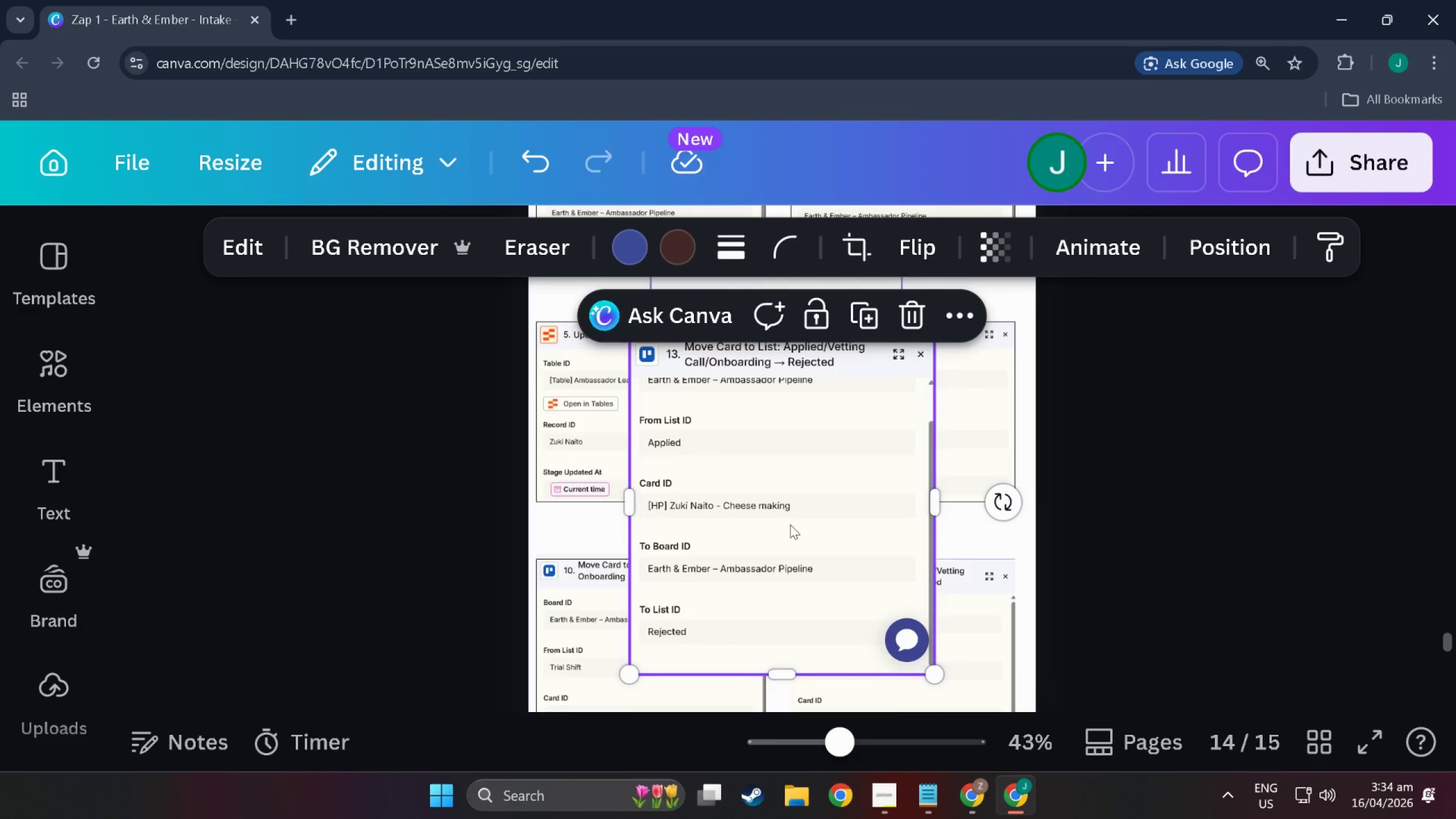 
scroll: coordinate [793, 516], scroll_direction: up, amount: 4.0
 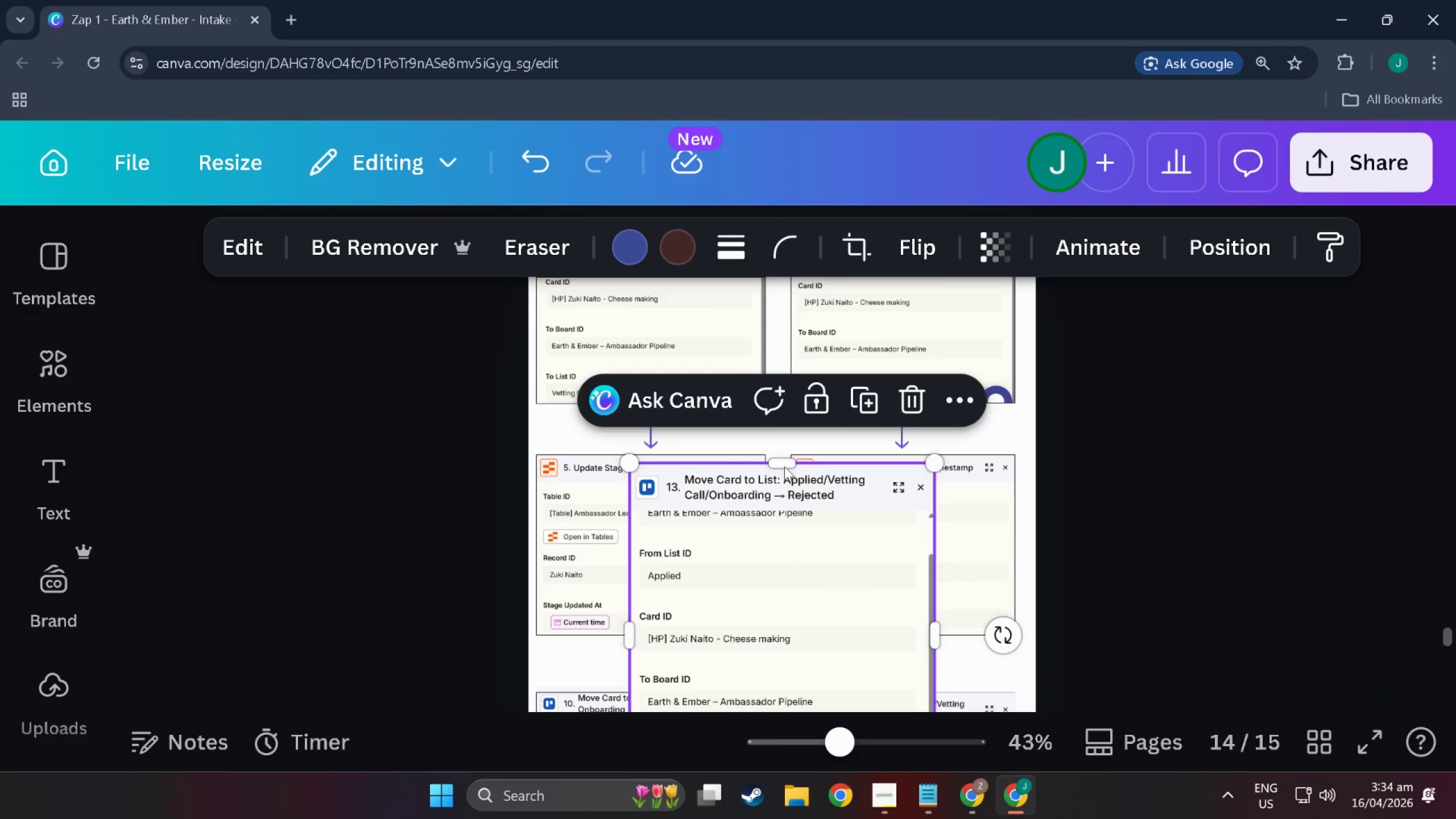 
left_click_drag(start_coordinate=[784, 466], to_coordinate=[784, 607])
 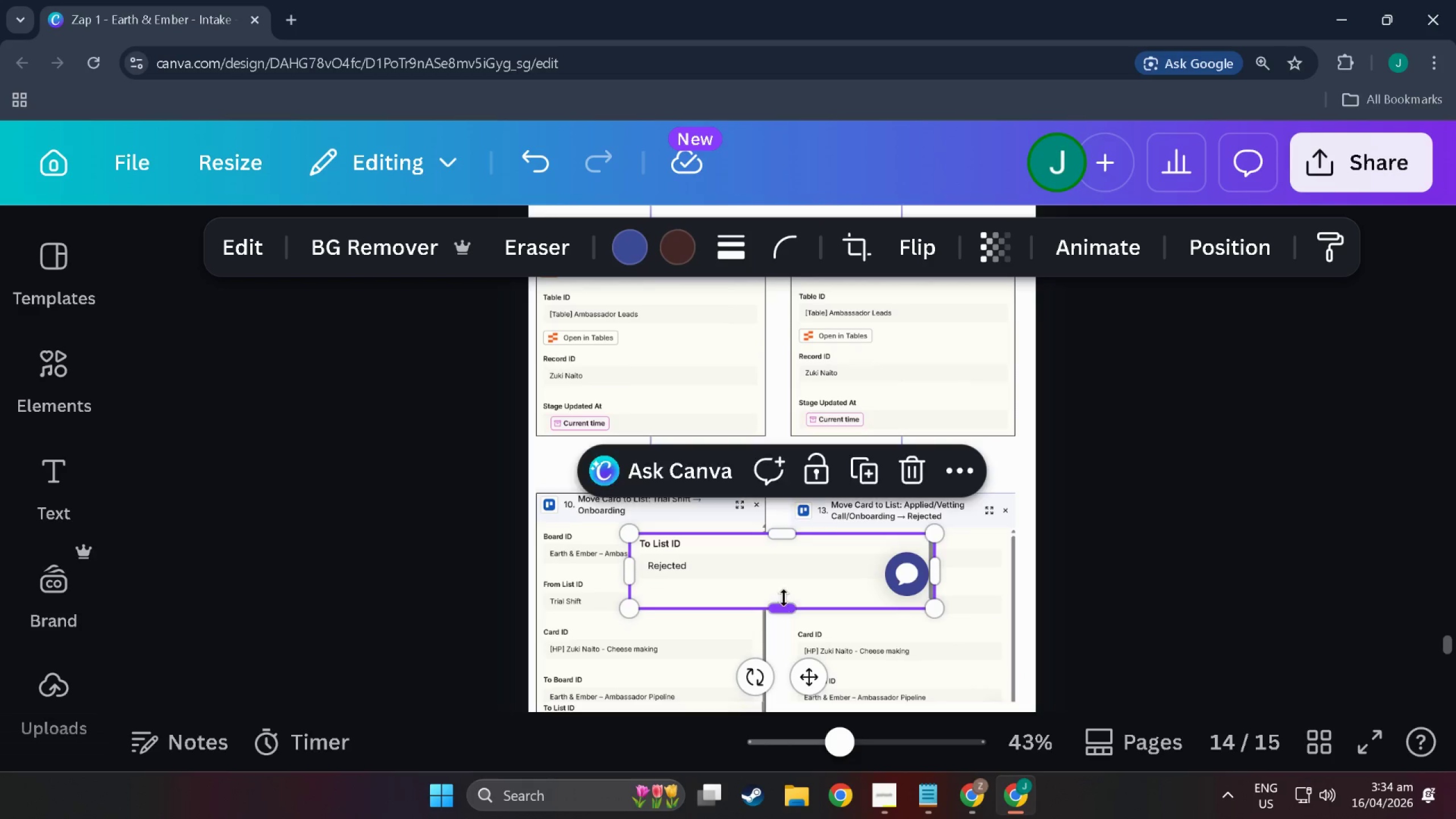 
scroll: coordinate [784, 607], scroll_direction: down, amount: 6.0
 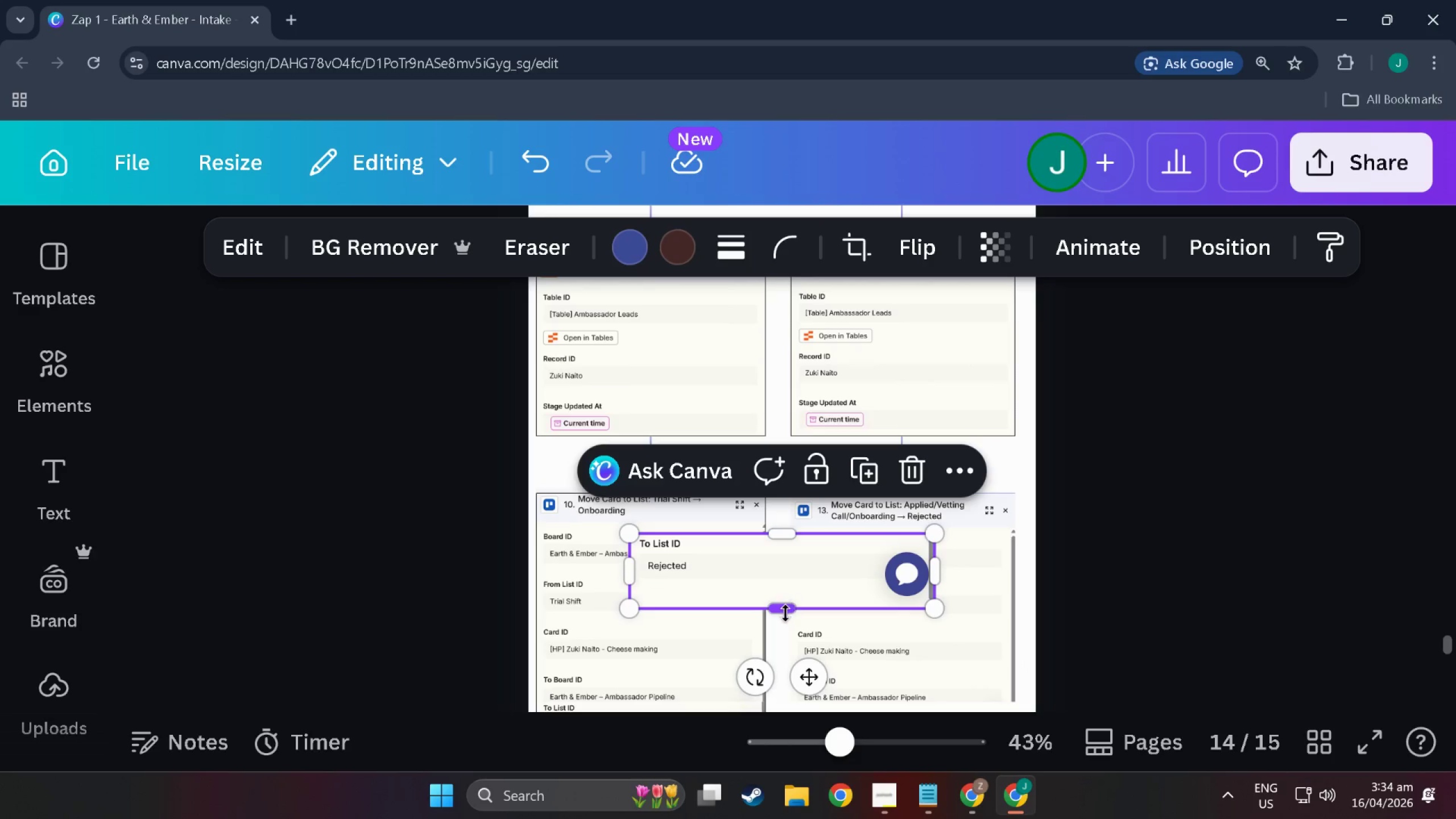 
left_click_drag(start_coordinate=[785, 613], to_coordinate=[786, 579])
 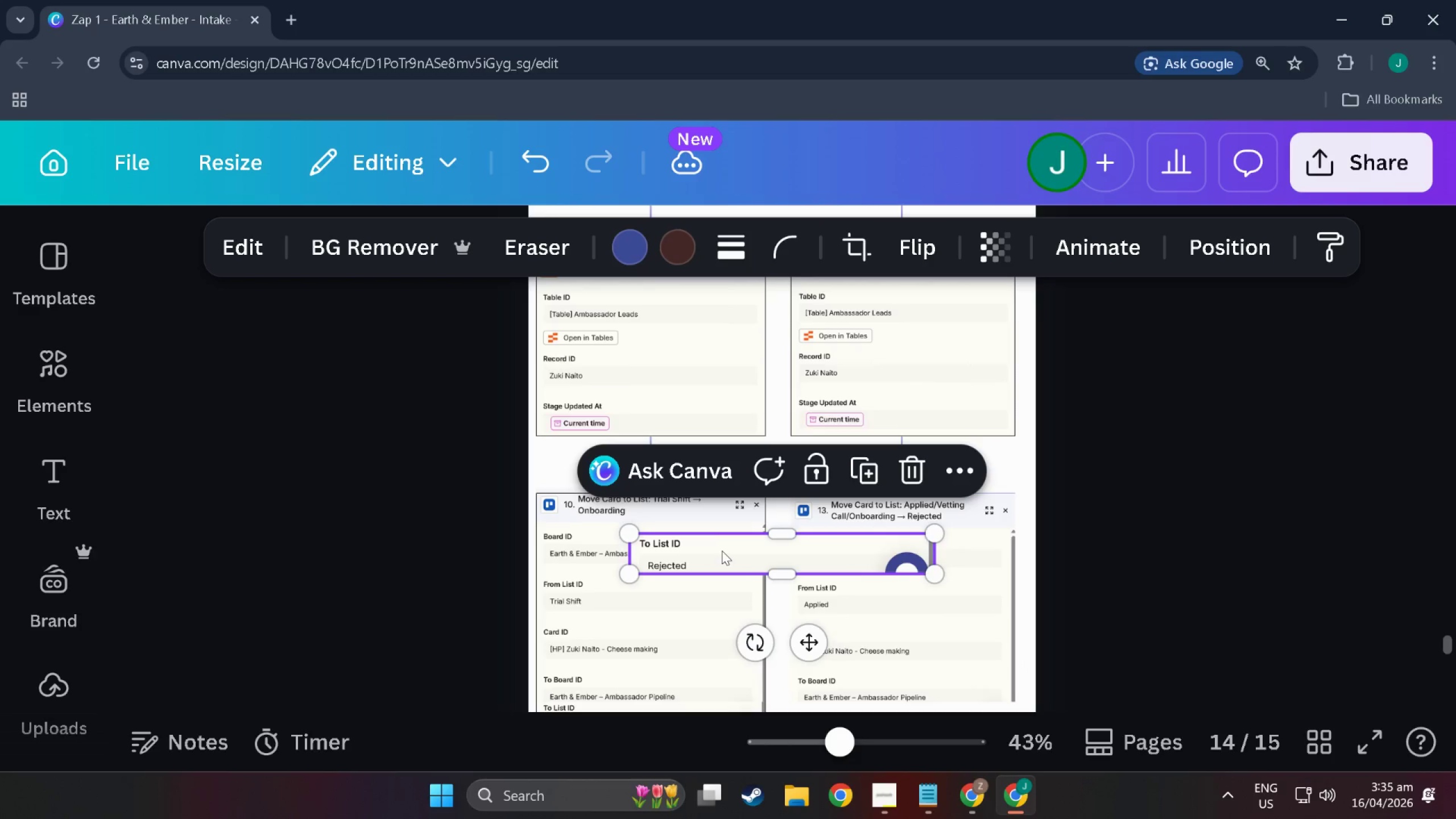 
left_click_drag(start_coordinate=[722, 551], to_coordinate=[889, 605])
 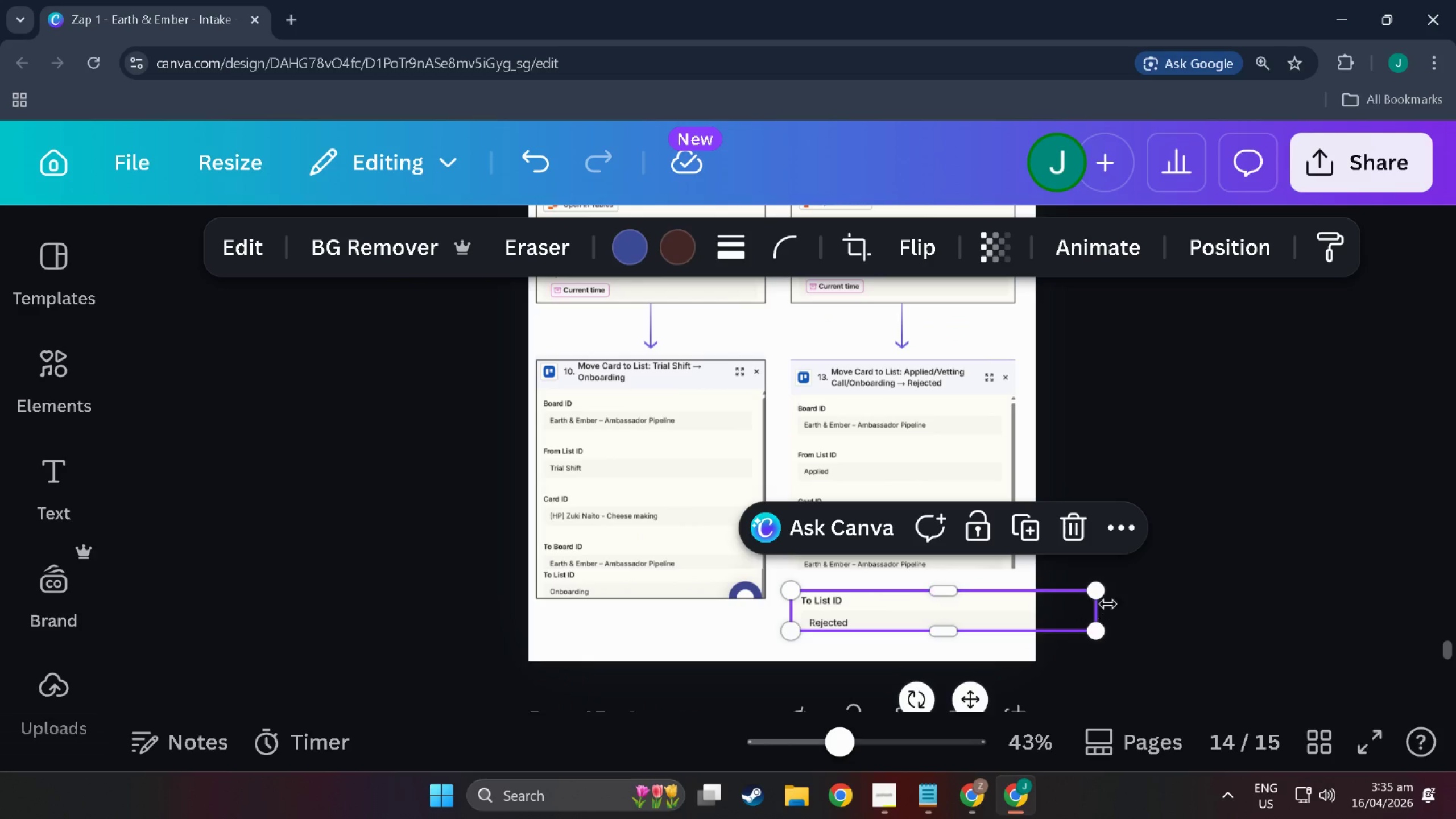 
scroll: coordinate [923, 648], scroll_direction: down, amount: 4.0
 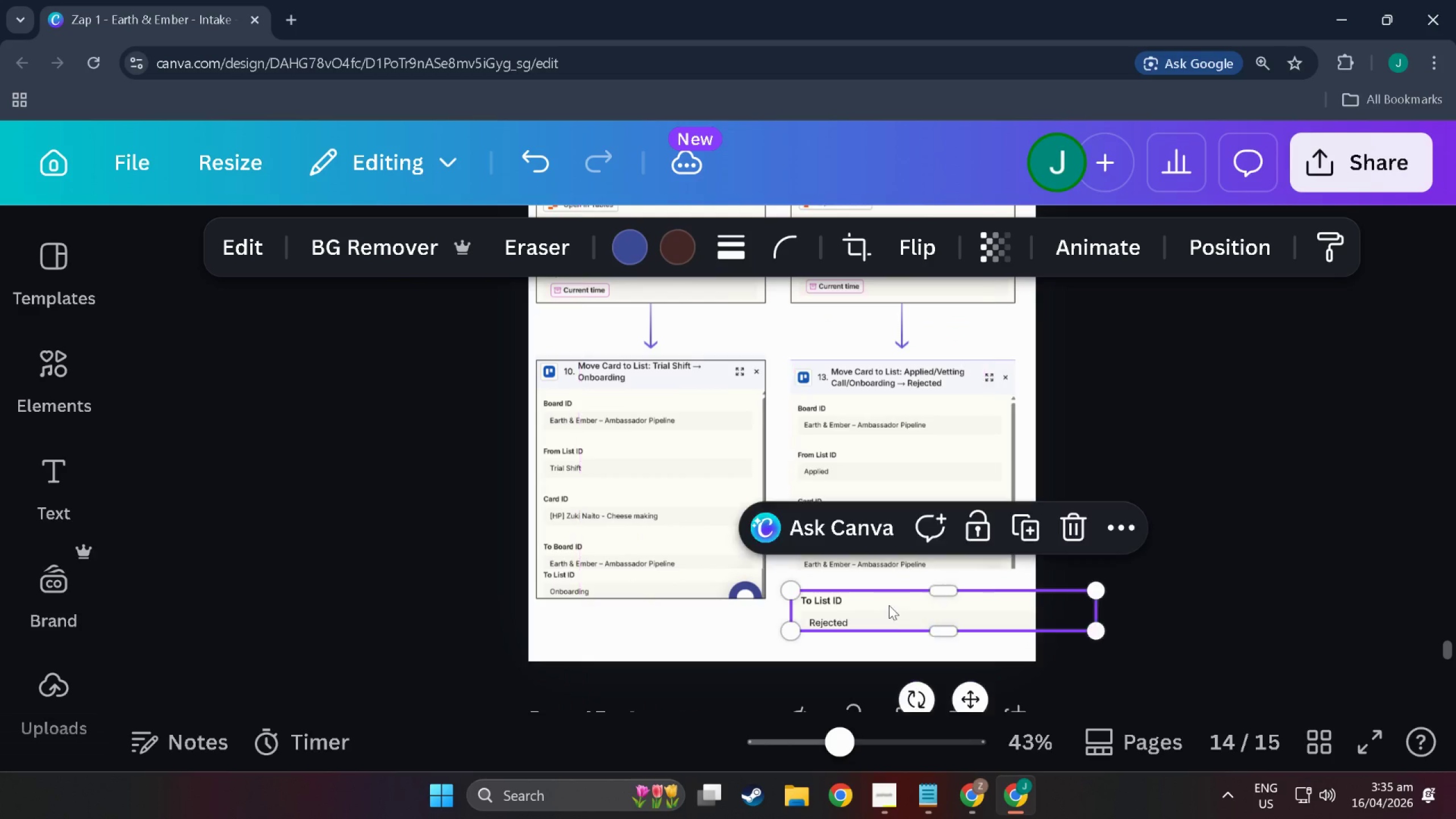 
left_click_drag(start_coordinate=[1100, 594], to_coordinate=[1011, 602])
 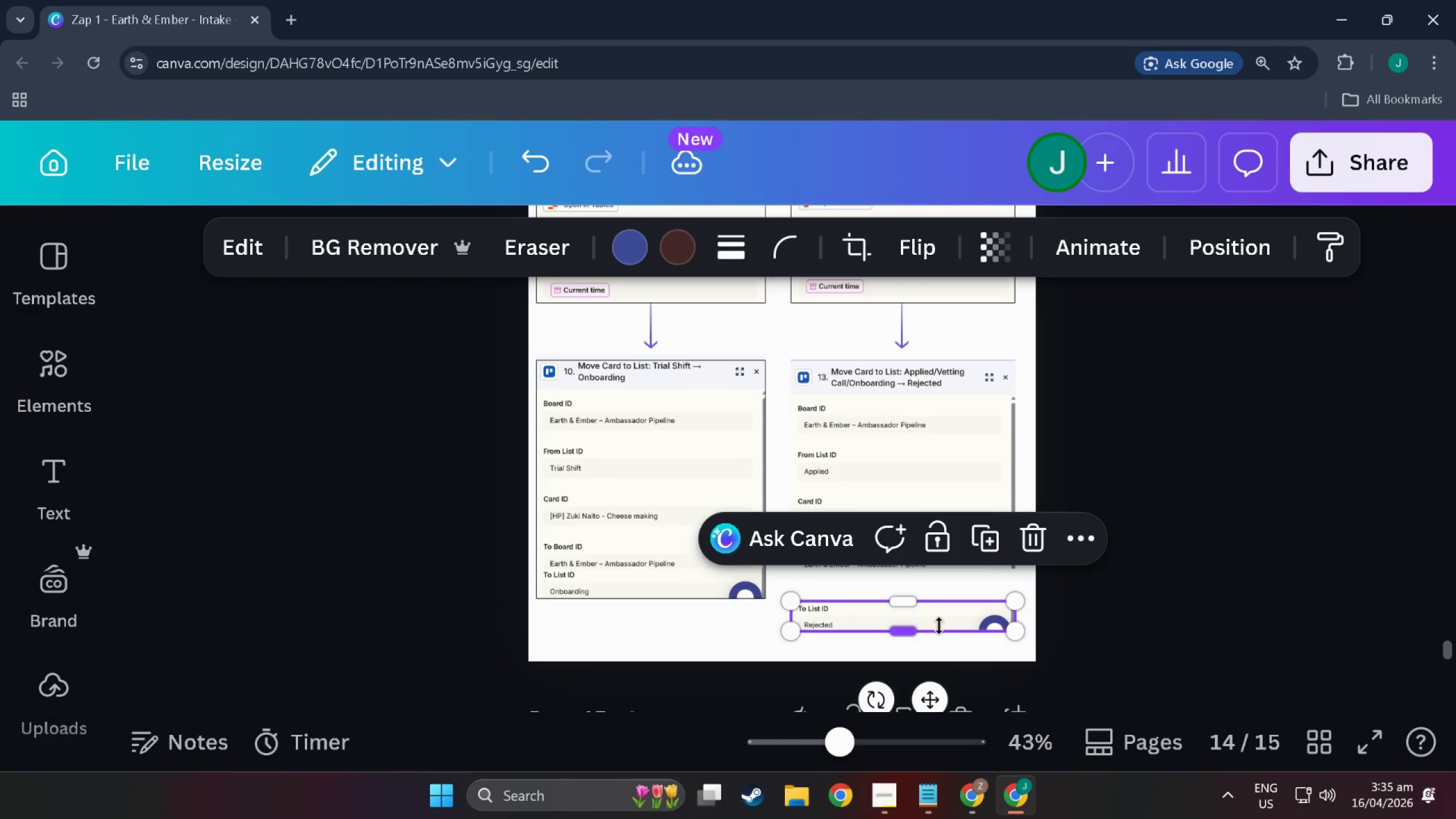 
left_click_drag(start_coordinate=[938, 626], to_coordinate=[933, 602])
 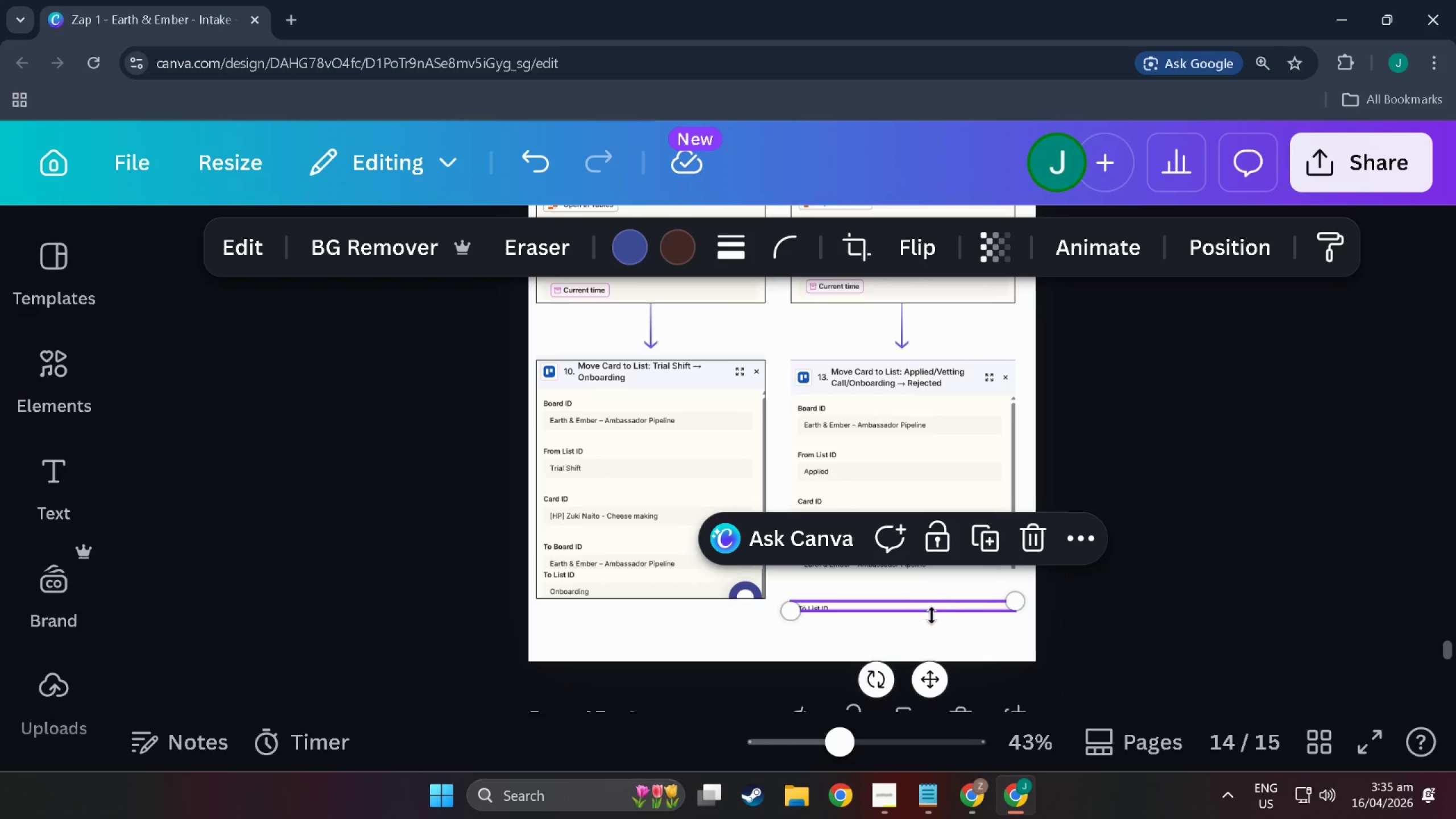 
key(Control+Z)
 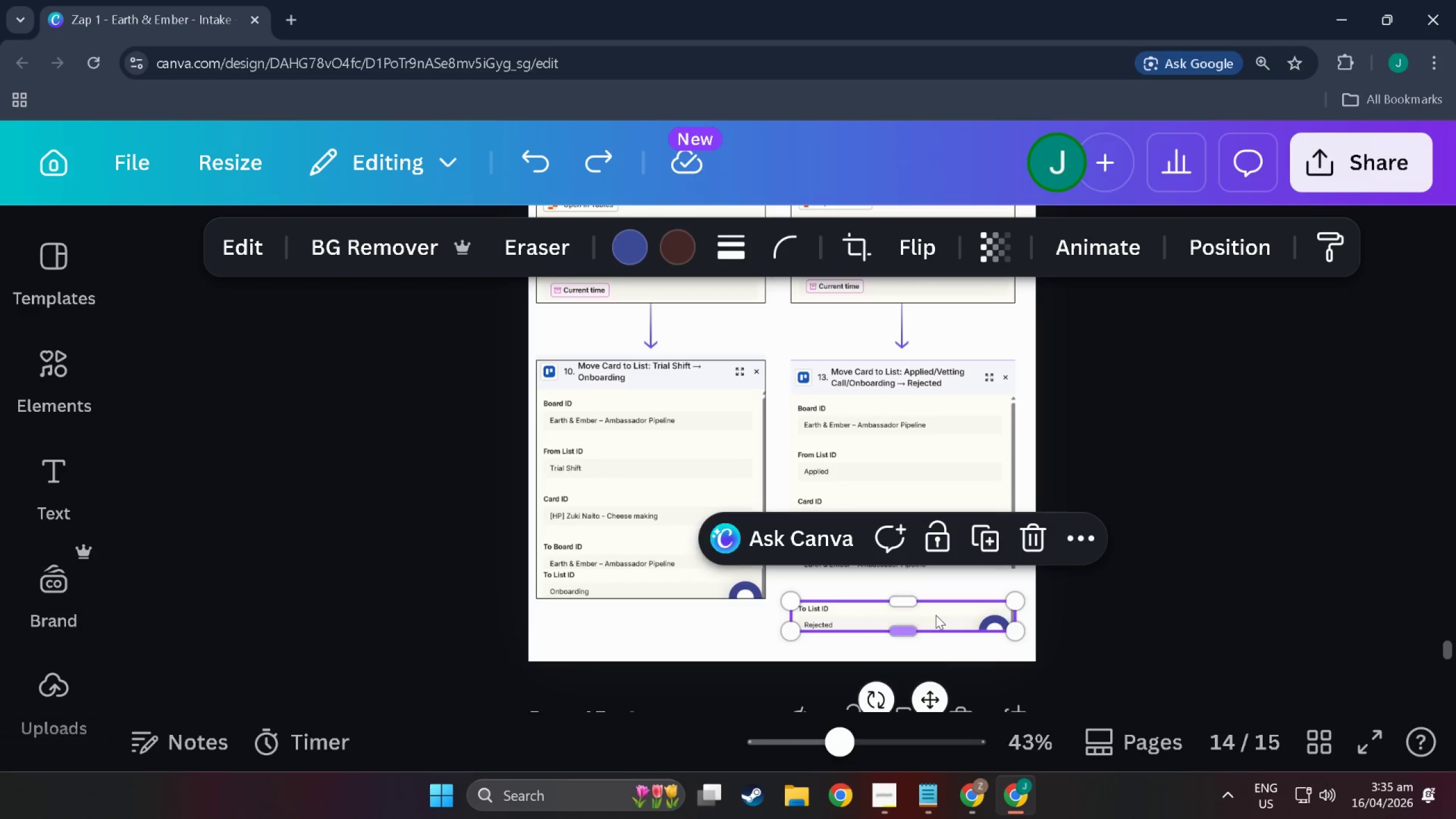 
left_click_drag(start_coordinate=[936, 615], to_coordinate=[933, 588])
 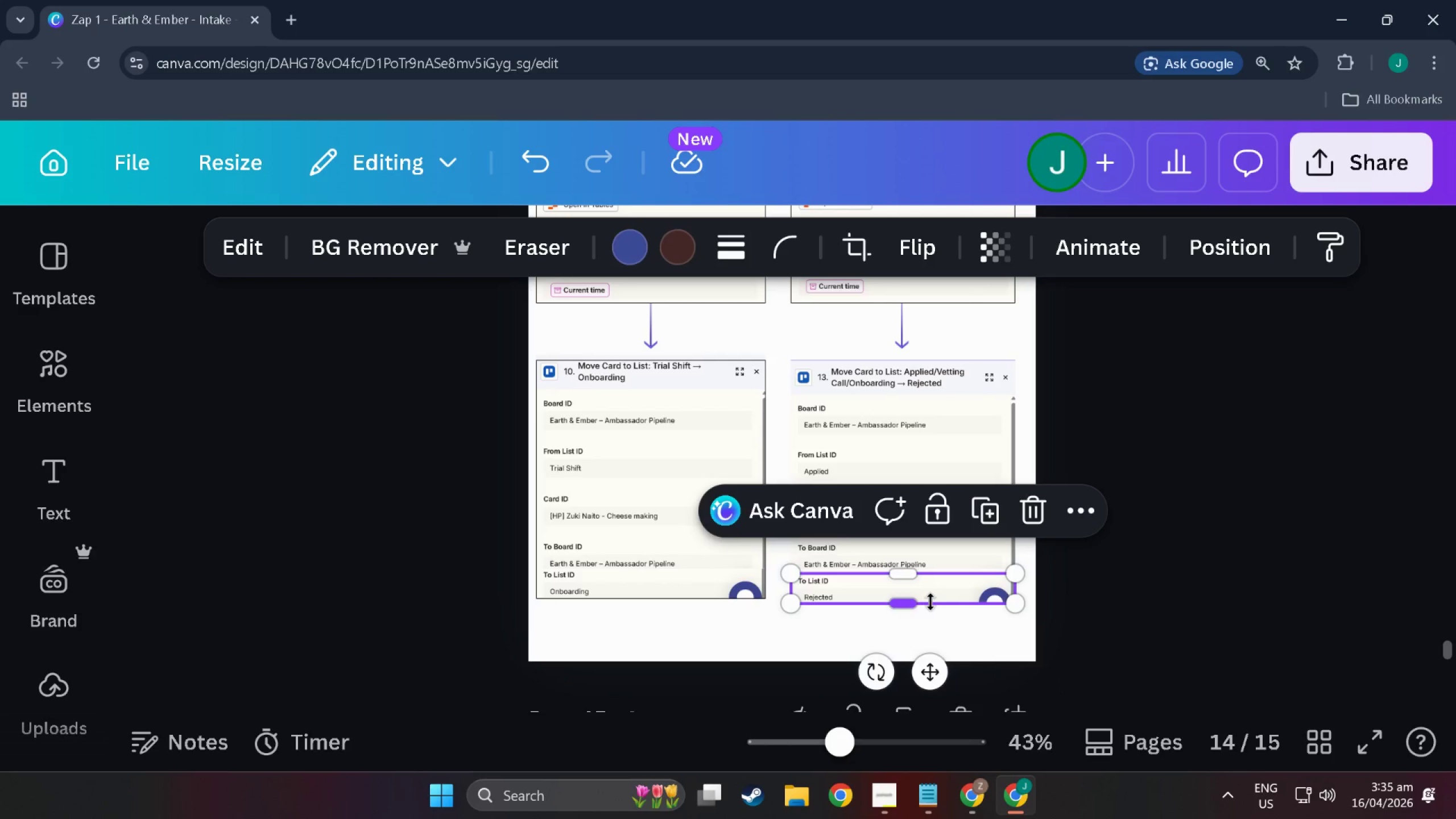 
left_click_drag(start_coordinate=[930, 589], to_coordinate=[930, 580])
 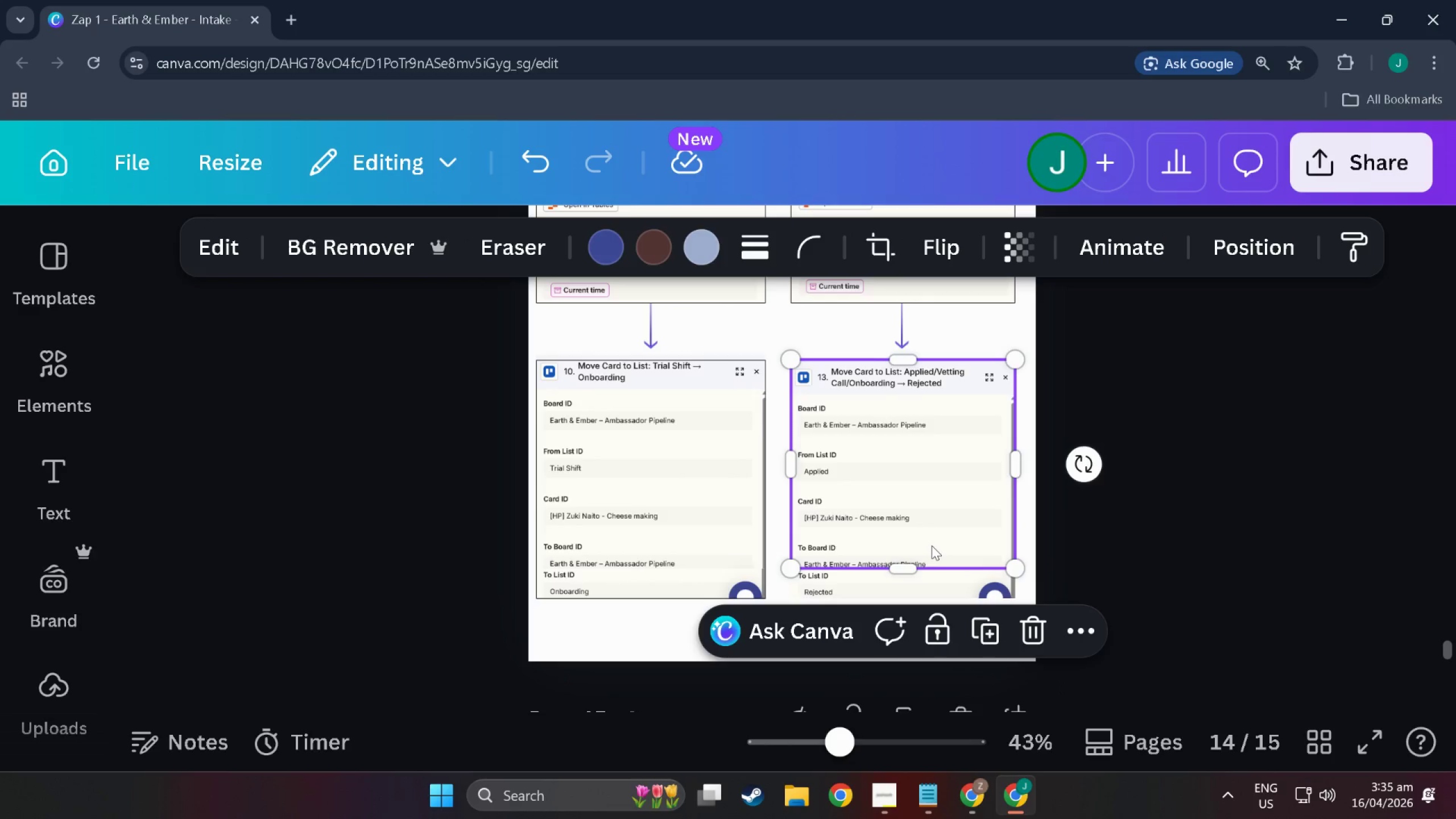 
double_click([932, 587])
 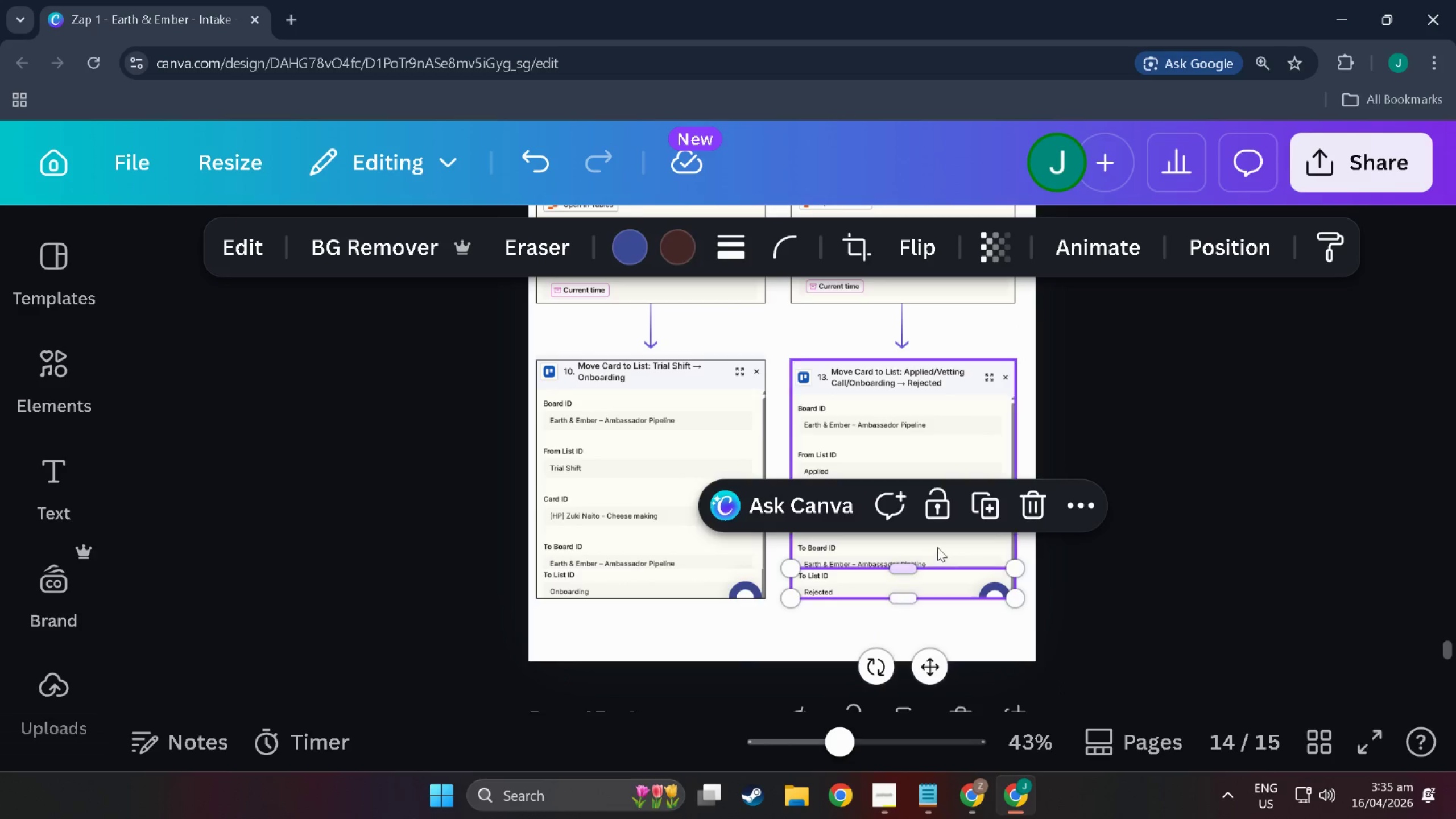 
left_click([937, 547])
 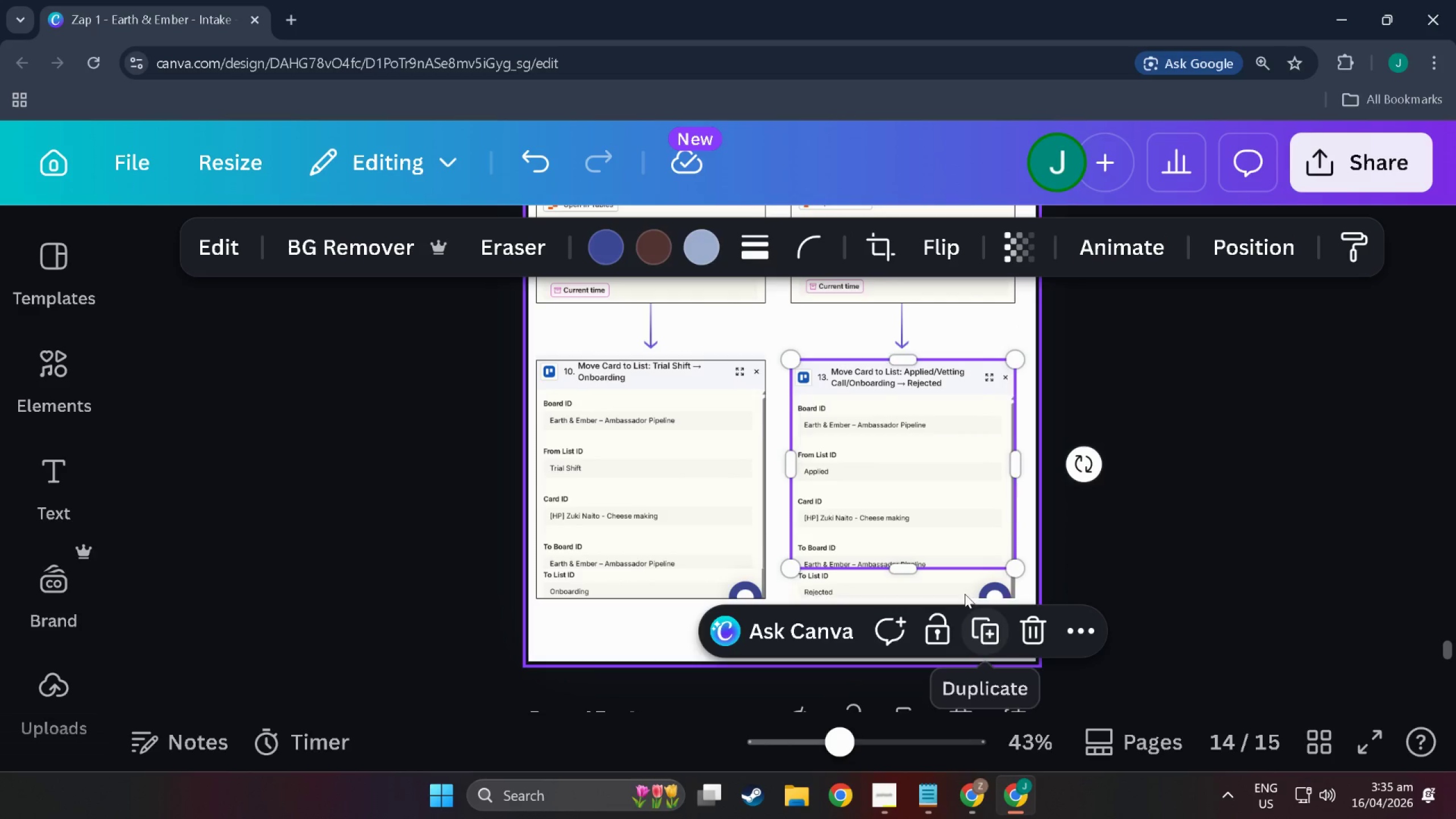 
left_click([950, 585])
 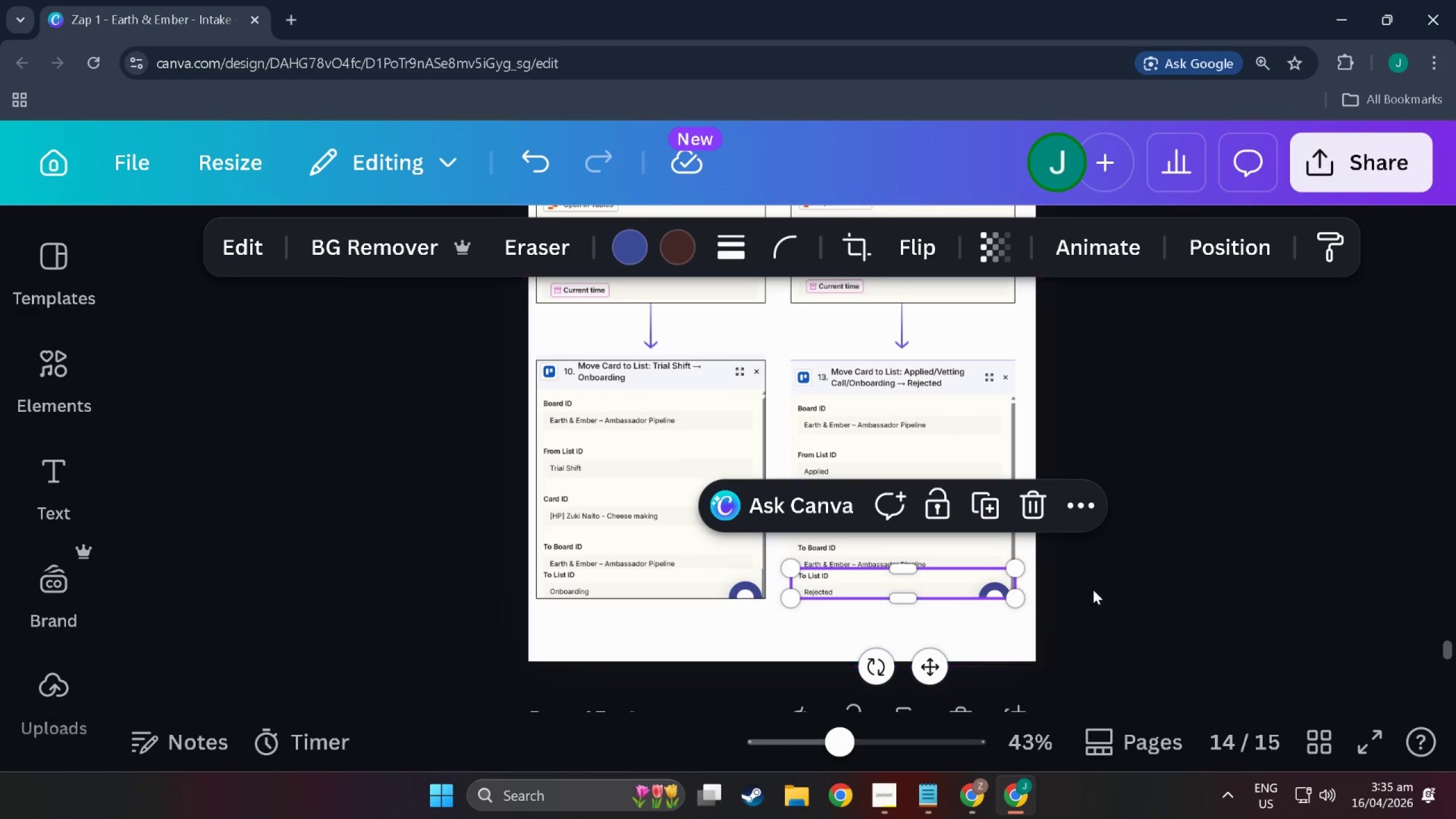 
left_click([1111, 595])
 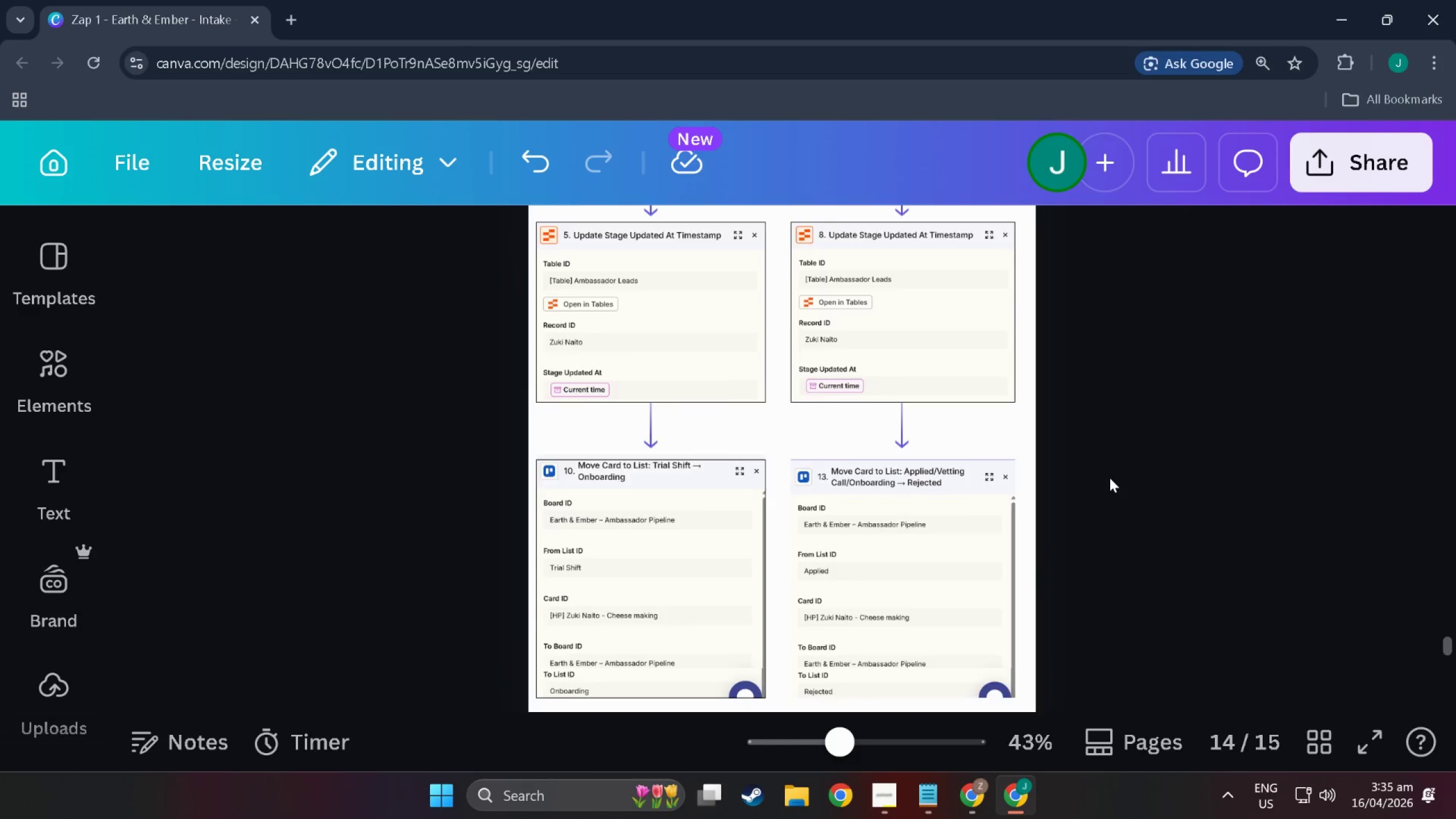 
scroll: coordinate [1111, 594], scroll_direction: up, amount: 3.0
 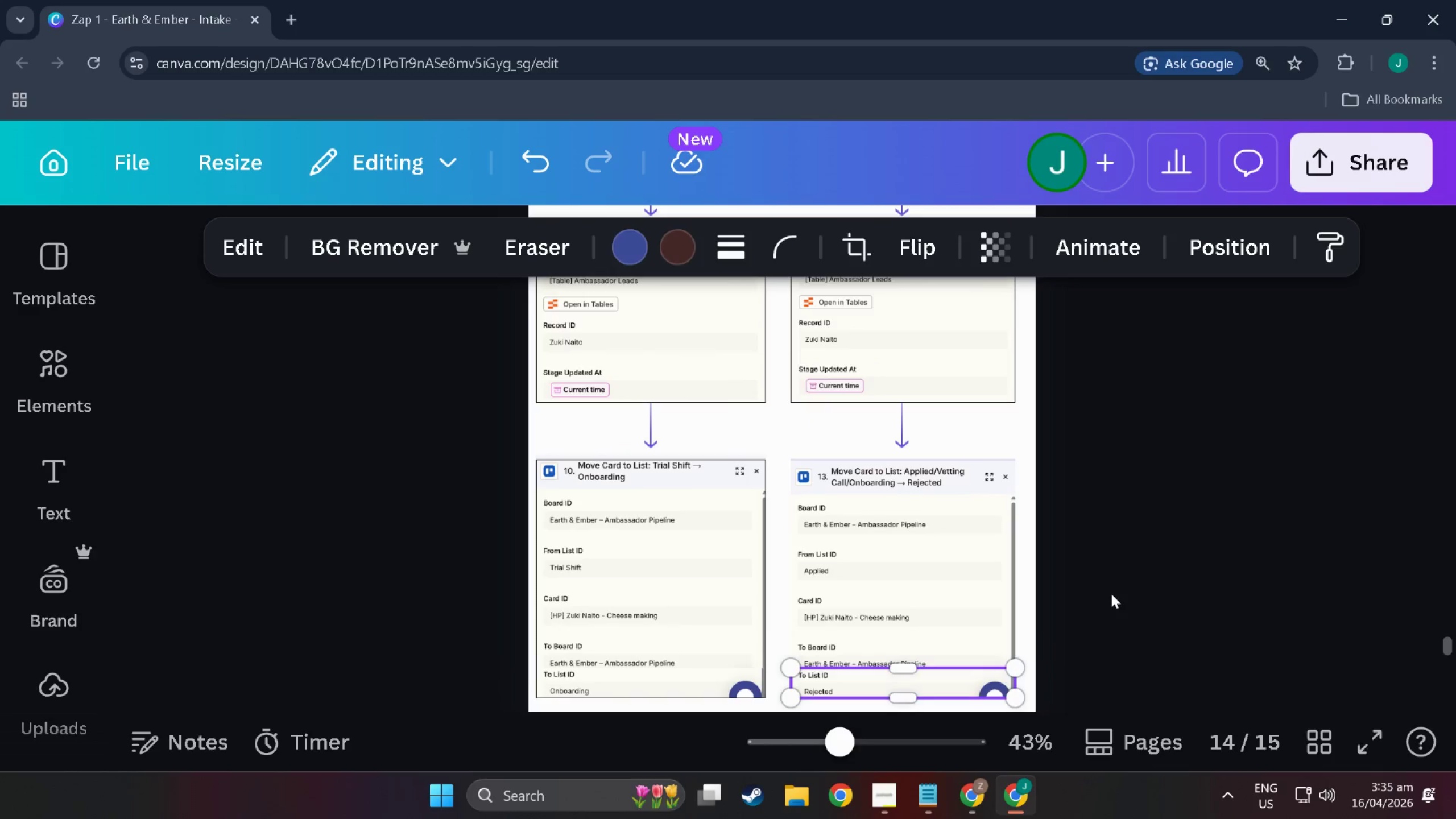 
left_click_drag(start_coordinate=[1103, 433], to_coordinate=[889, 615])
 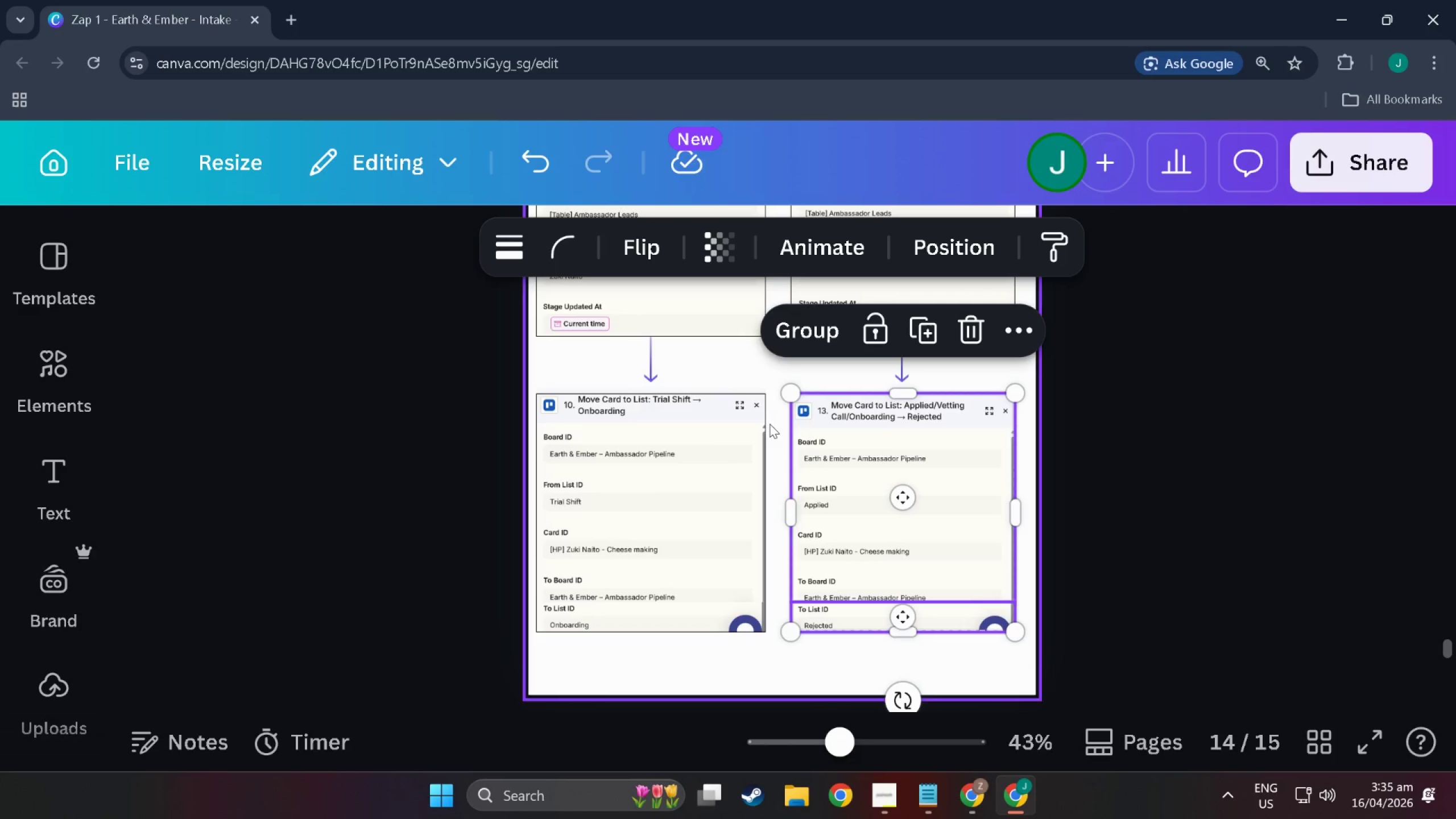 
scroll: coordinate [1109, 477], scroll_direction: down, amount: 2.0
 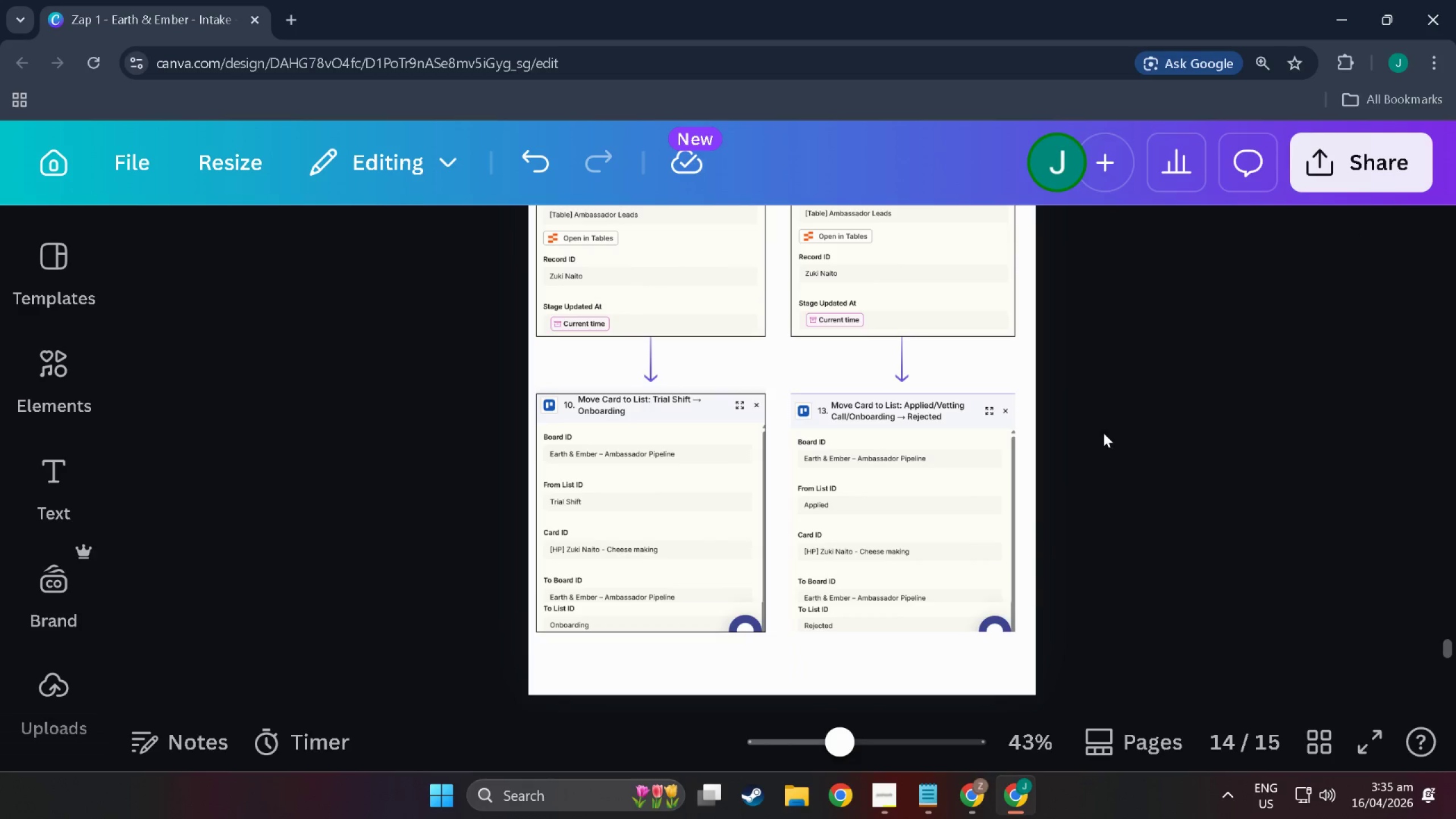 
left_click([1196, 574])
 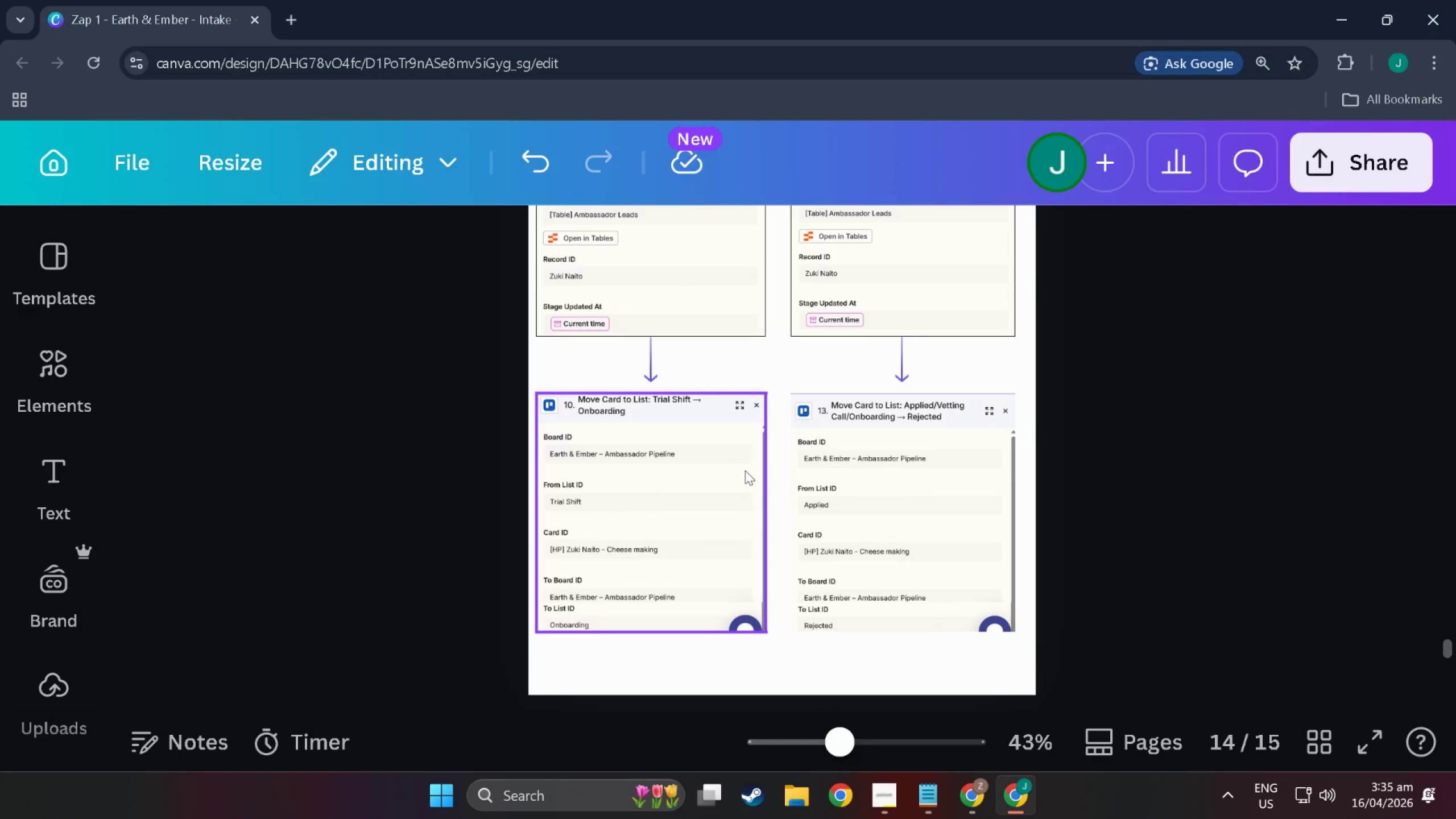 
key(R)
 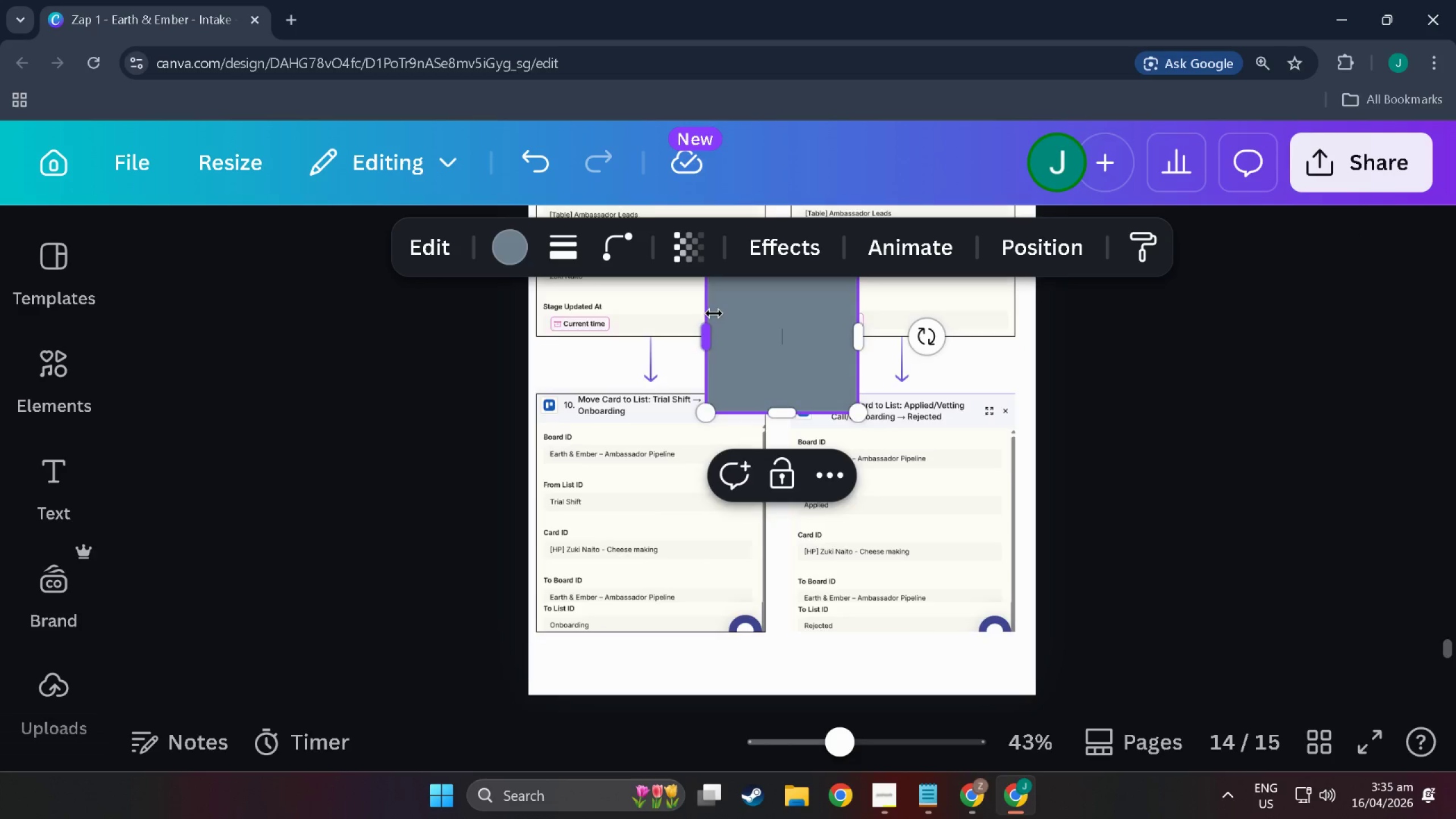 
left_click([517, 235])
 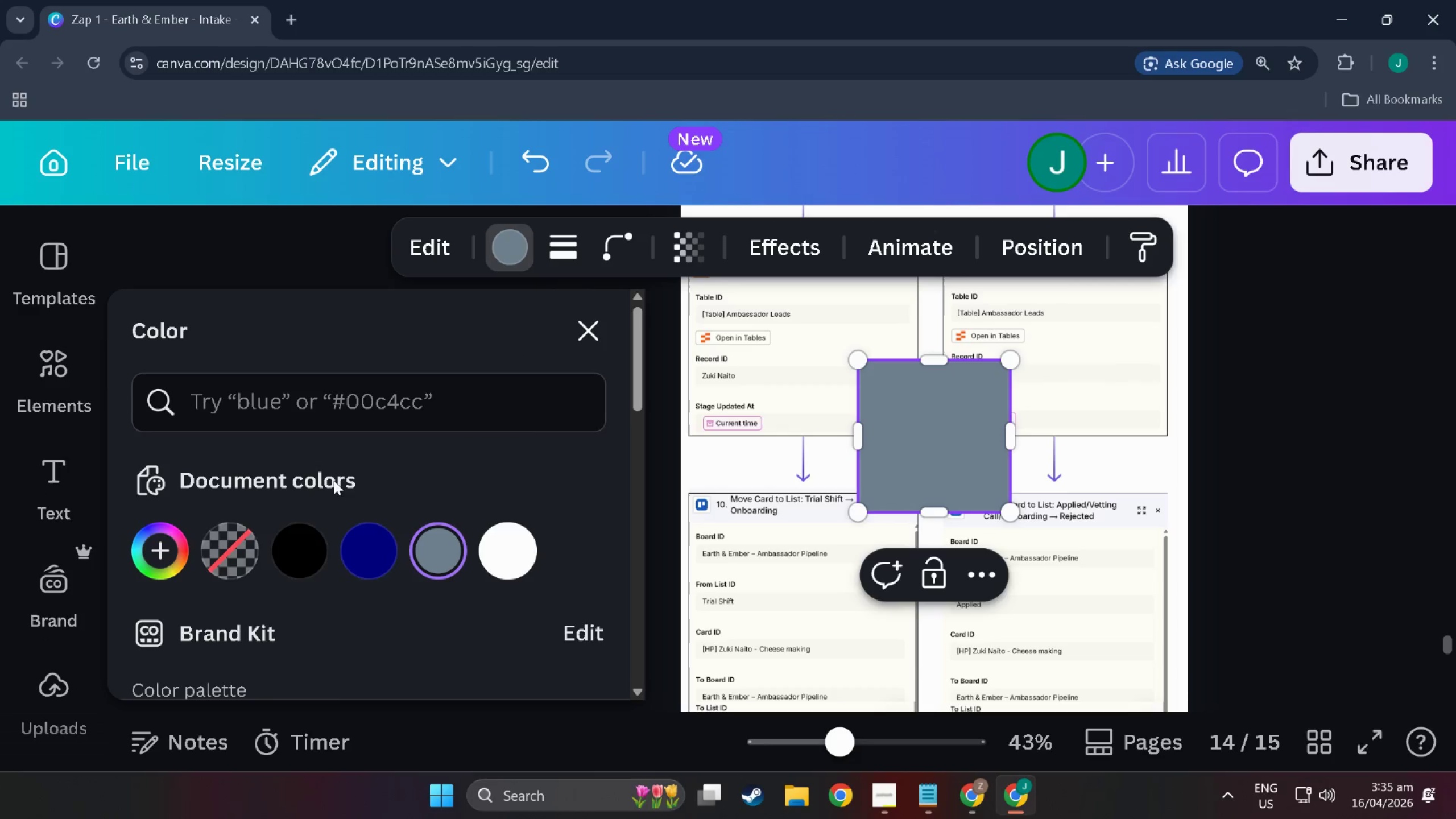 
scroll: coordinate [714, 313], scroll_direction: up, amount: 3.0
 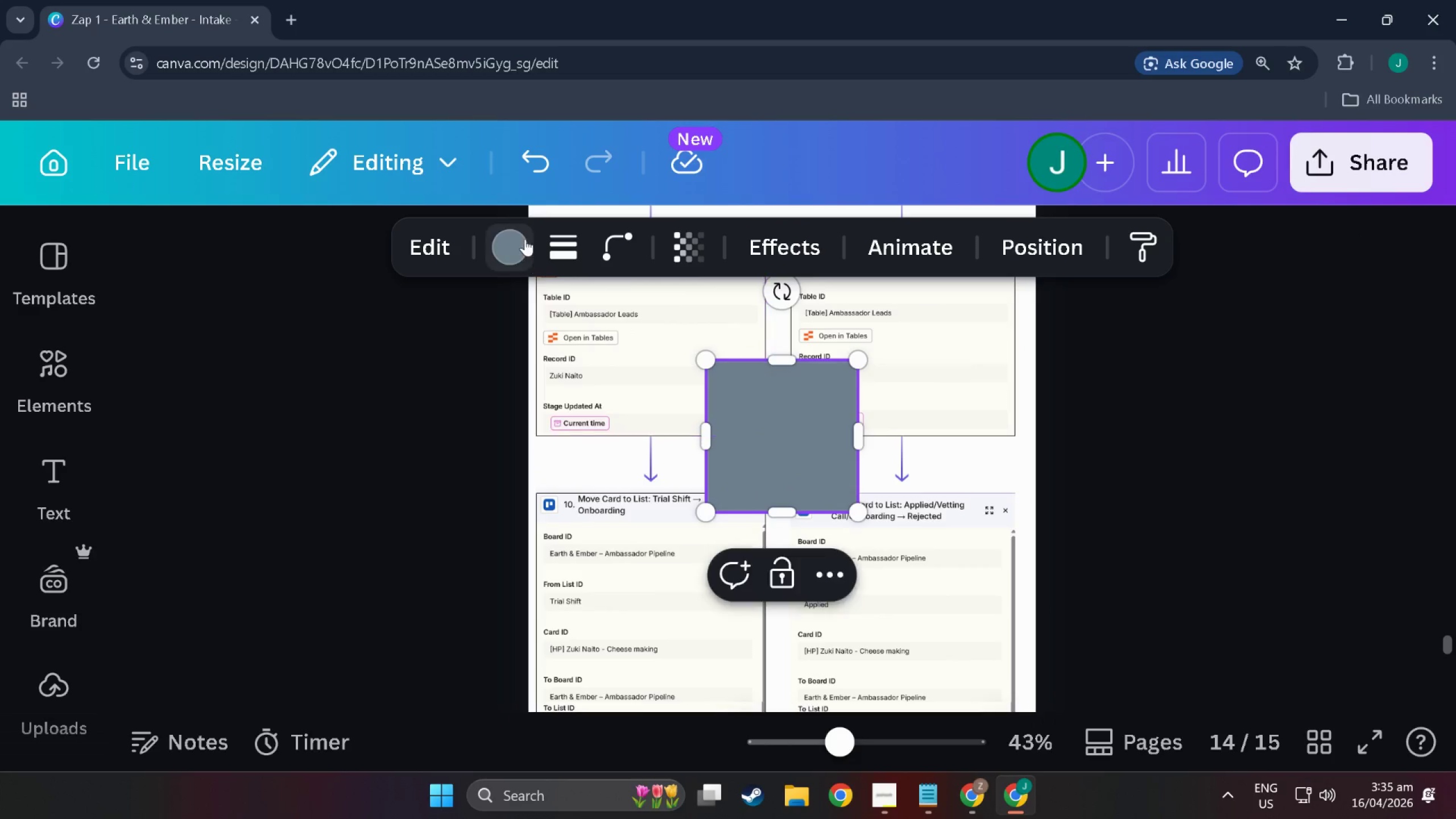 
left_click([239, 529])
 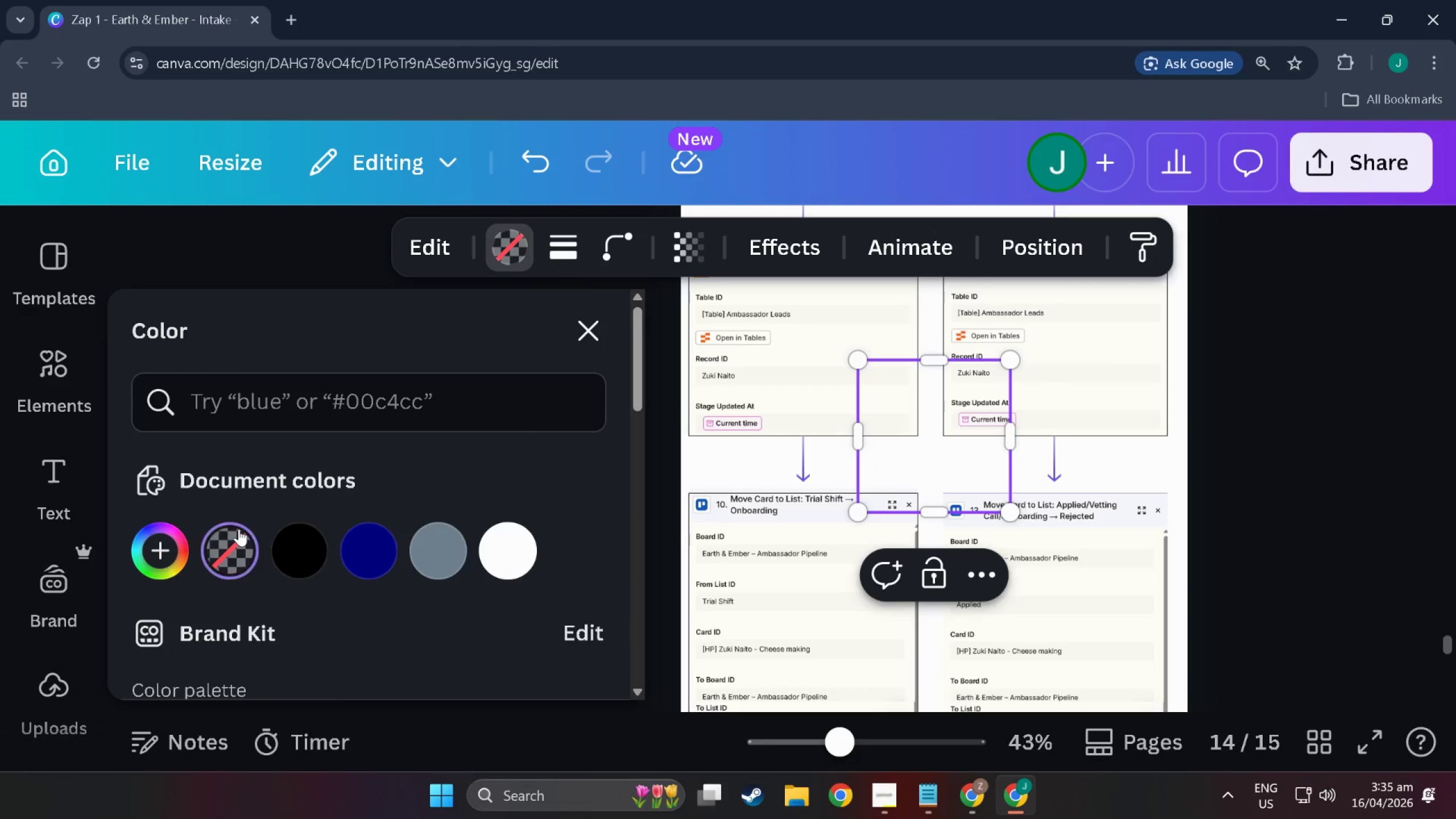 
scroll: coordinate [239, 532], scroll_direction: down, amount: 4.0
 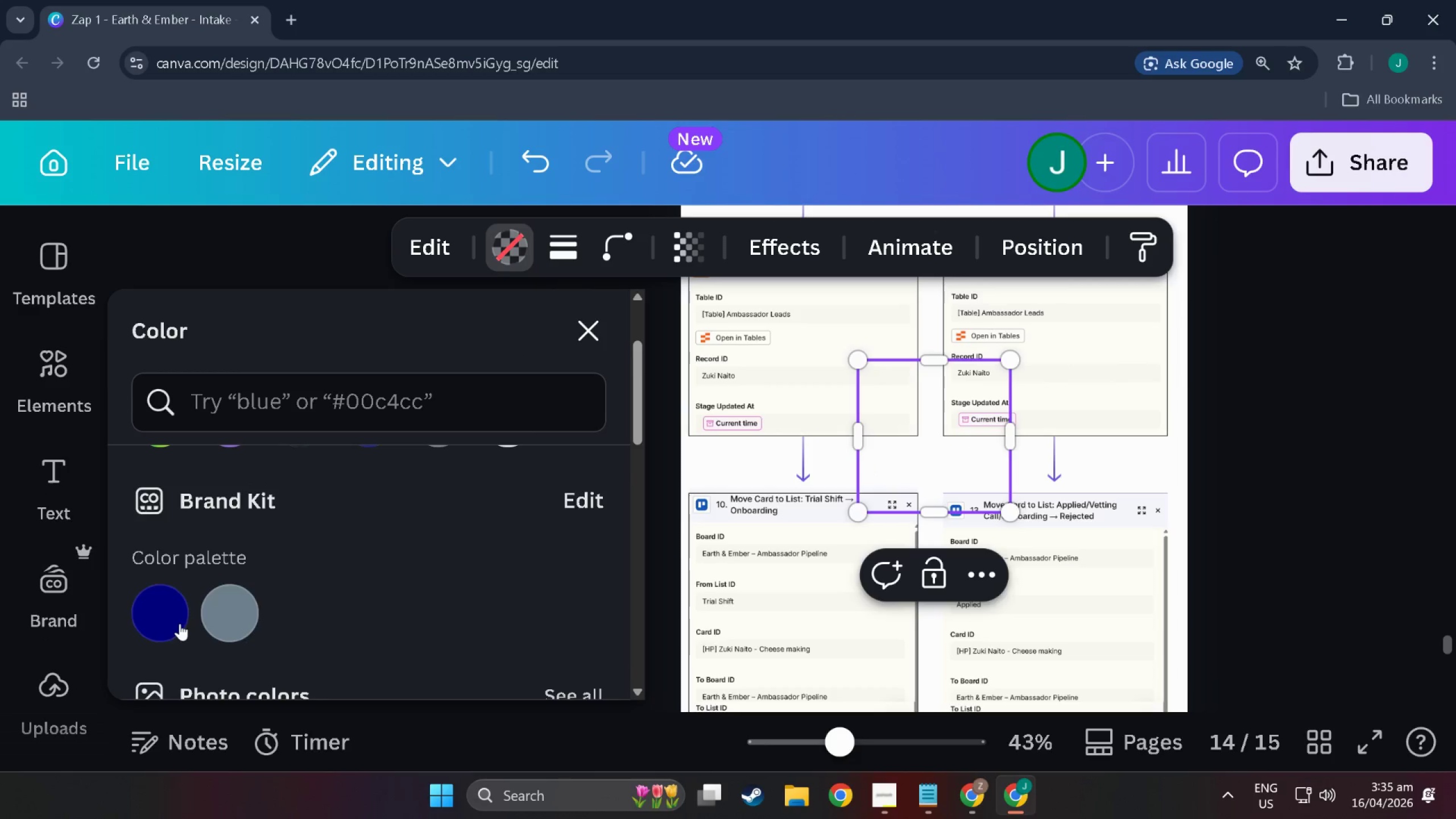 
left_click([564, 241])
 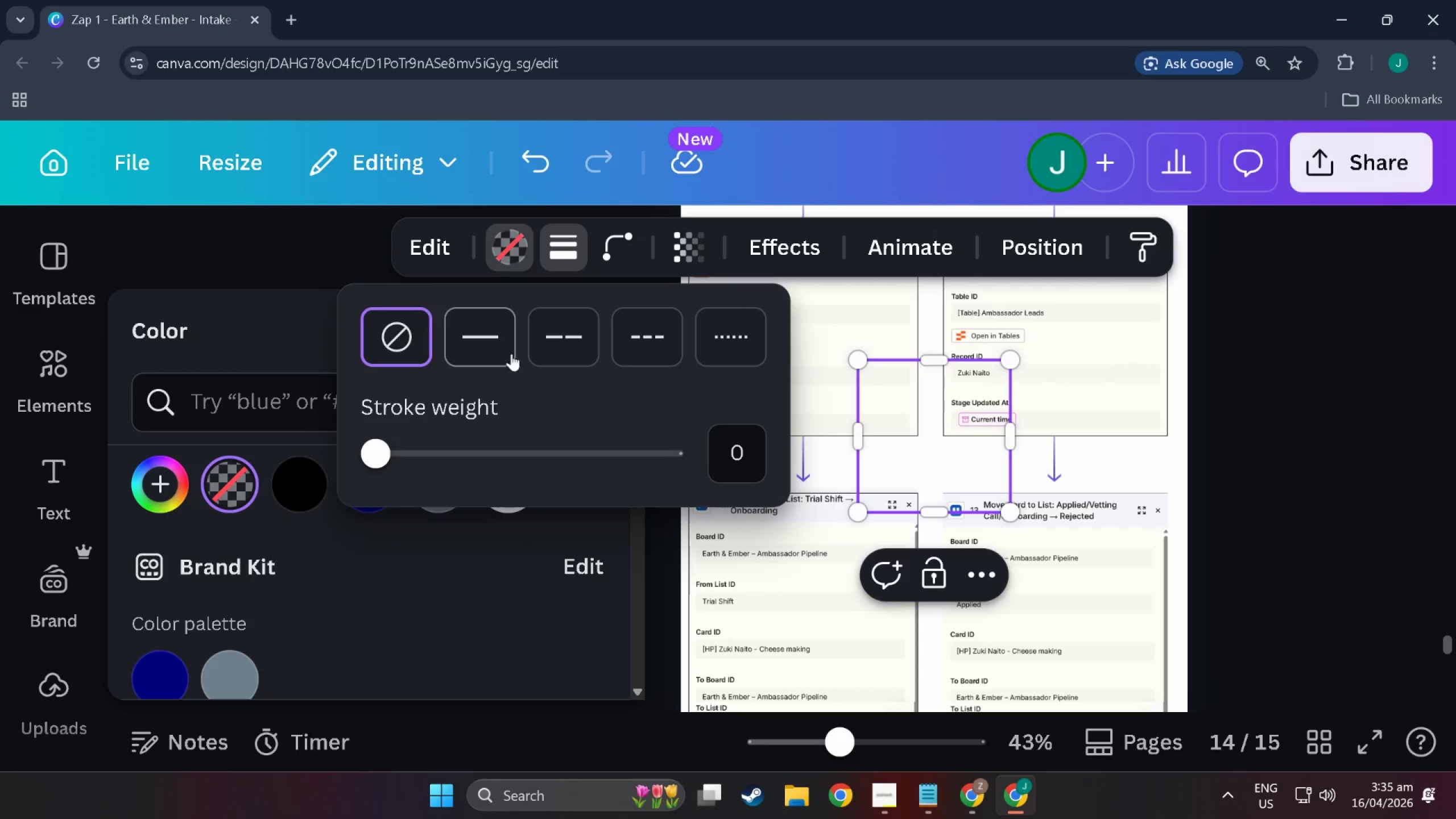 
scroll: coordinate [585, 294], scroll_direction: up, amount: 2.0
 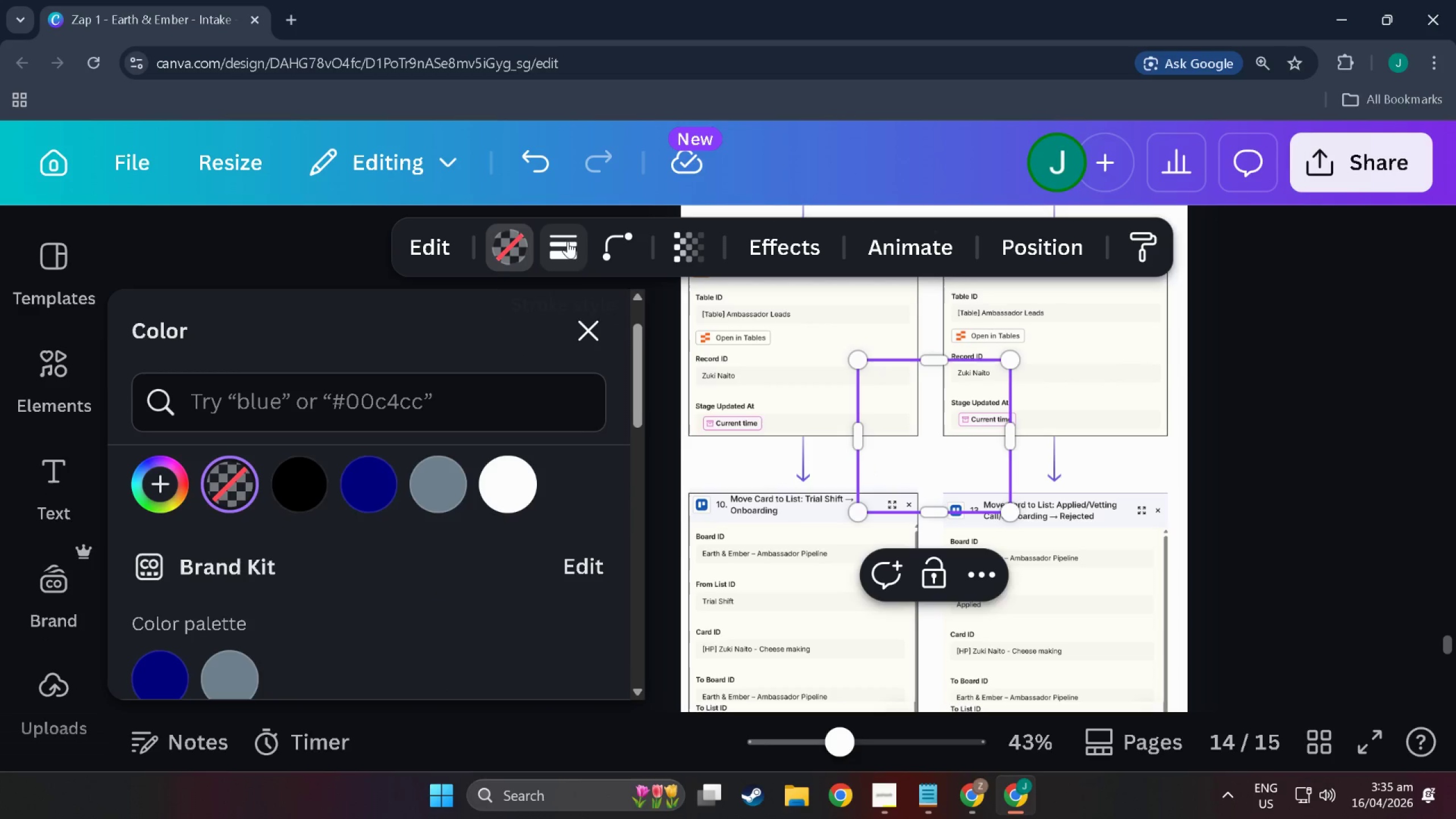 
left_click([748, 443])
 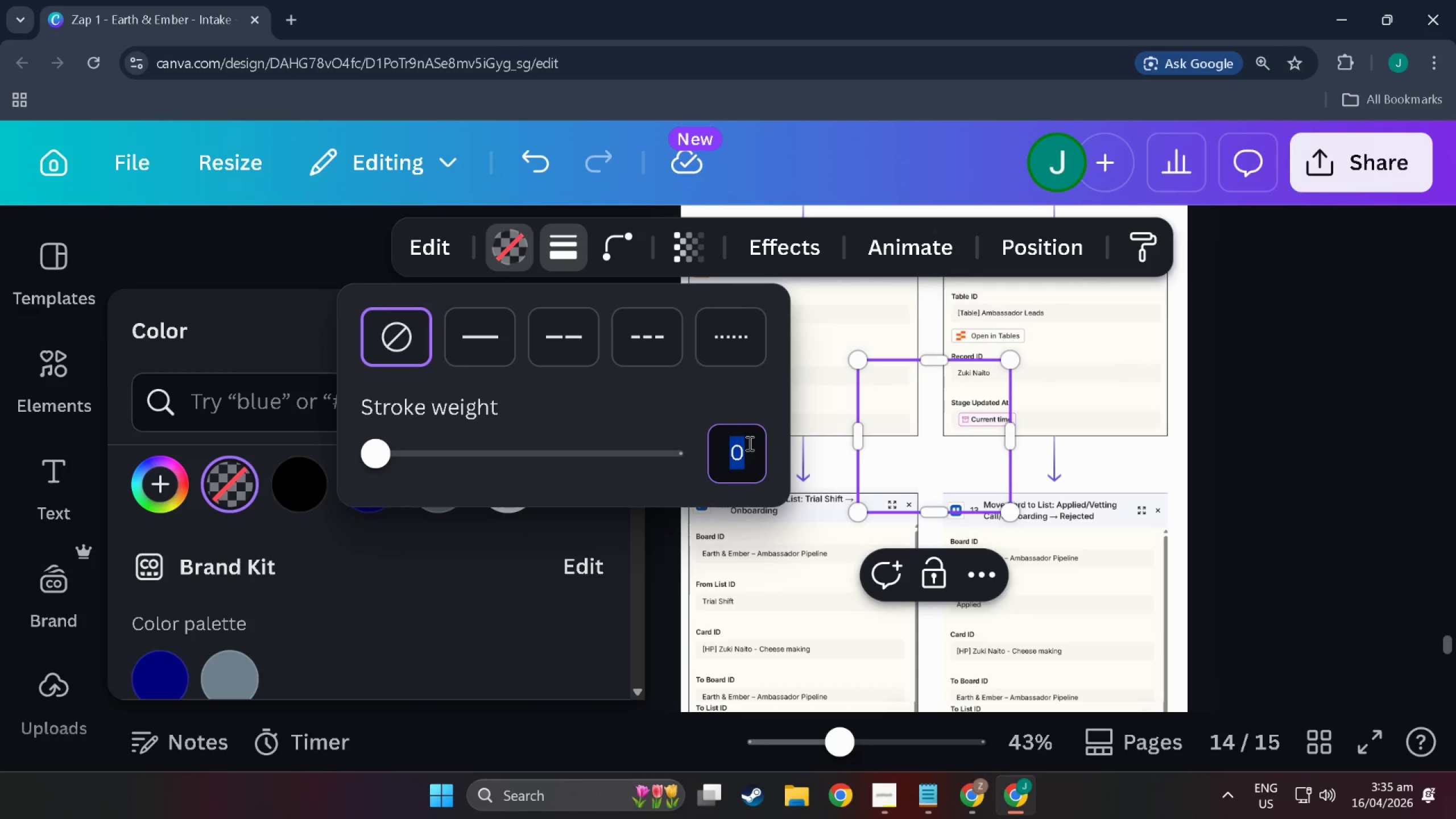 
key(1)
 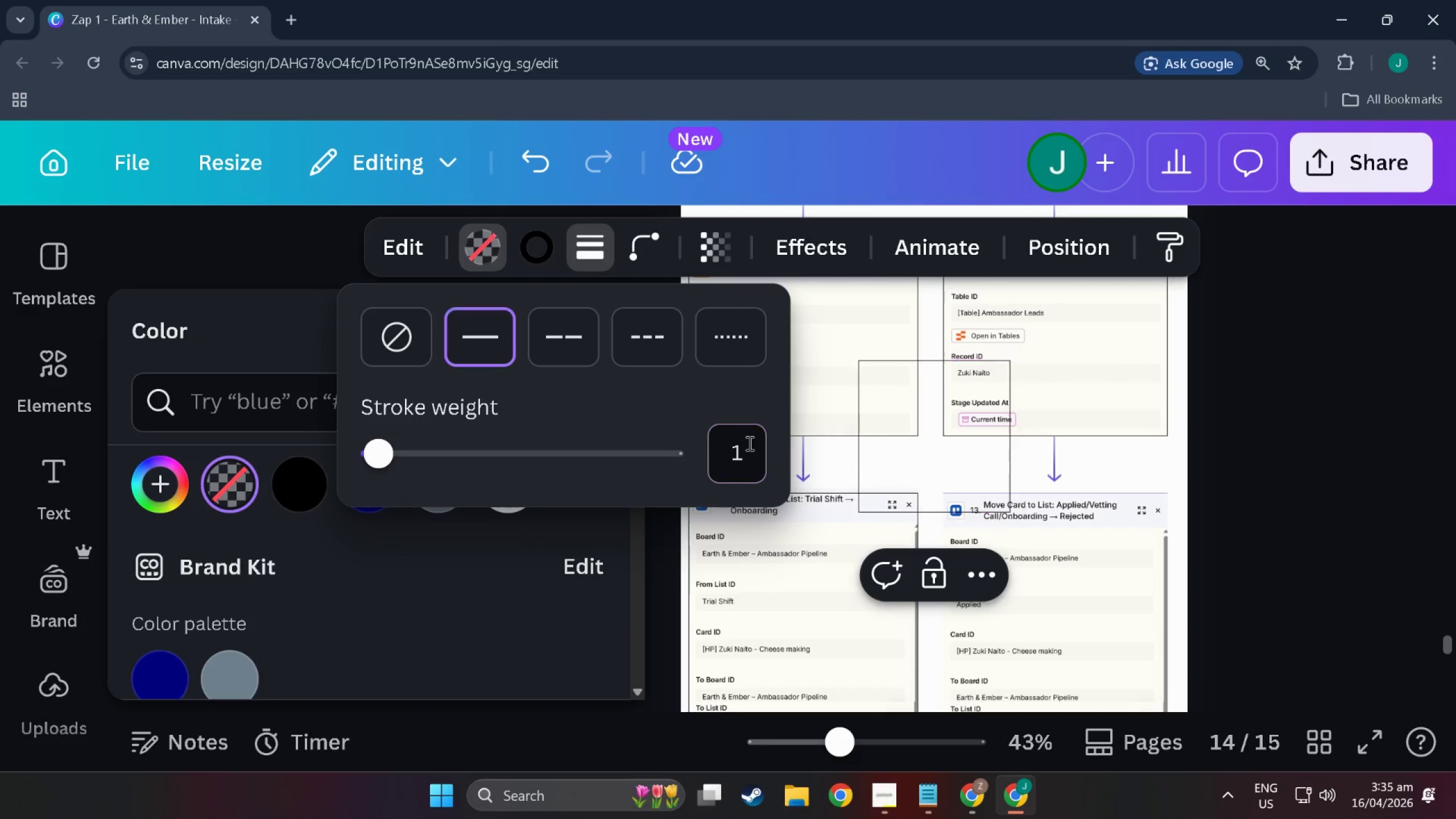 
key(NumpadEnter)
 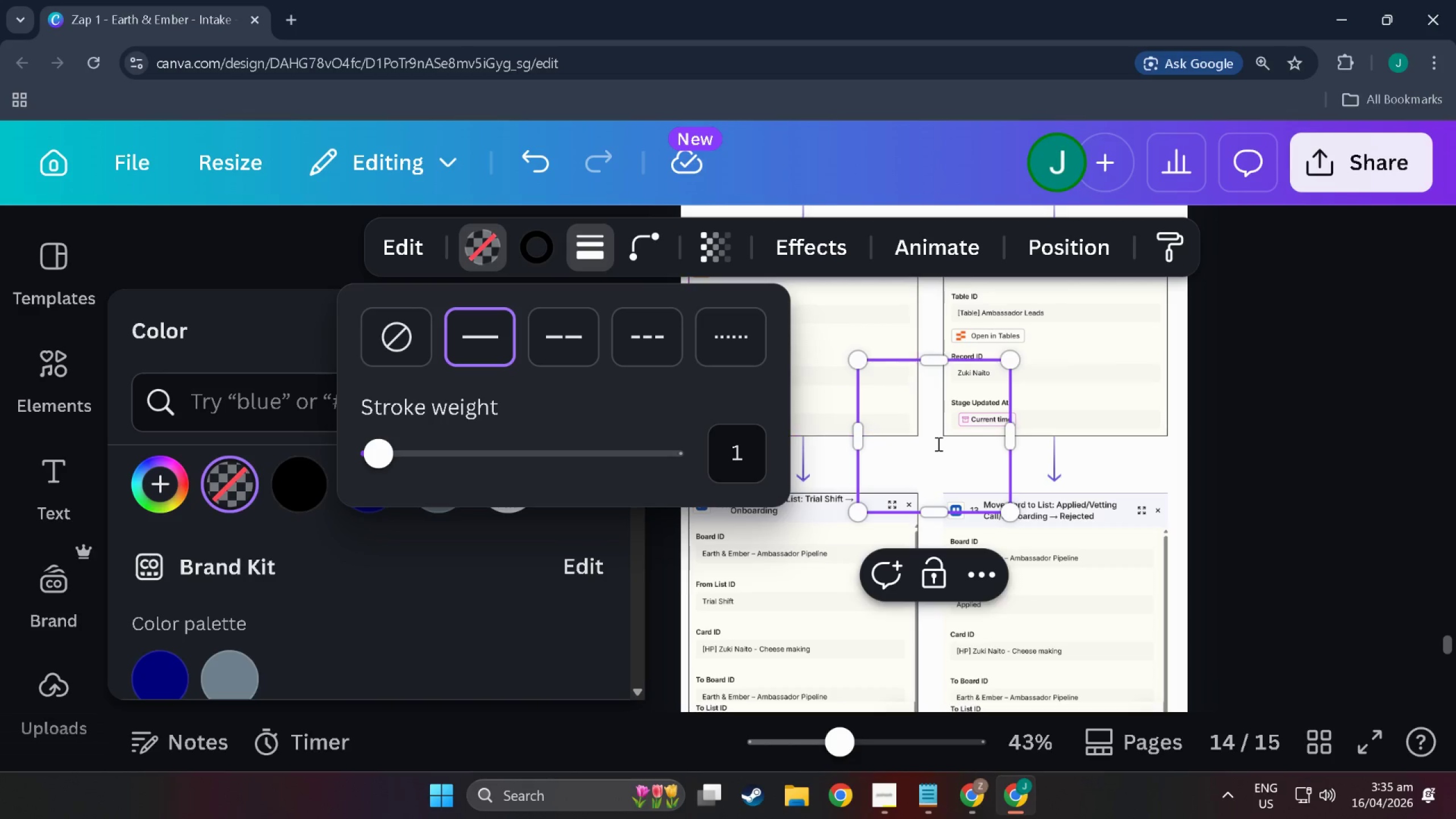 
left_click([931, 444])
 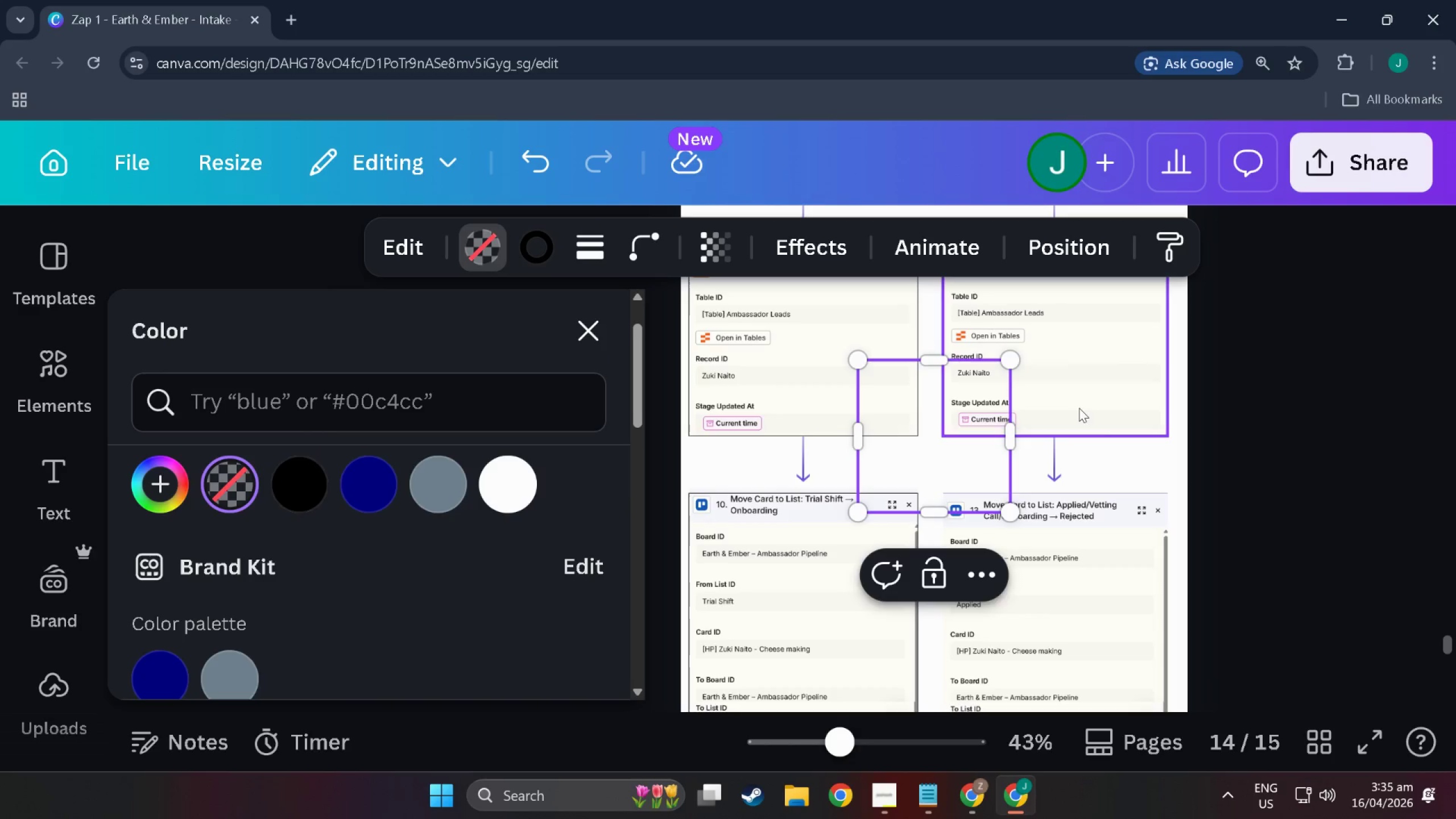 
left_click([1268, 475])
 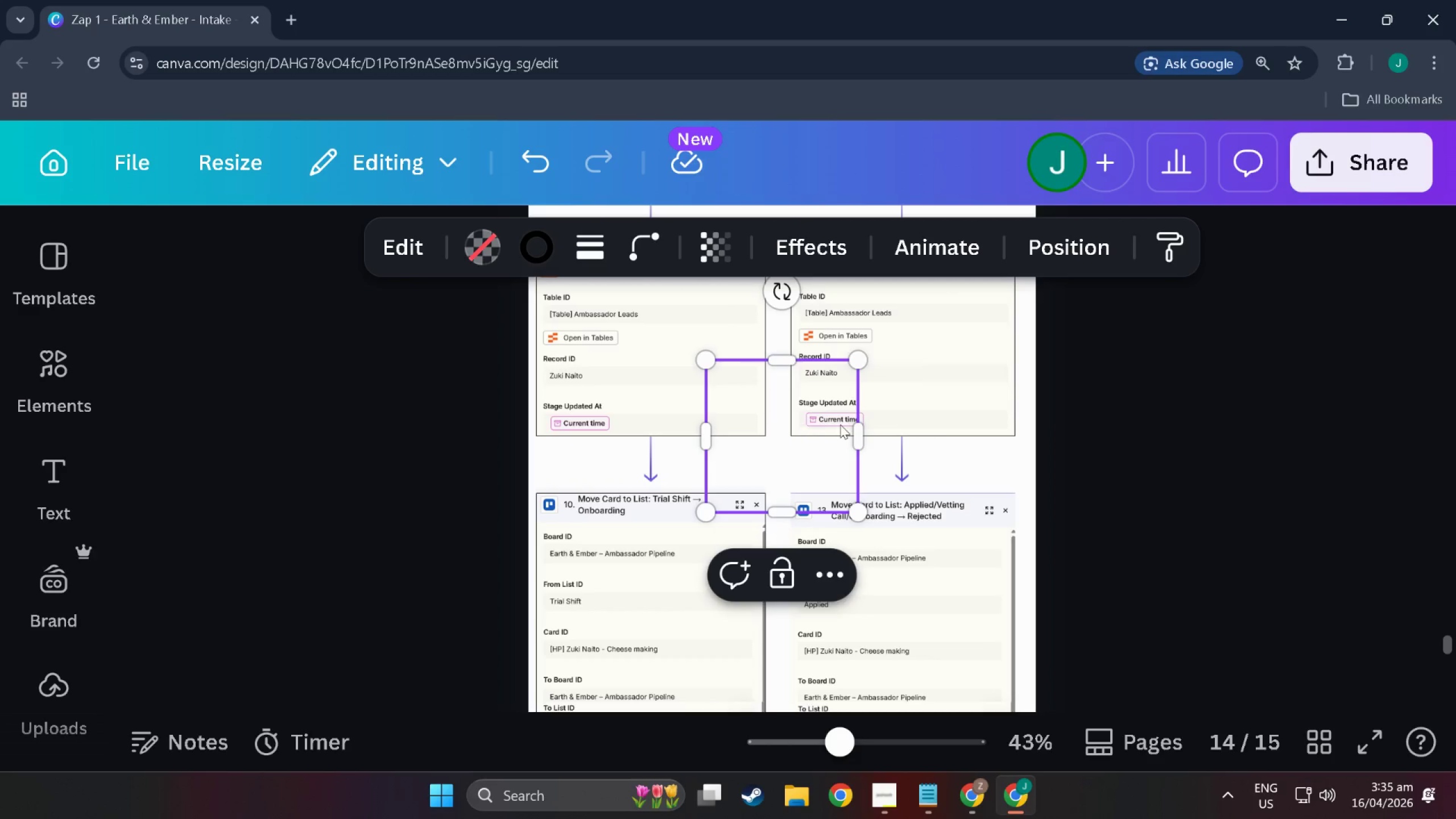 
double_click([1083, 425])
 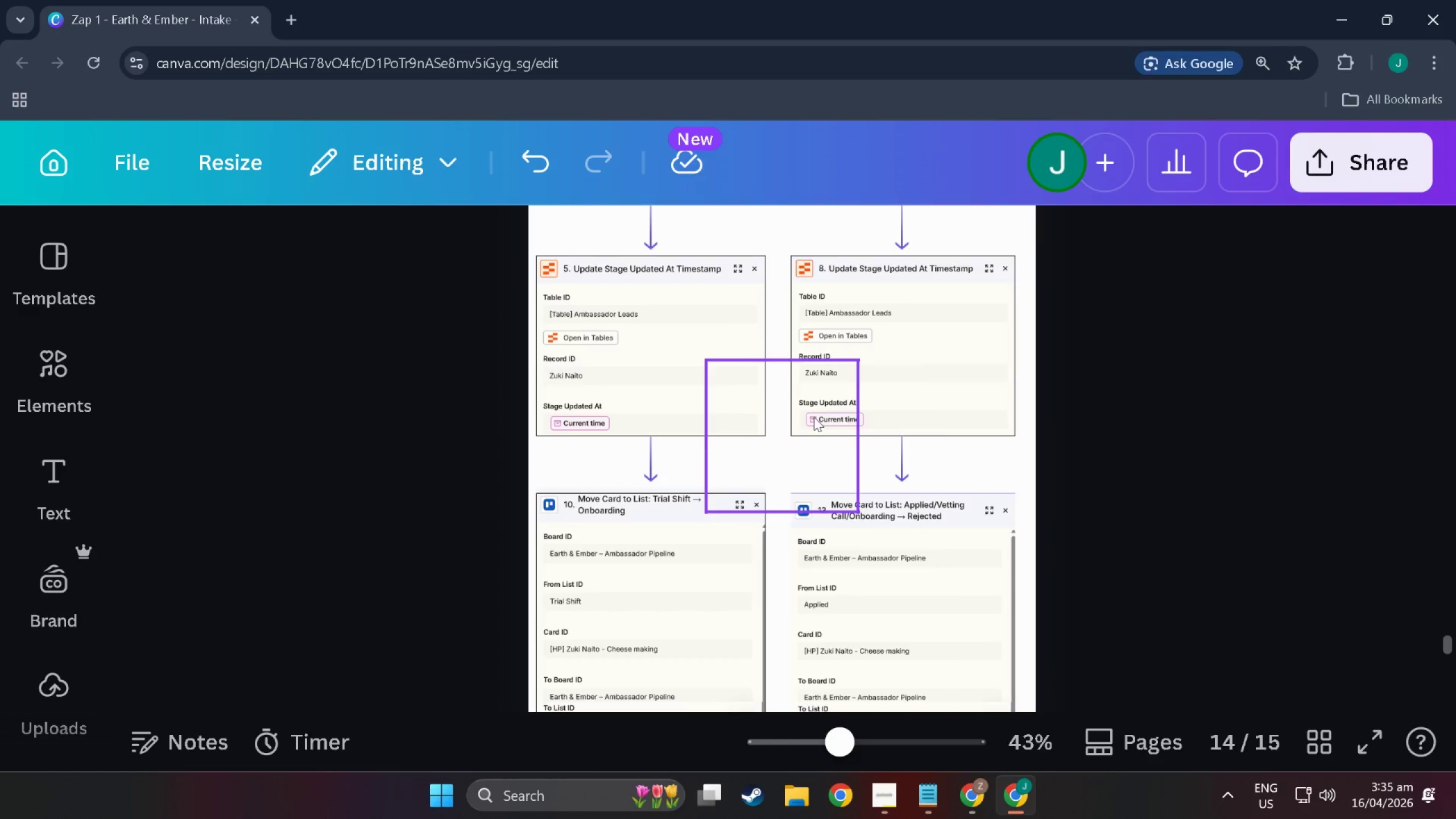 
left_click_drag(start_coordinate=[812, 417], to_coordinate=[897, 551])
 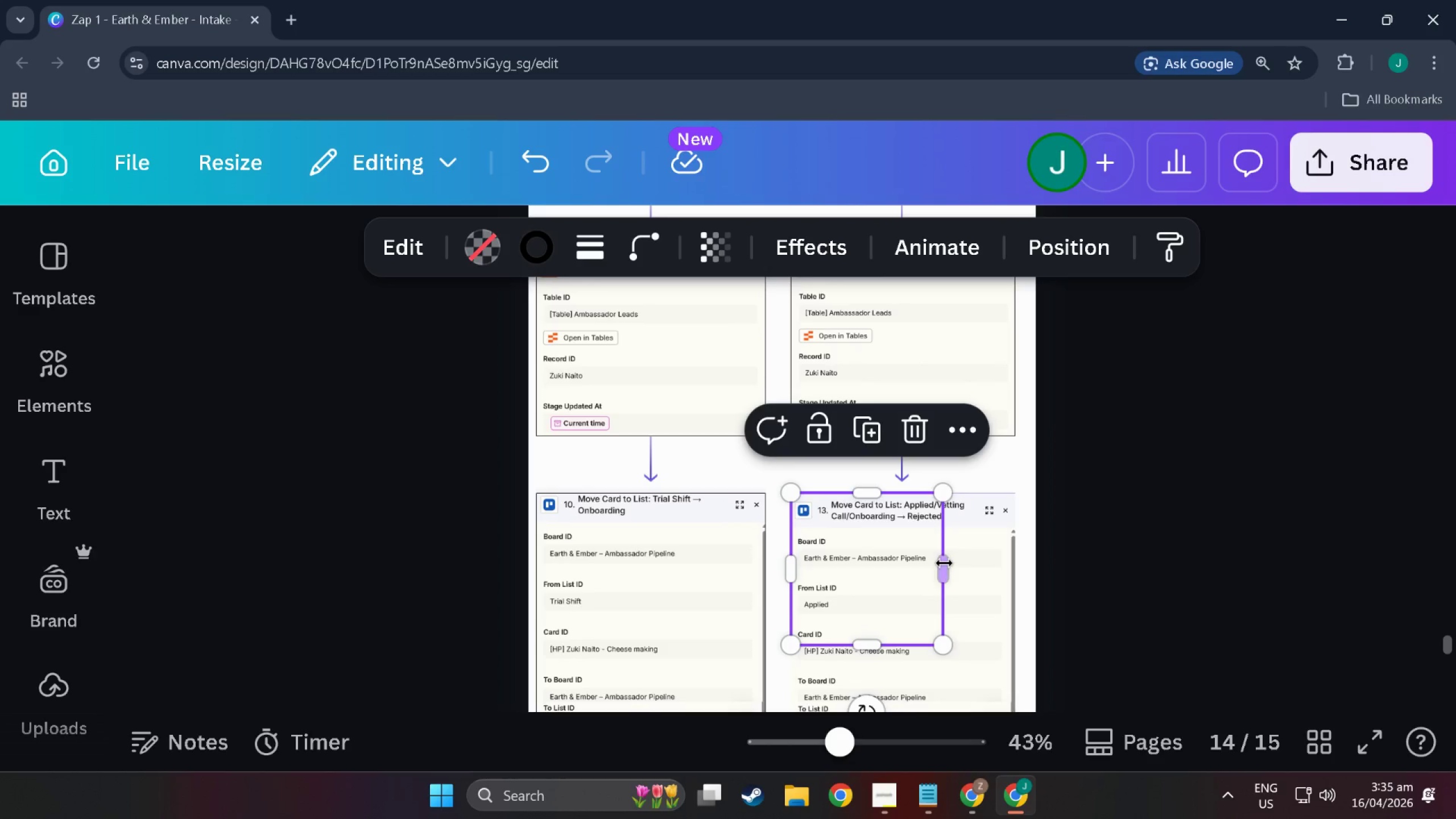 
left_click_drag(start_coordinate=[944, 563], to_coordinate=[1015, 577])
 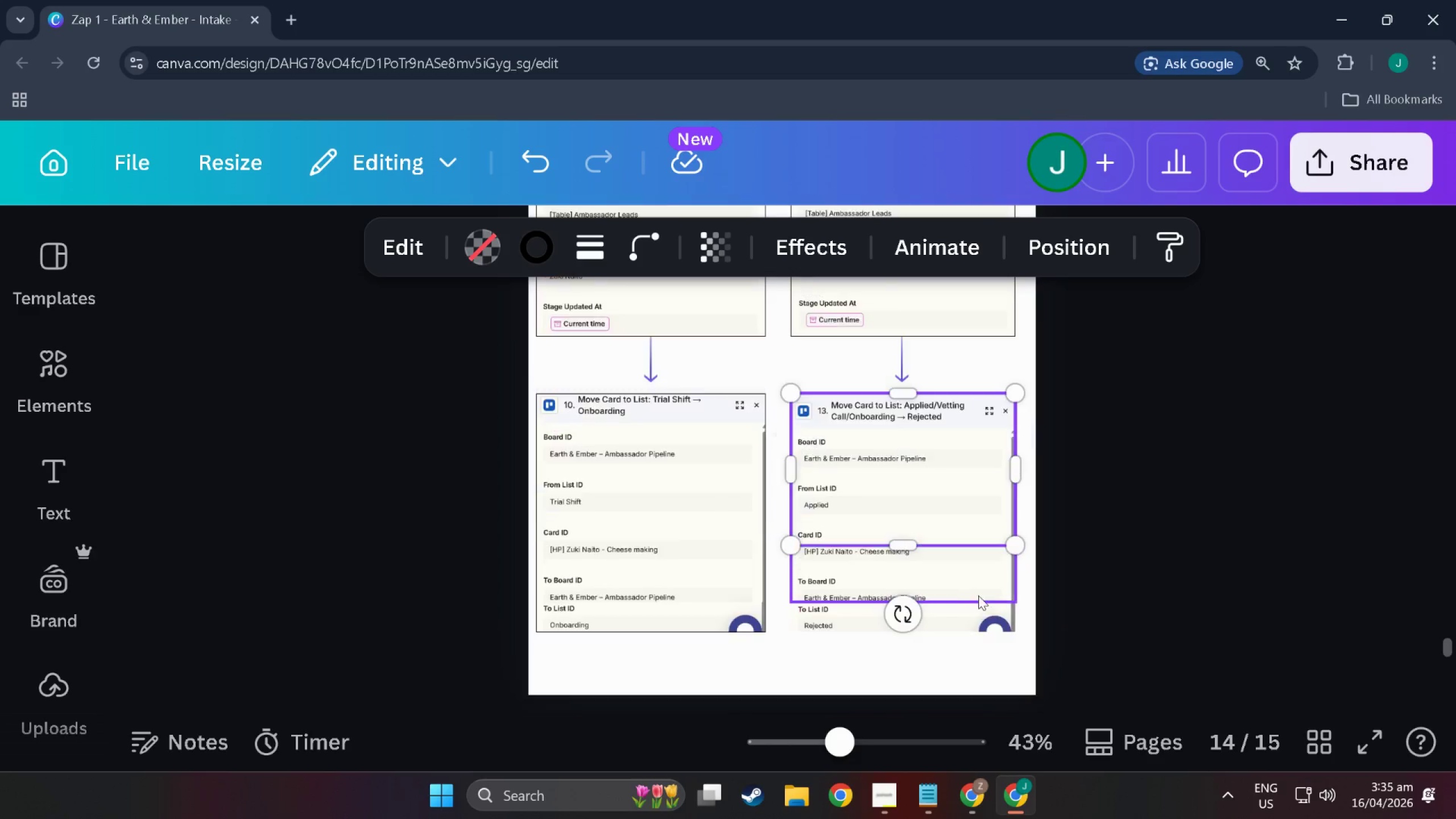 
scroll: coordinate [986, 592], scroll_direction: down, amount: 3.0
 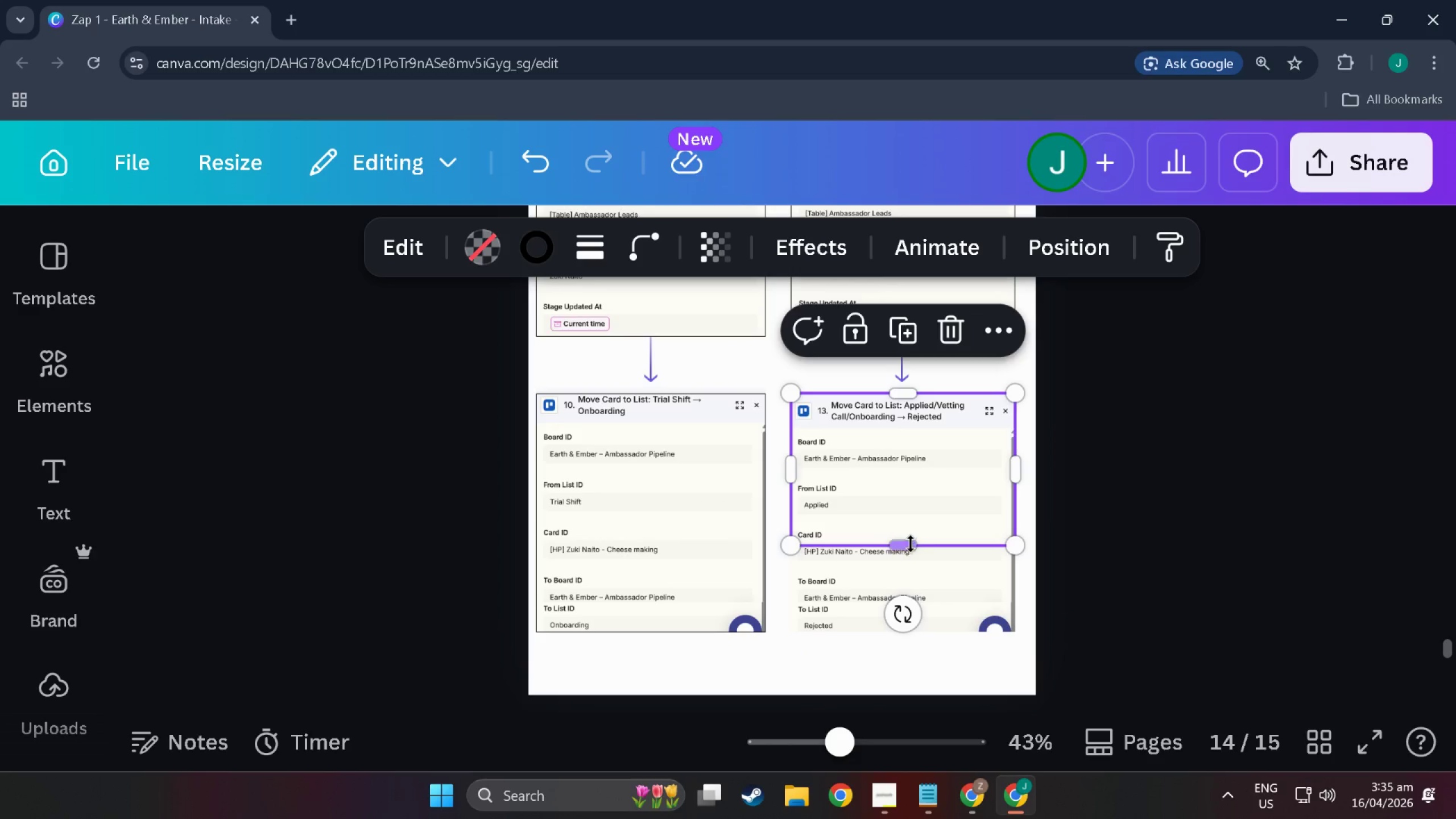 
left_click_drag(start_coordinate=[911, 544], to_coordinate=[916, 526])
 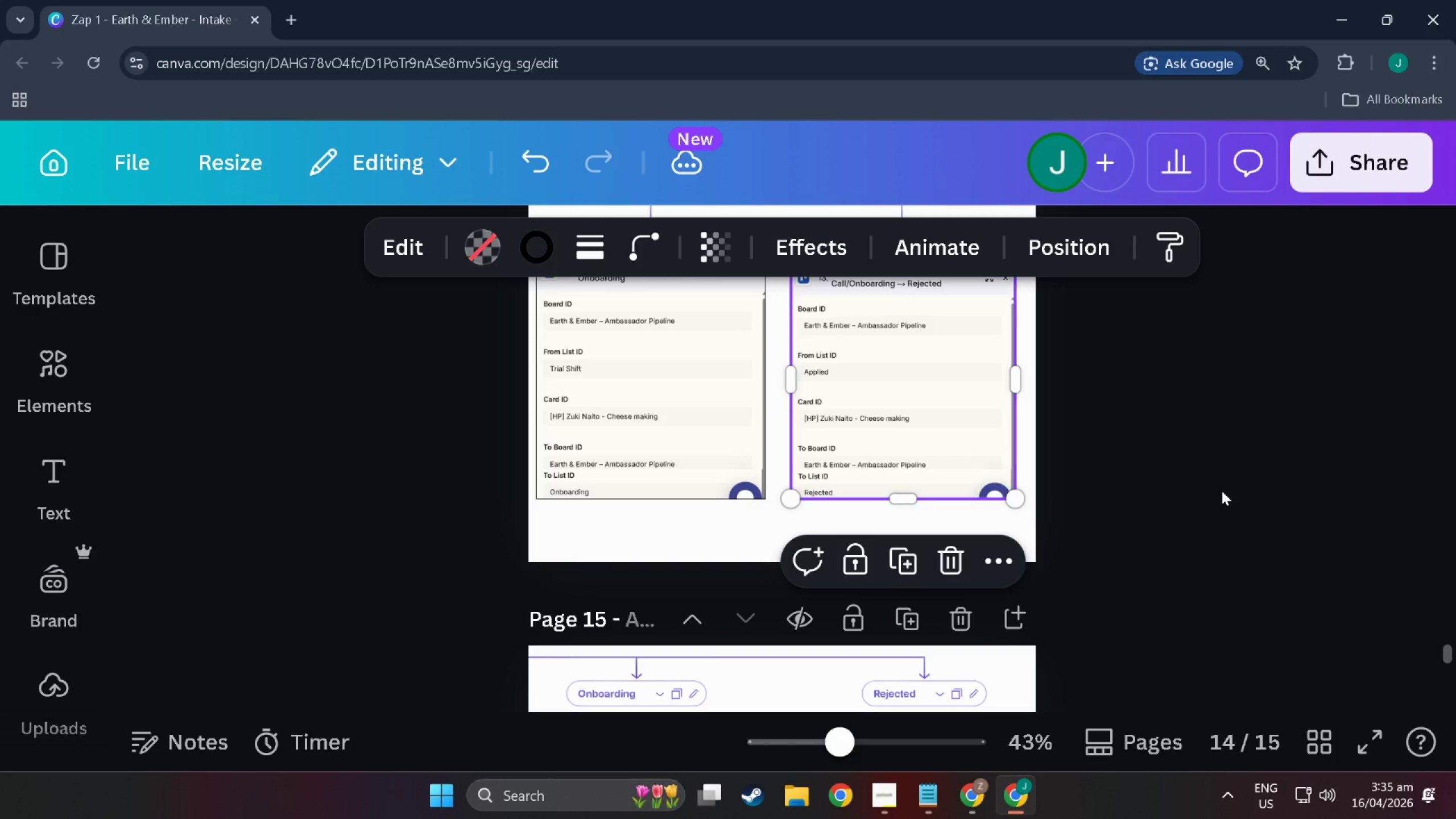 
scroll: coordinate [911, 545], scroll_direction: down, amount: 4.0
 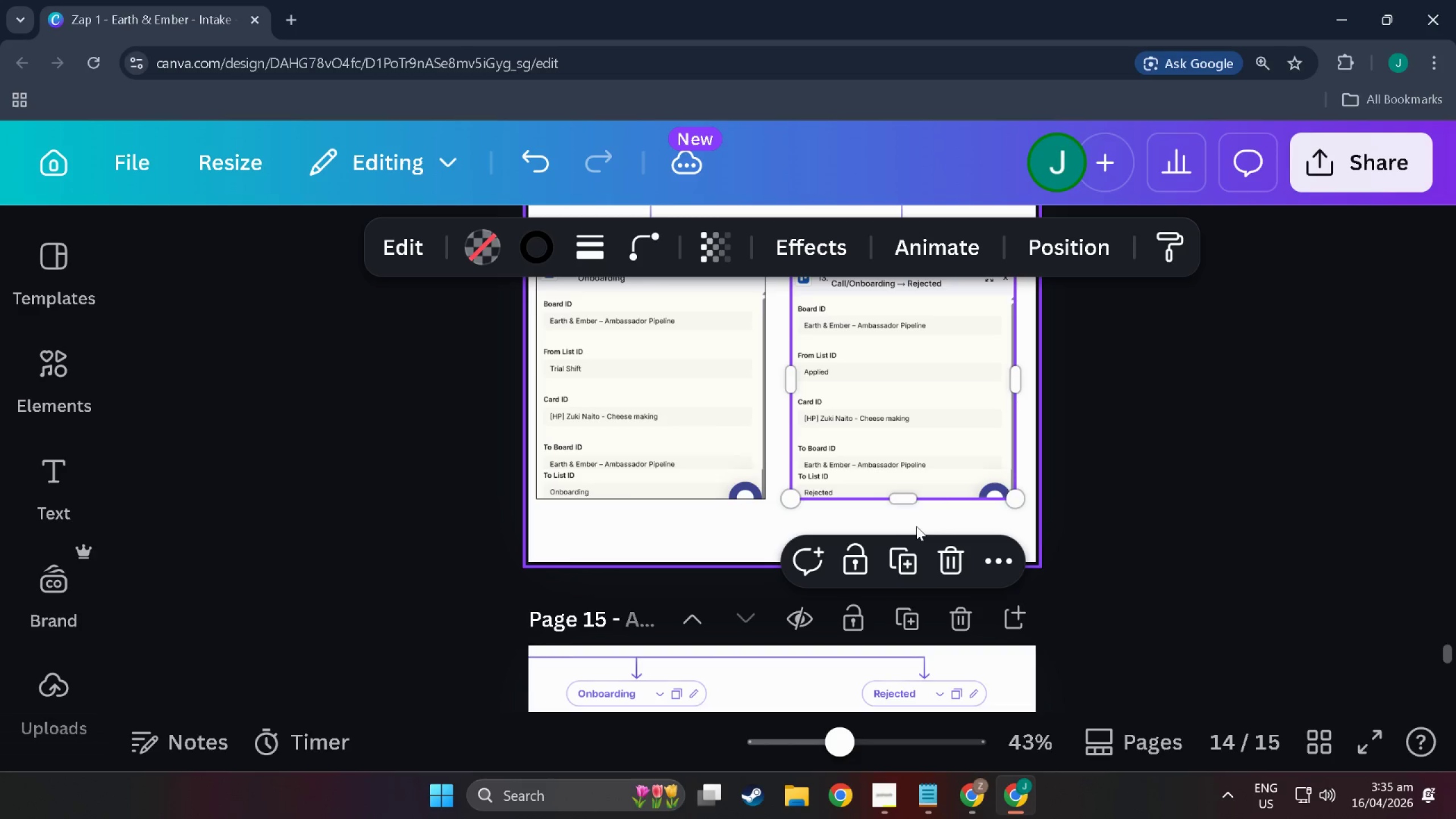 
left_click([1222, 491])
 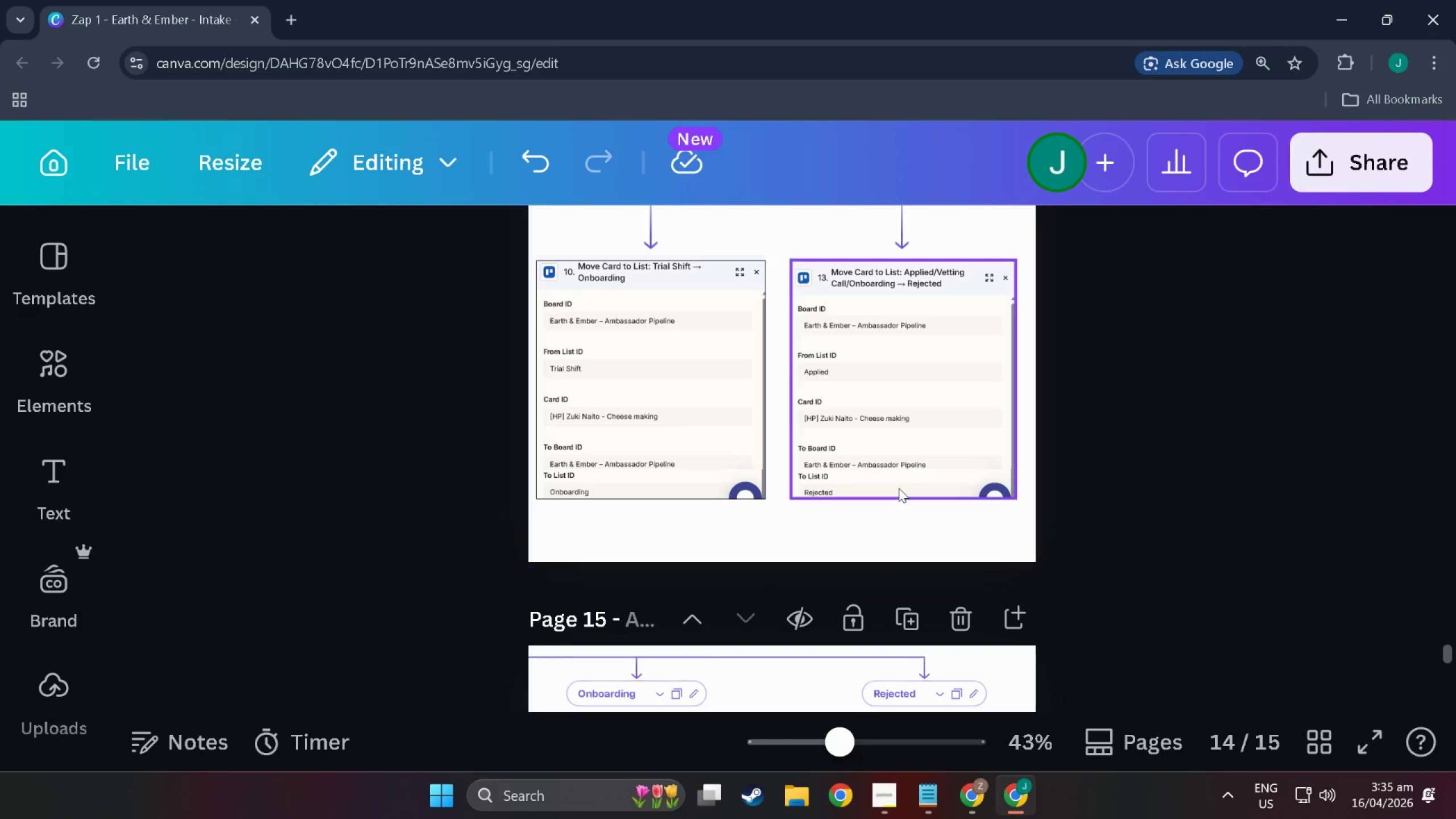 
left_click([899, 485])
 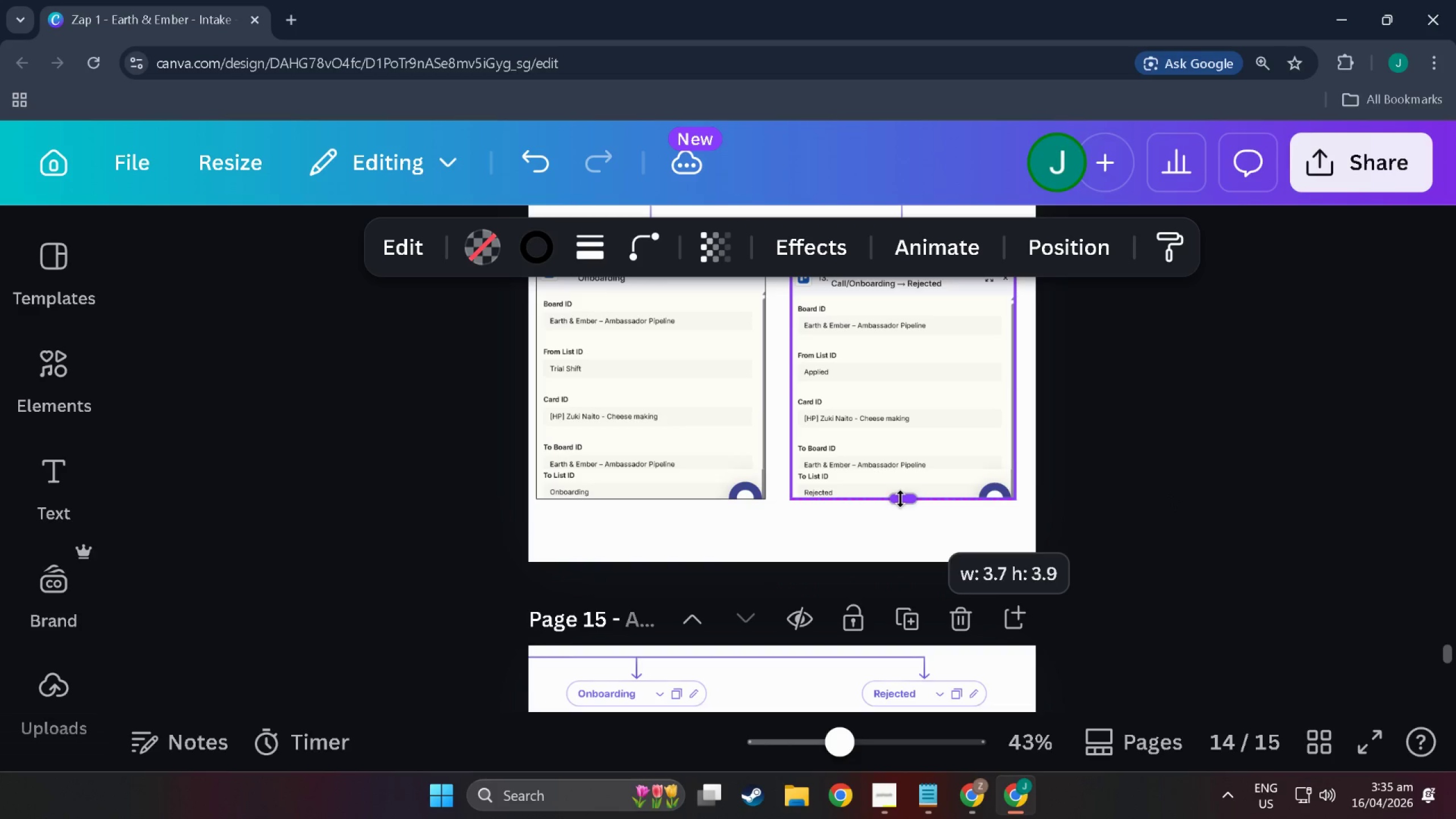 
left_click([1153, 481])
 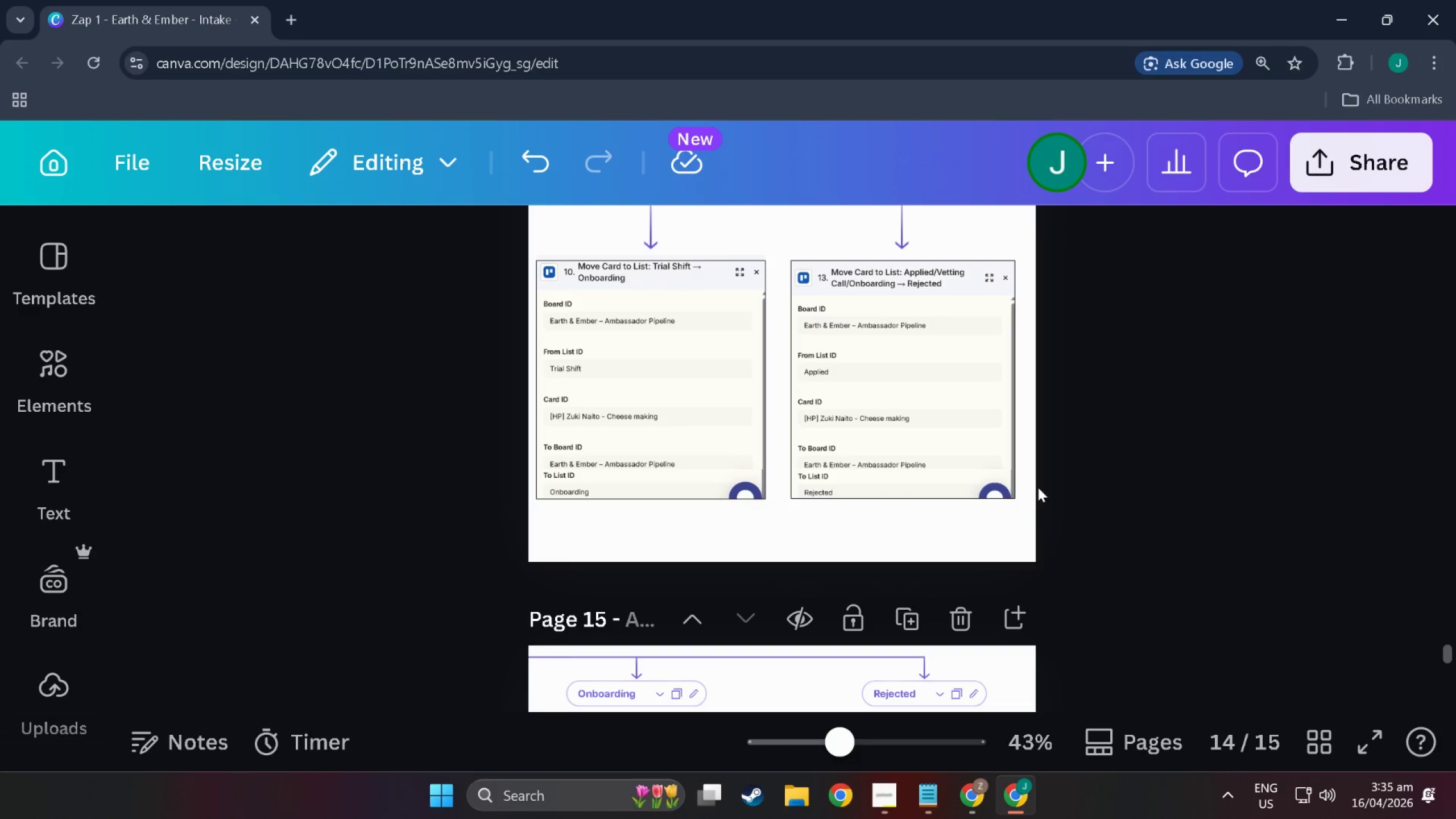 
scroll: coordinate [930, 516], scroll_direction: down, amount: 6.0
 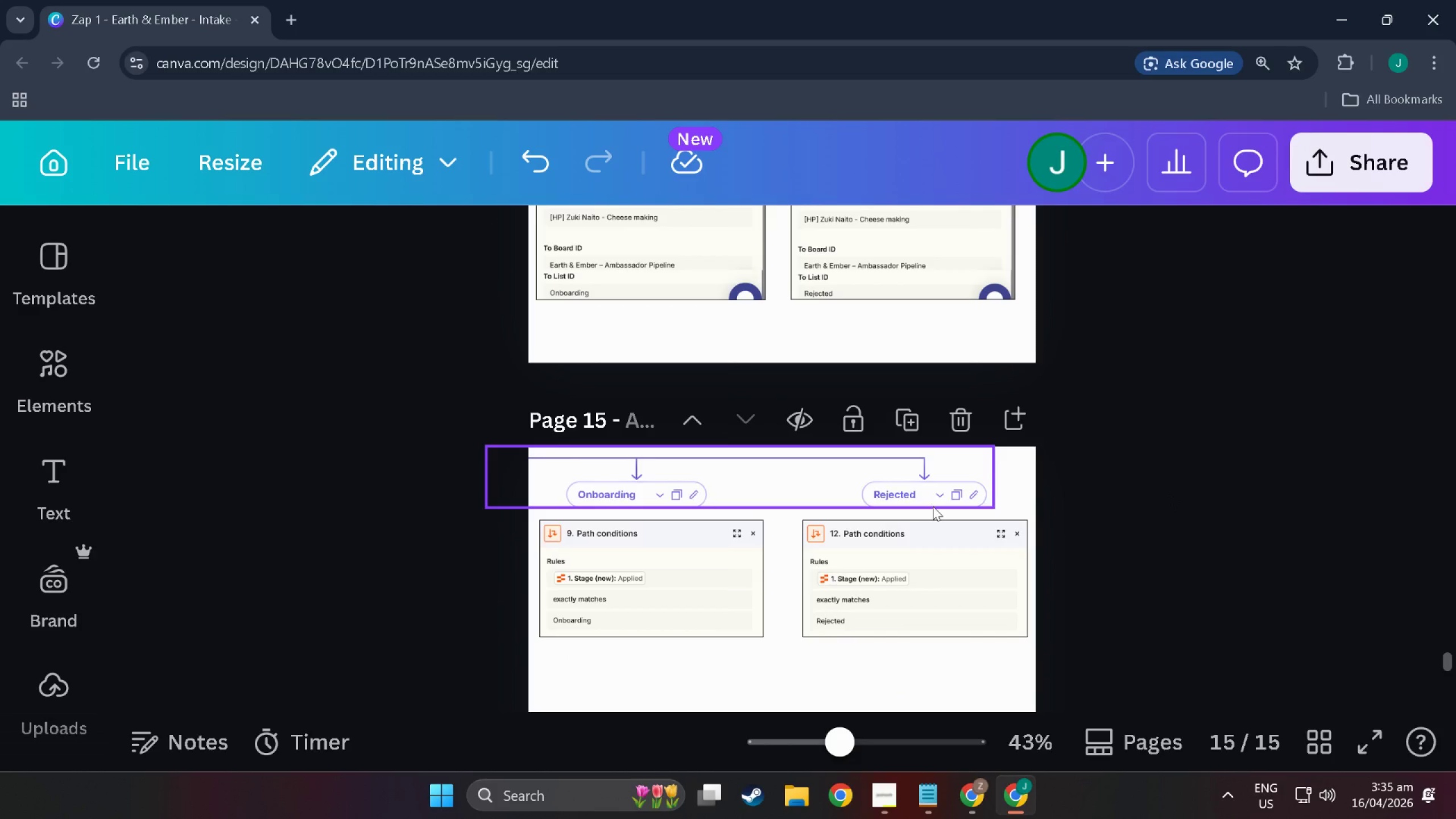 
scroll: coordinate [916, 524], scroll_direction: up, amount: 15.0
 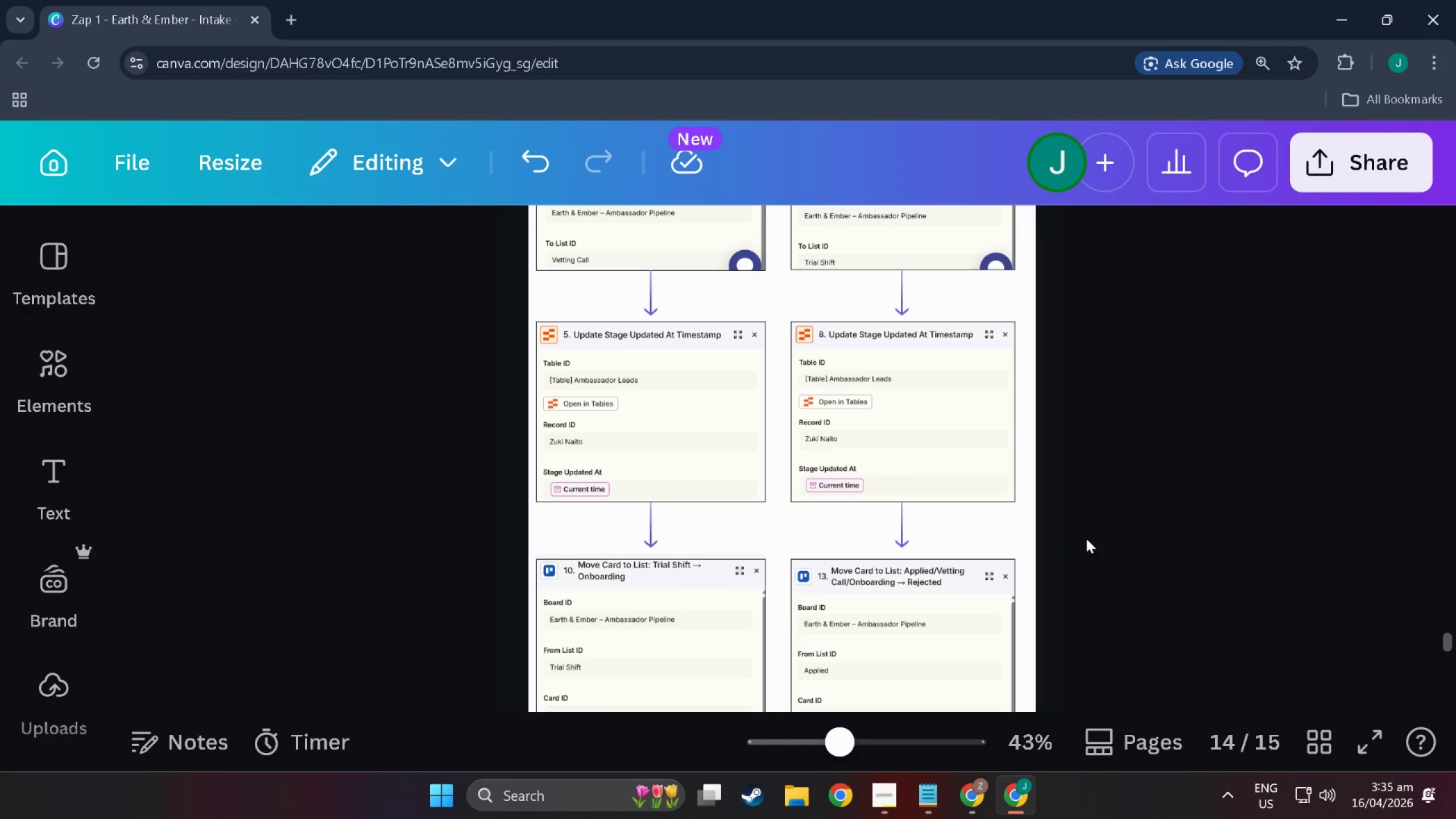 
scroll: coordinate [1073, 549], scroll_direction: down, amount: 7.0
 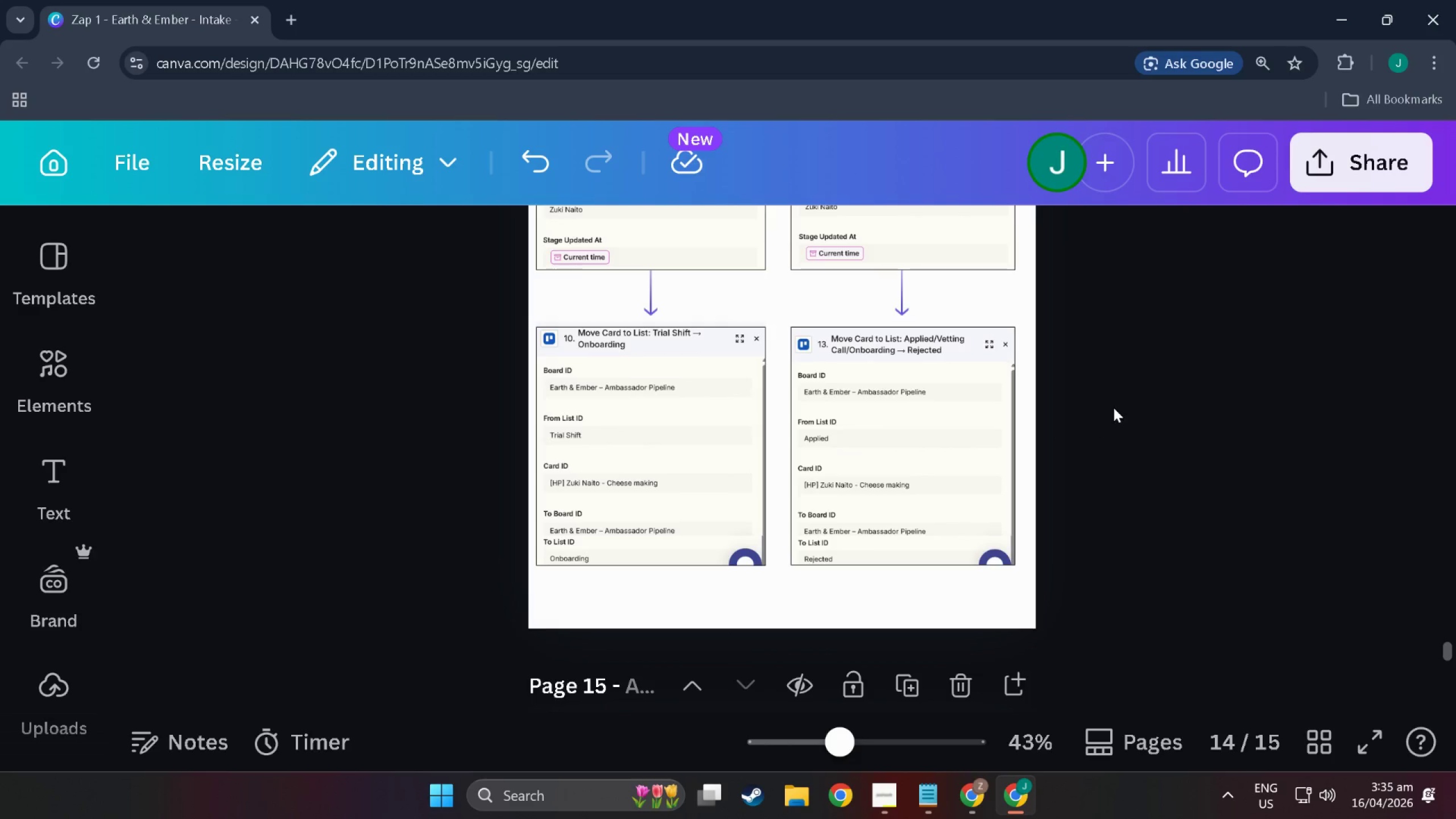 
left_click_drag(start_coordinate=[1114, 400], to_coordinate=[573, 306])
 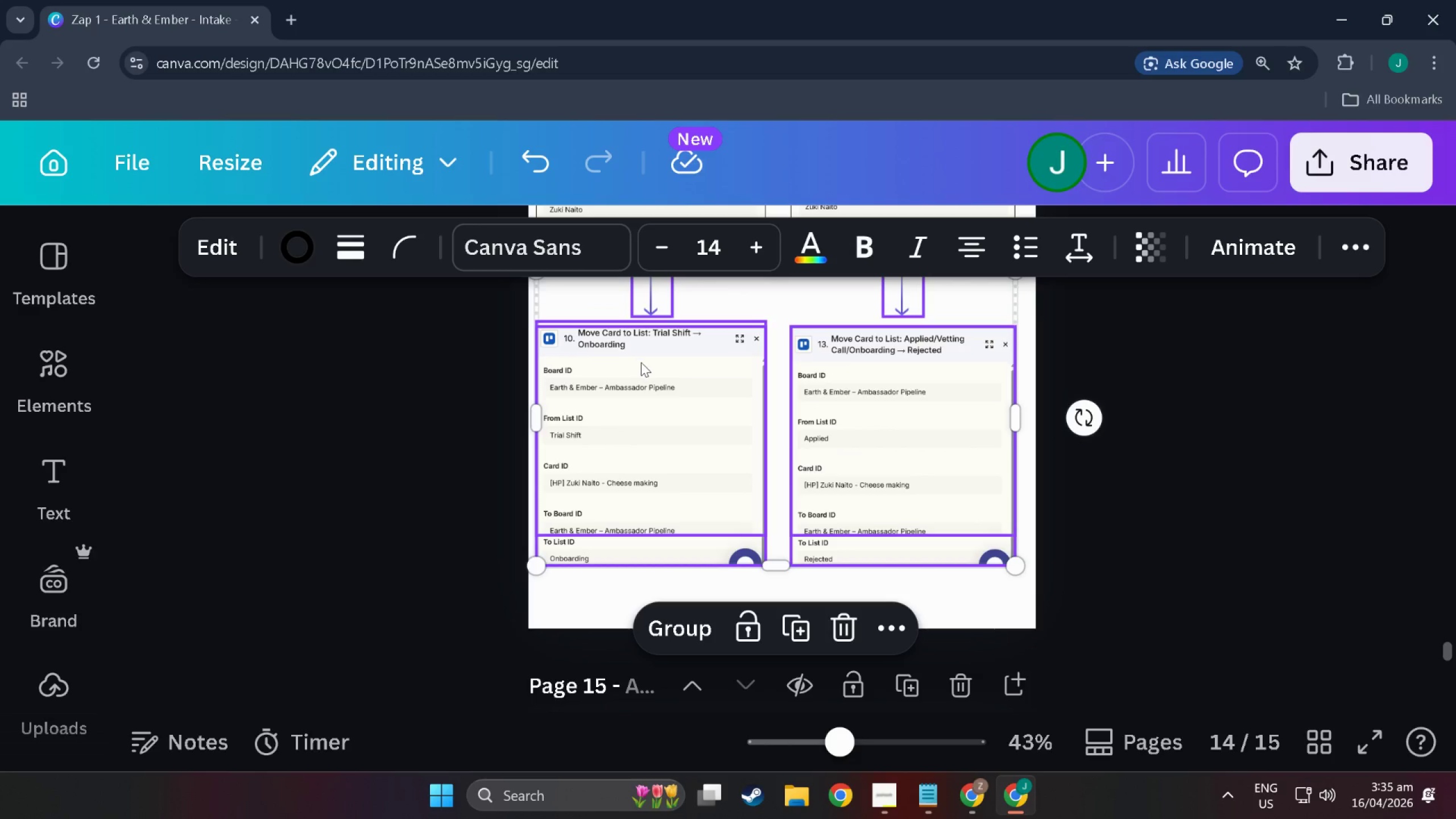 
left_click_drag(start_coordinate=[641, 362], to_coordinate=[644, 464])
 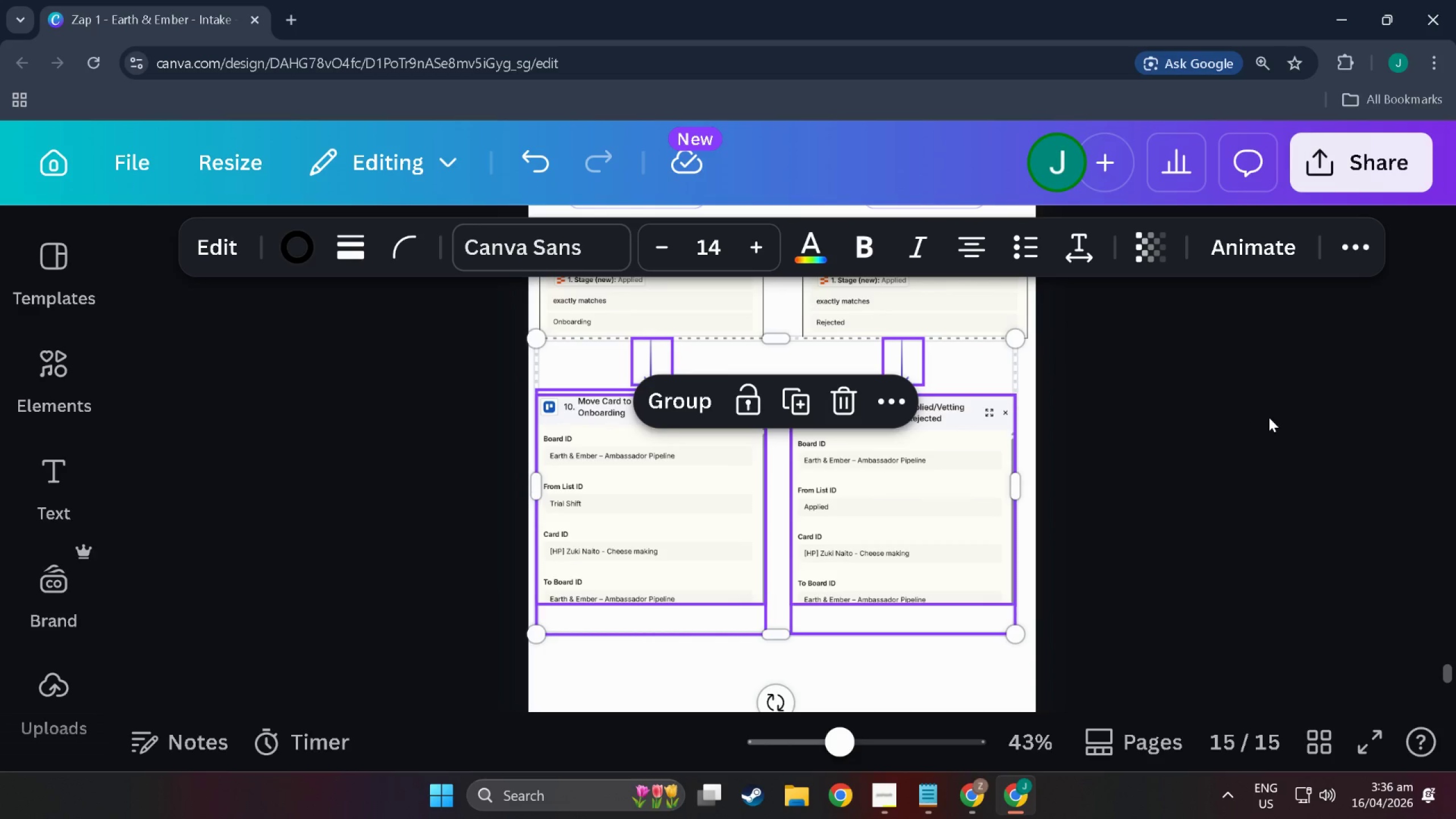 
scroll: coordinate [641, 363], scroll_direction: down, amount: 17.0
 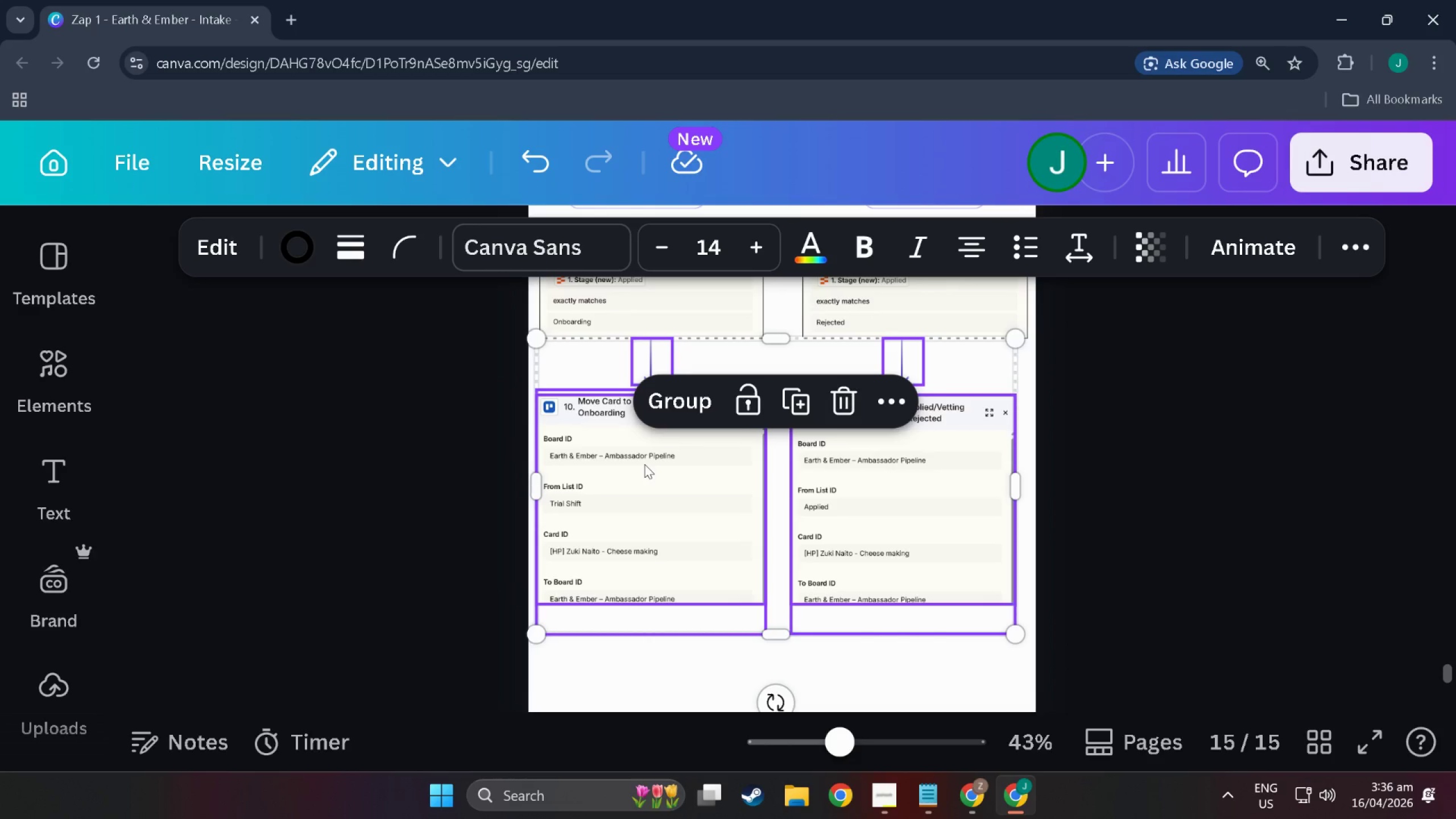 
left_click([1269, 417])
 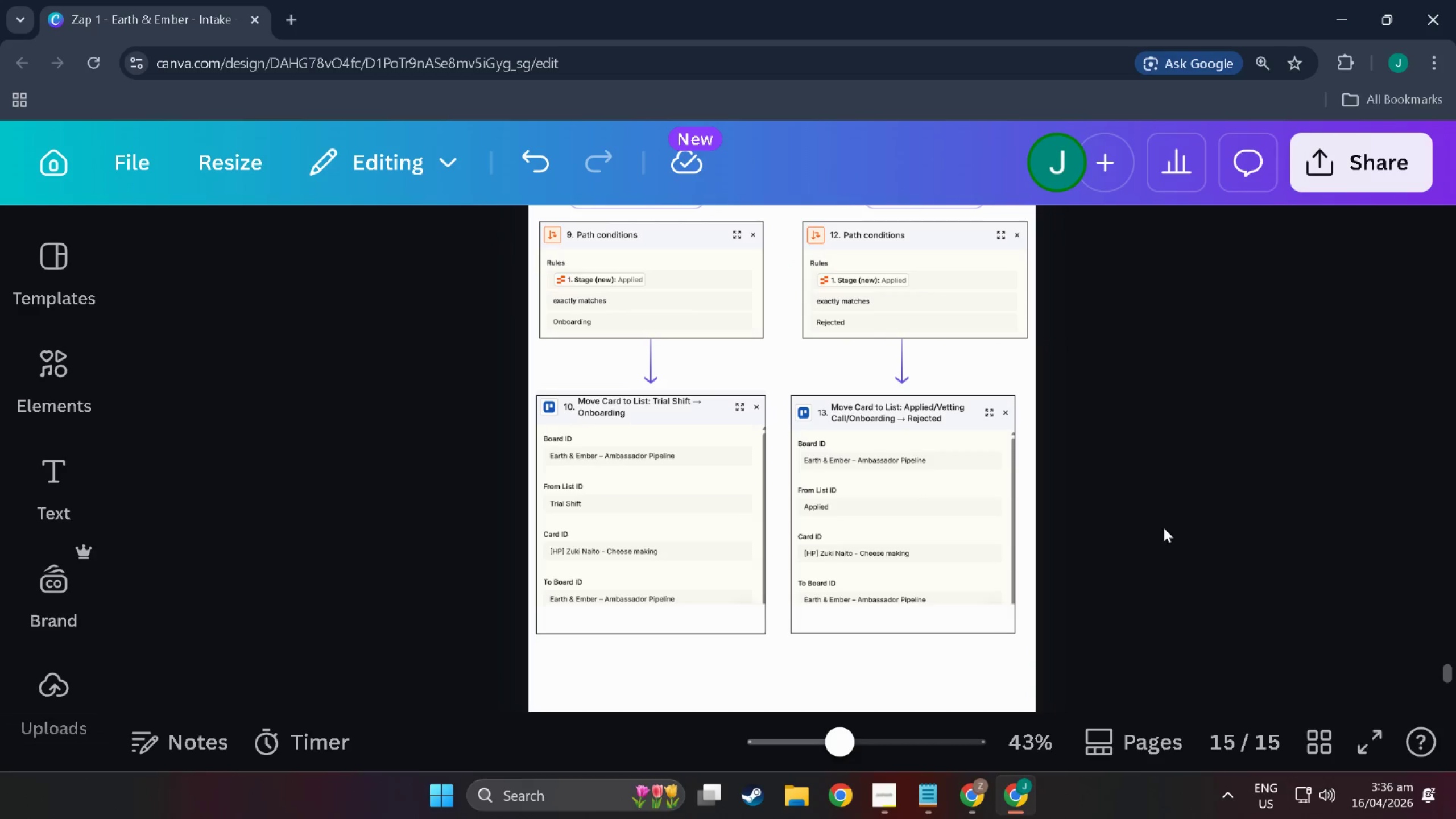 
scroll: coordinate [1057, 567], scroll_direction: up, amount: 12.0
 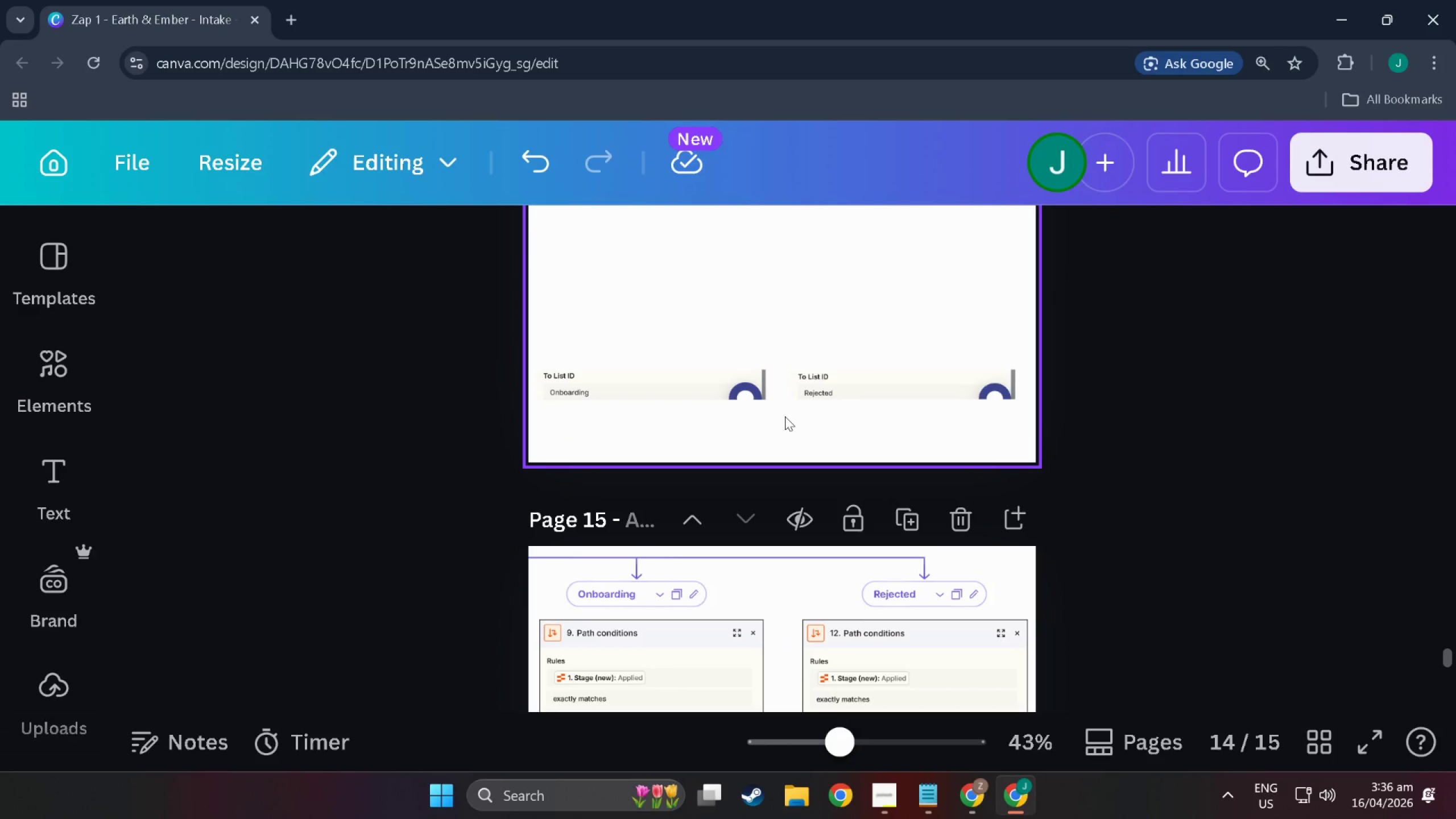 
key(Control+Z)
 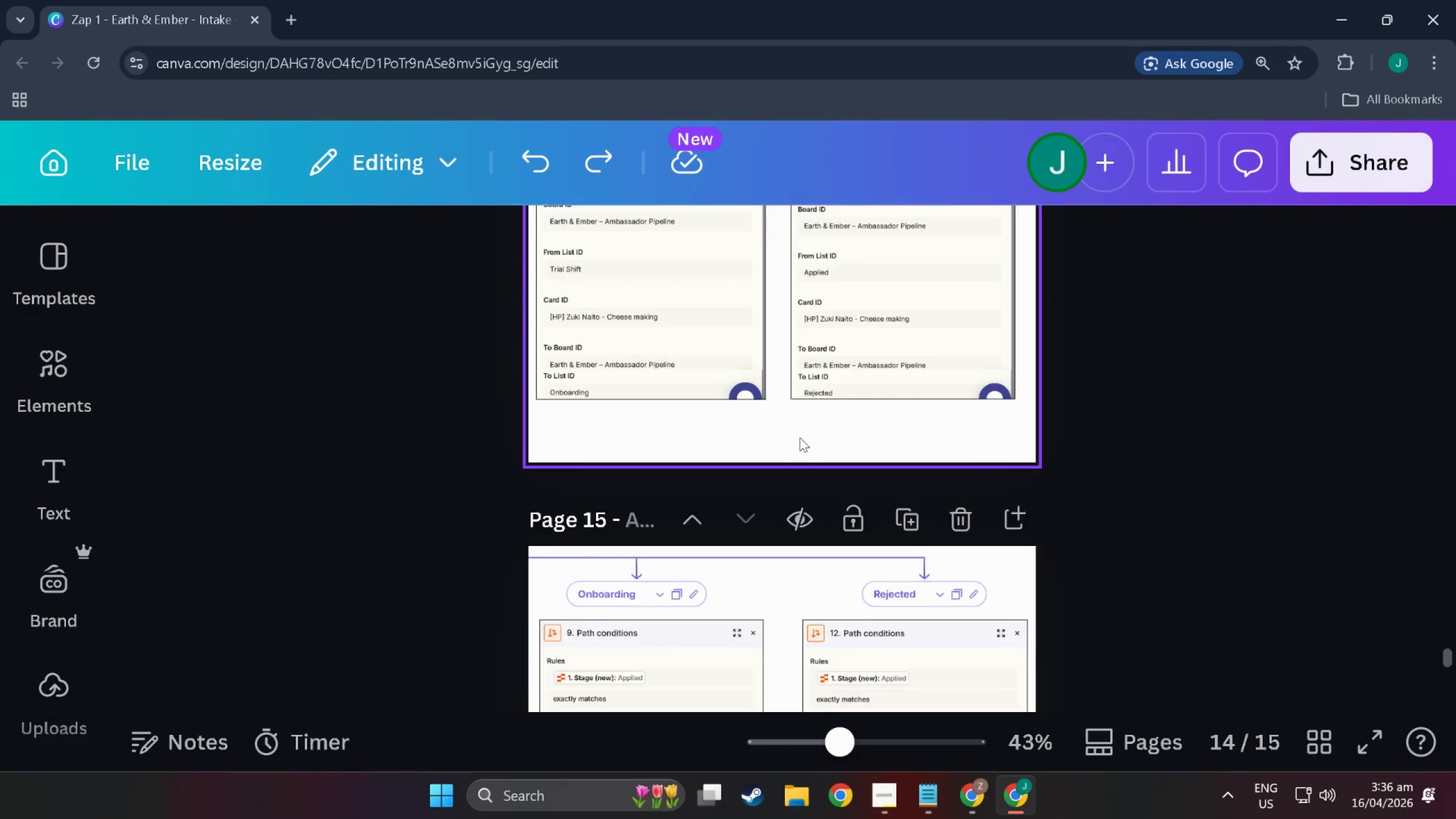 
left_click_drag(start_coordinate=[1235, 466], to_coordinate=[1224, 417])
 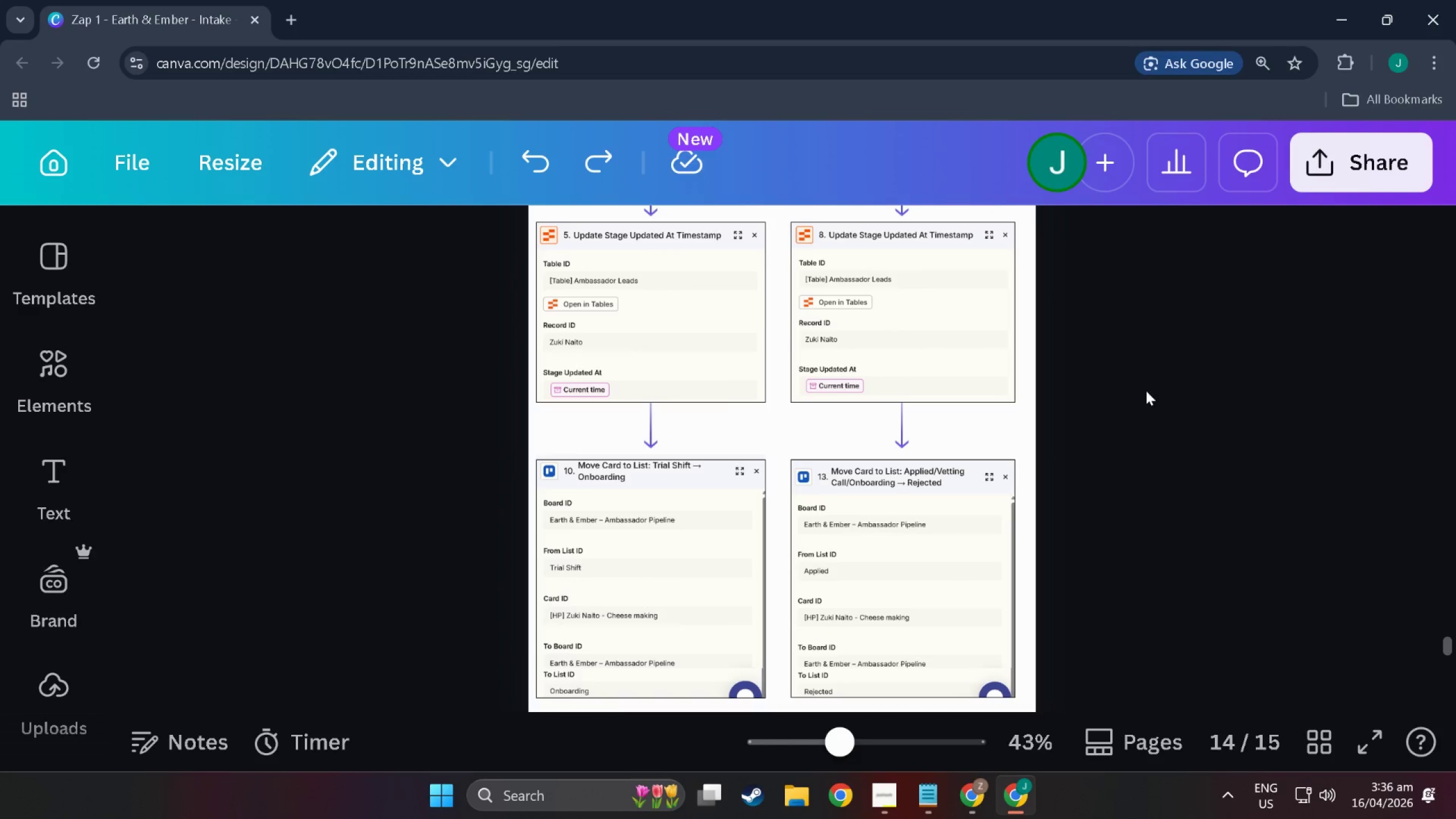 
scroll: coordinate [900, 468], scroll_direction: up, amount: 9.0
 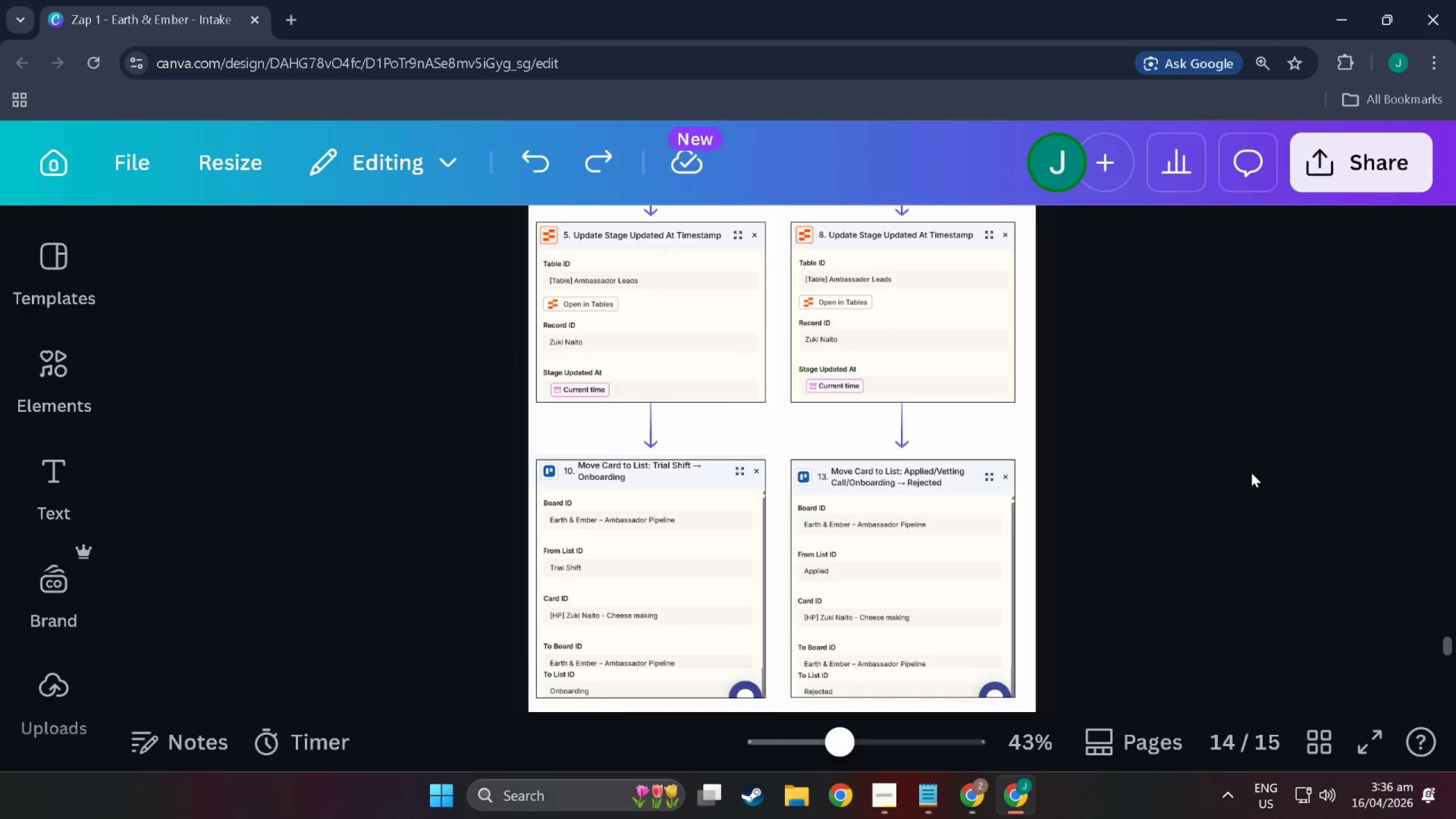 
left_click_drag(start_coordinate=[1150, 387], to_coordinate=[1107, 501])
 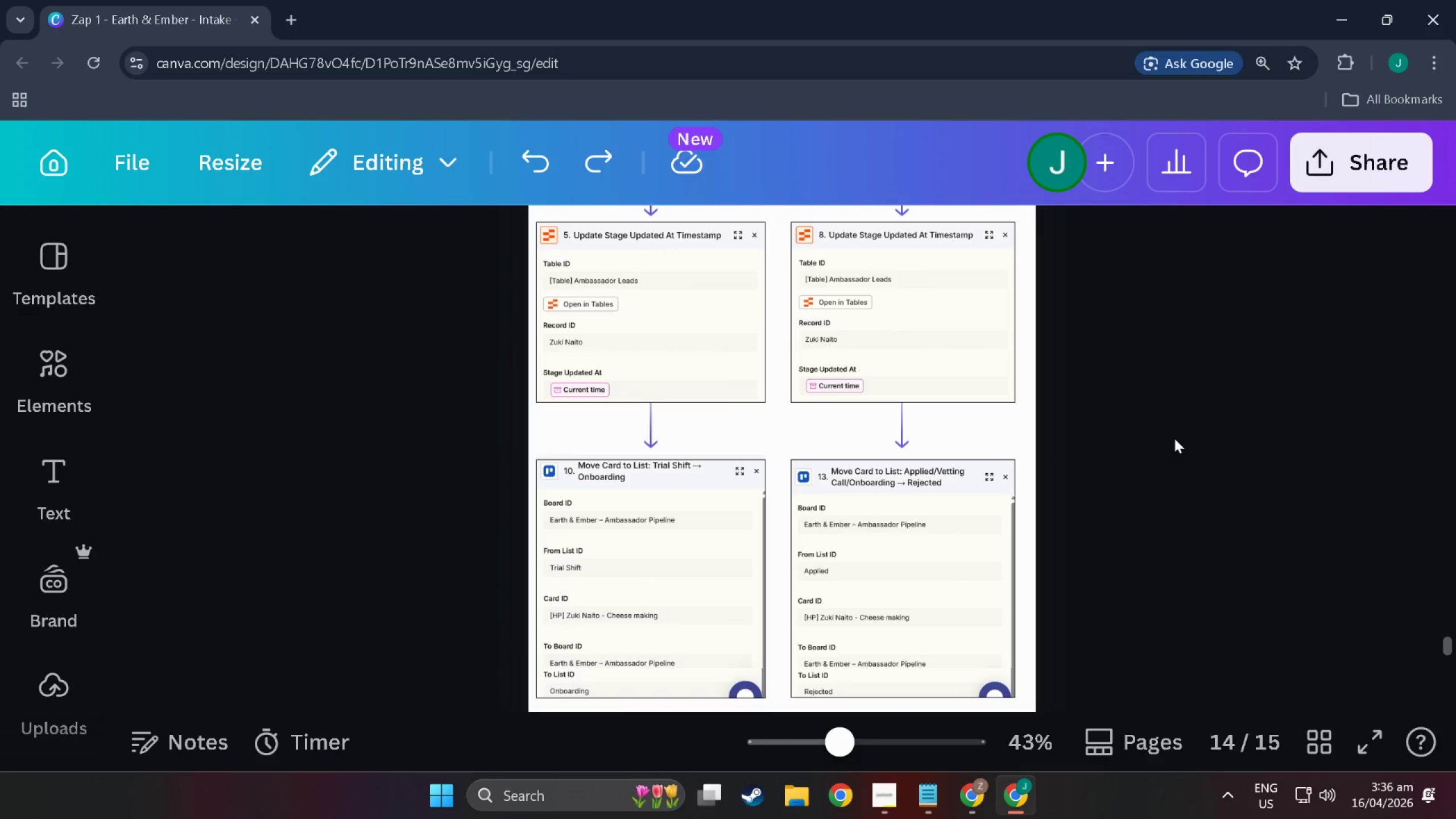 
left_click_drag(start_coordinate=[1174, 439], to_coordinate=[553, 555])
 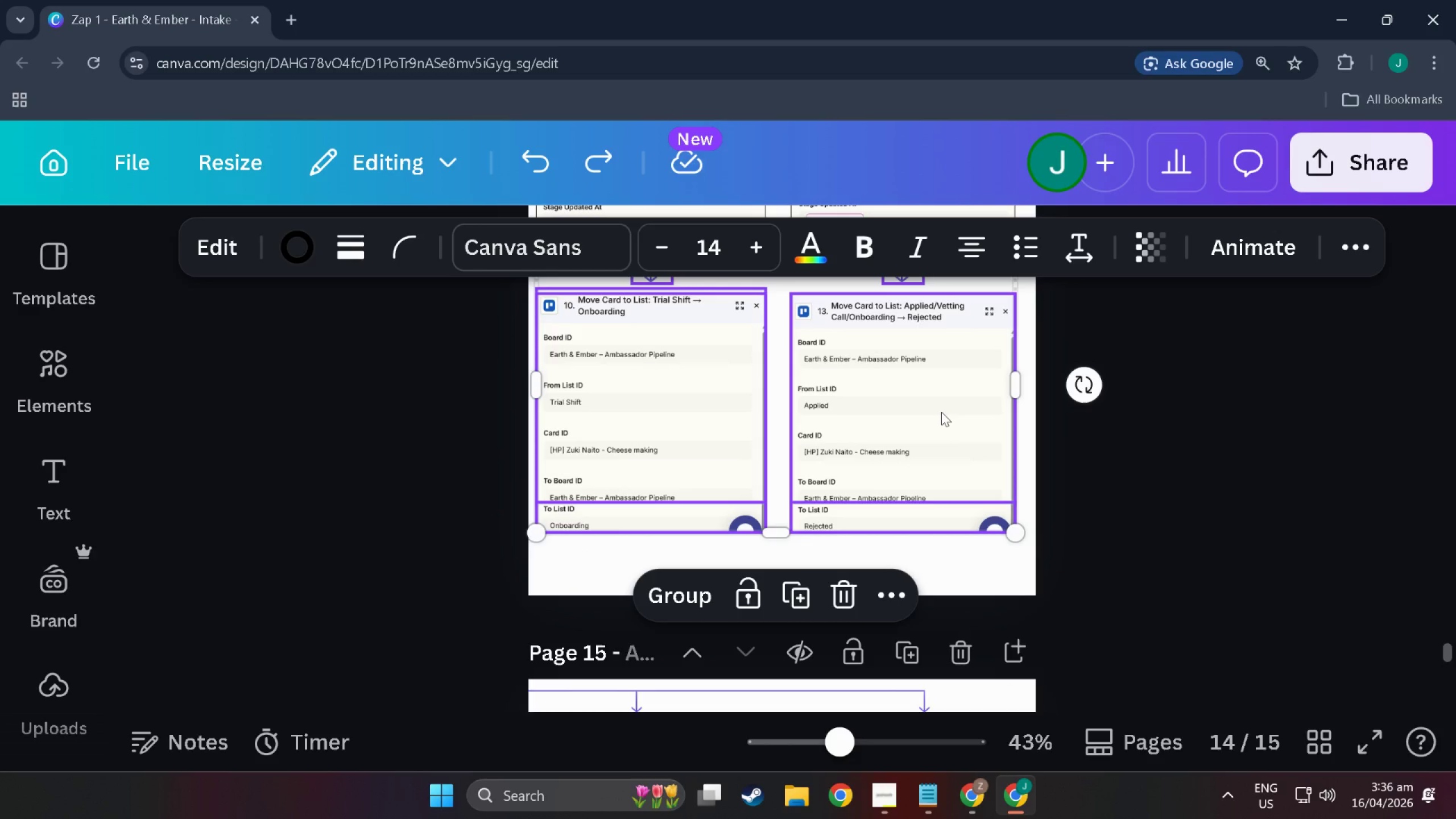 
scroll: coordinate [597, 545], scroll_direction: down, amount: 5.0
 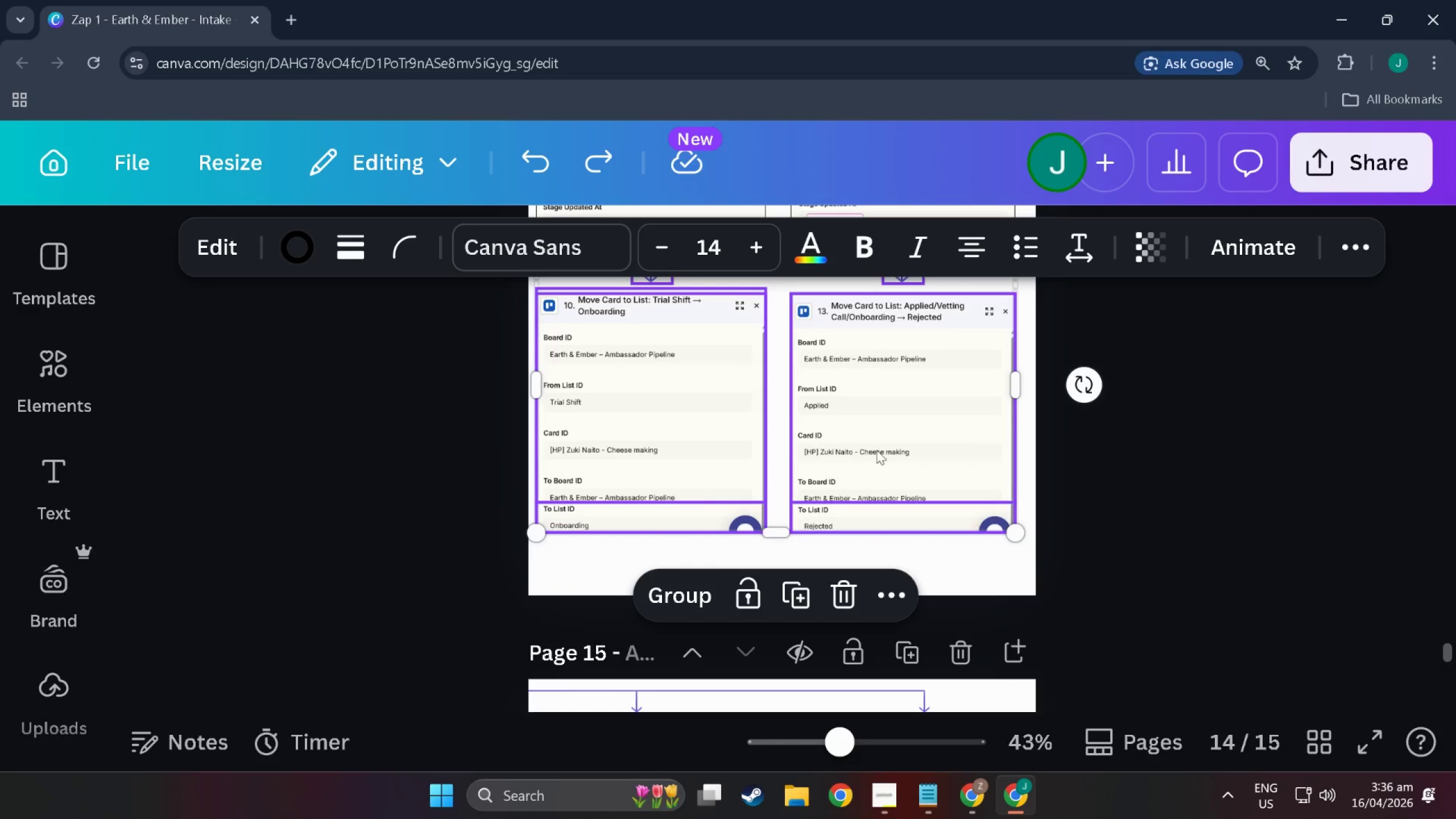 
left_click_drag(start_coordinate=[941, 412], to_coordinate=[931, 547])
 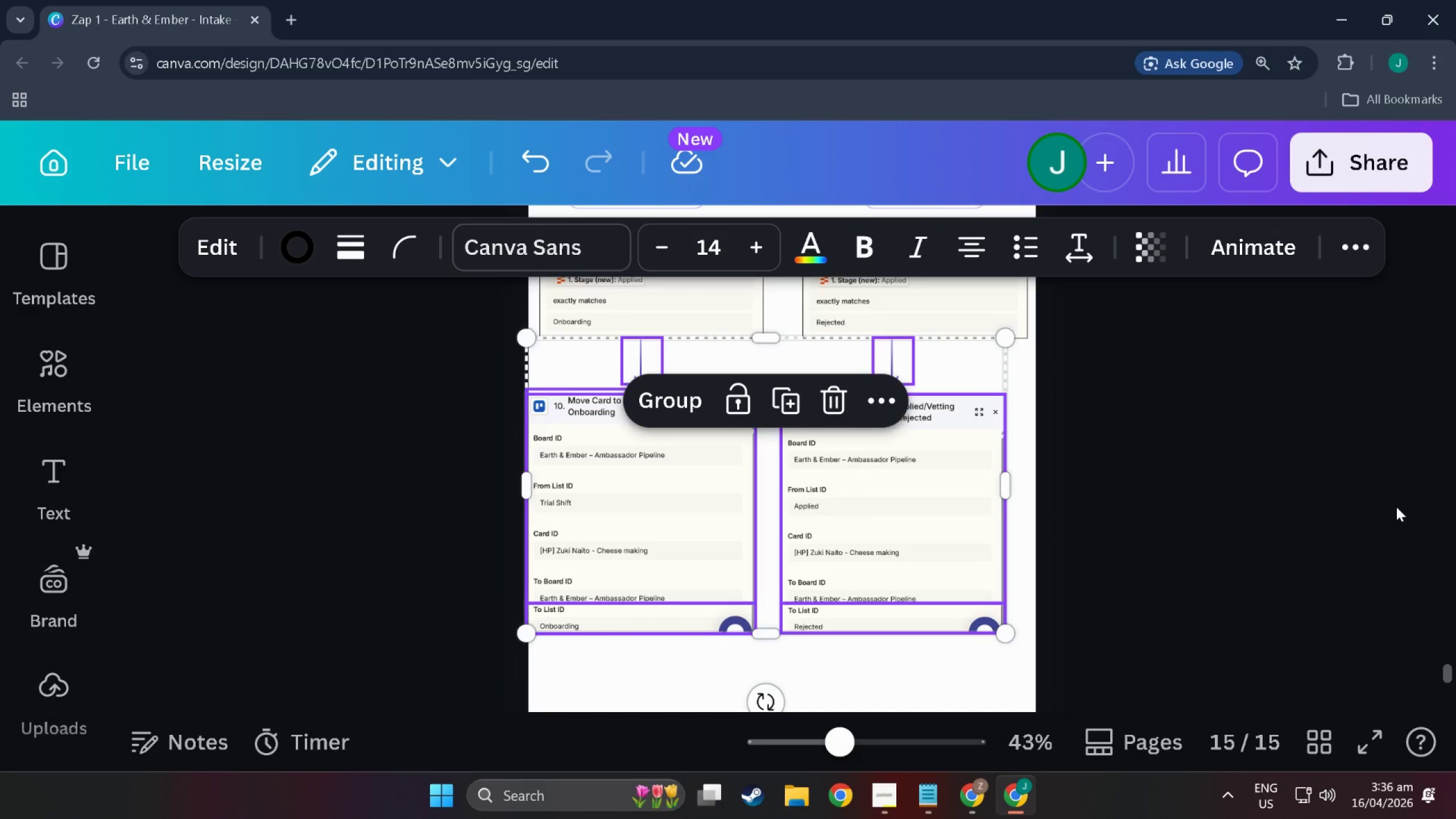 
scroll: coordinate [936, 429], scroll_direction: down, amount: 19.0
 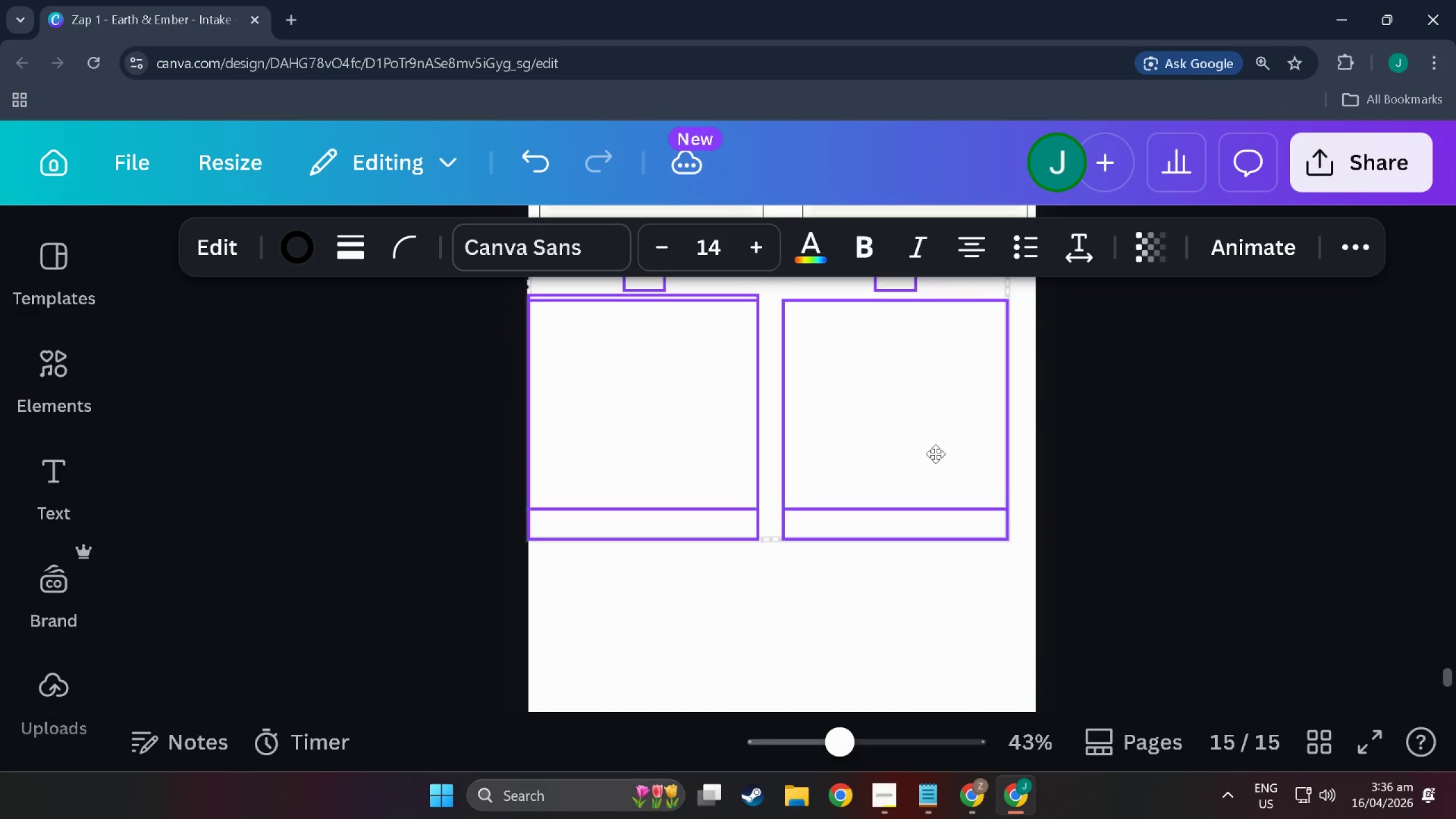 
scroll: coordinate [930, 517], scroll_direction: up, amount: 3.0
 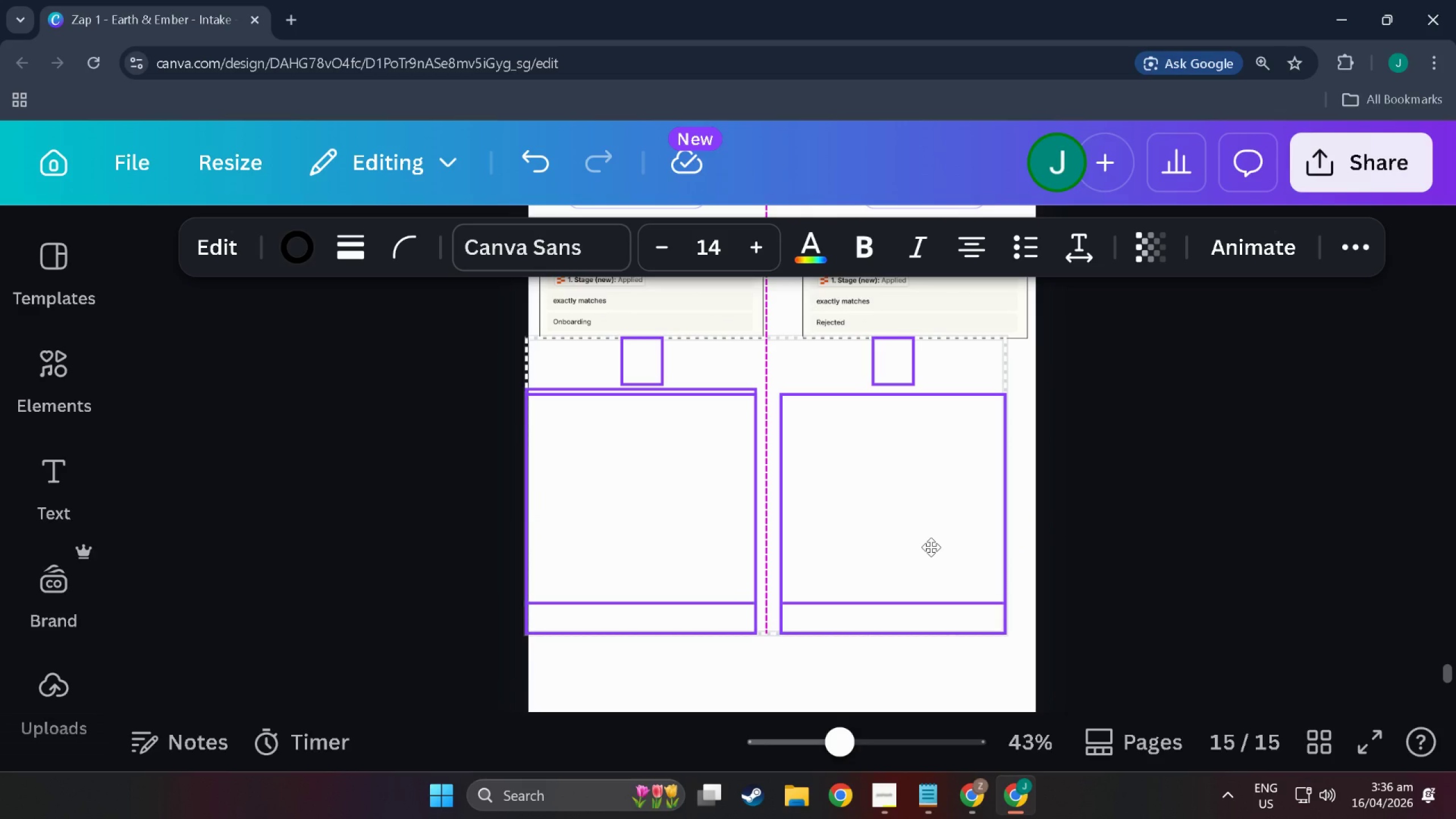 
left_click([1396, 507])
 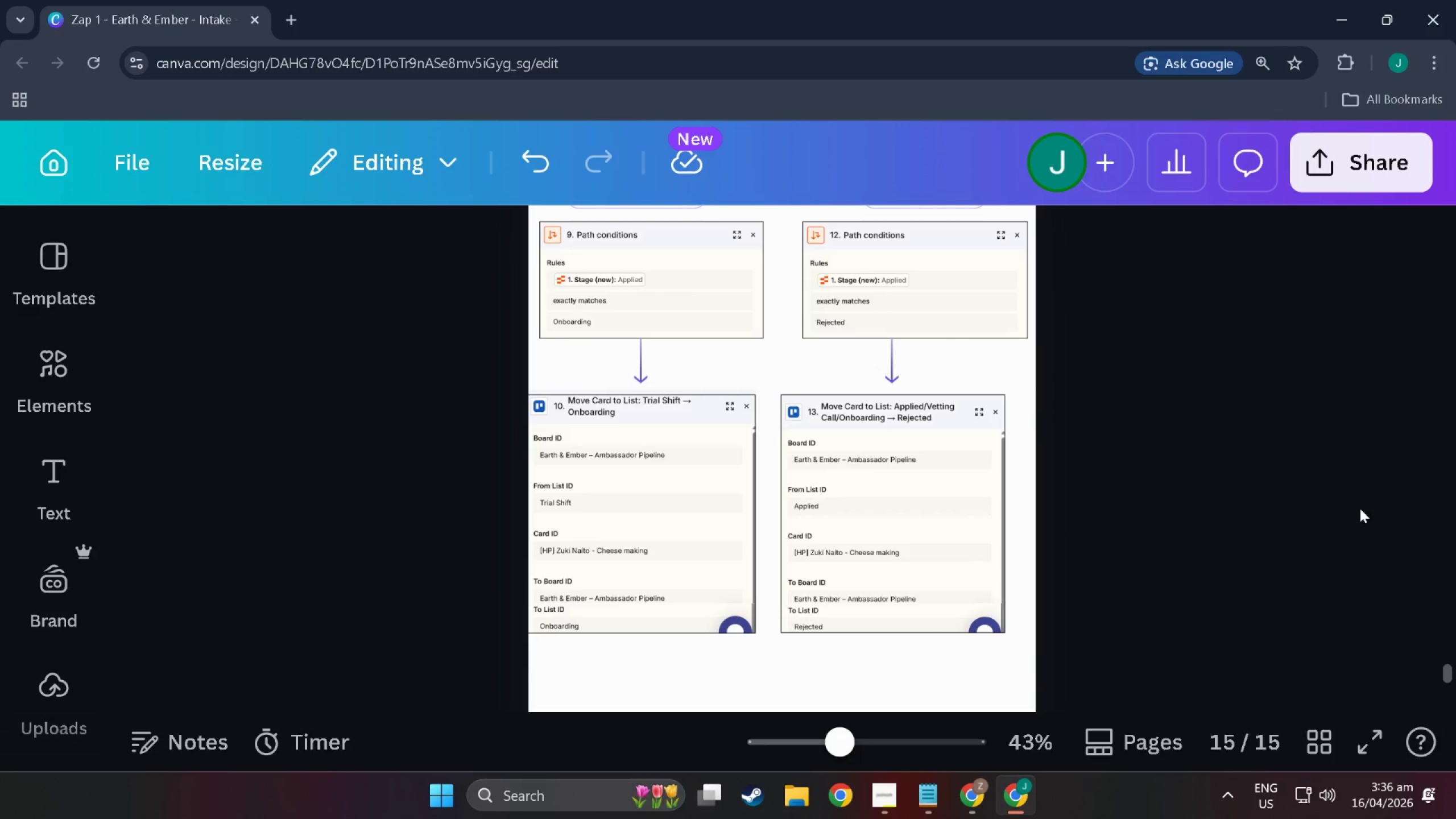 
scroll: coordinate [1359, 508], scroll_direction: down, amount: 4.0
 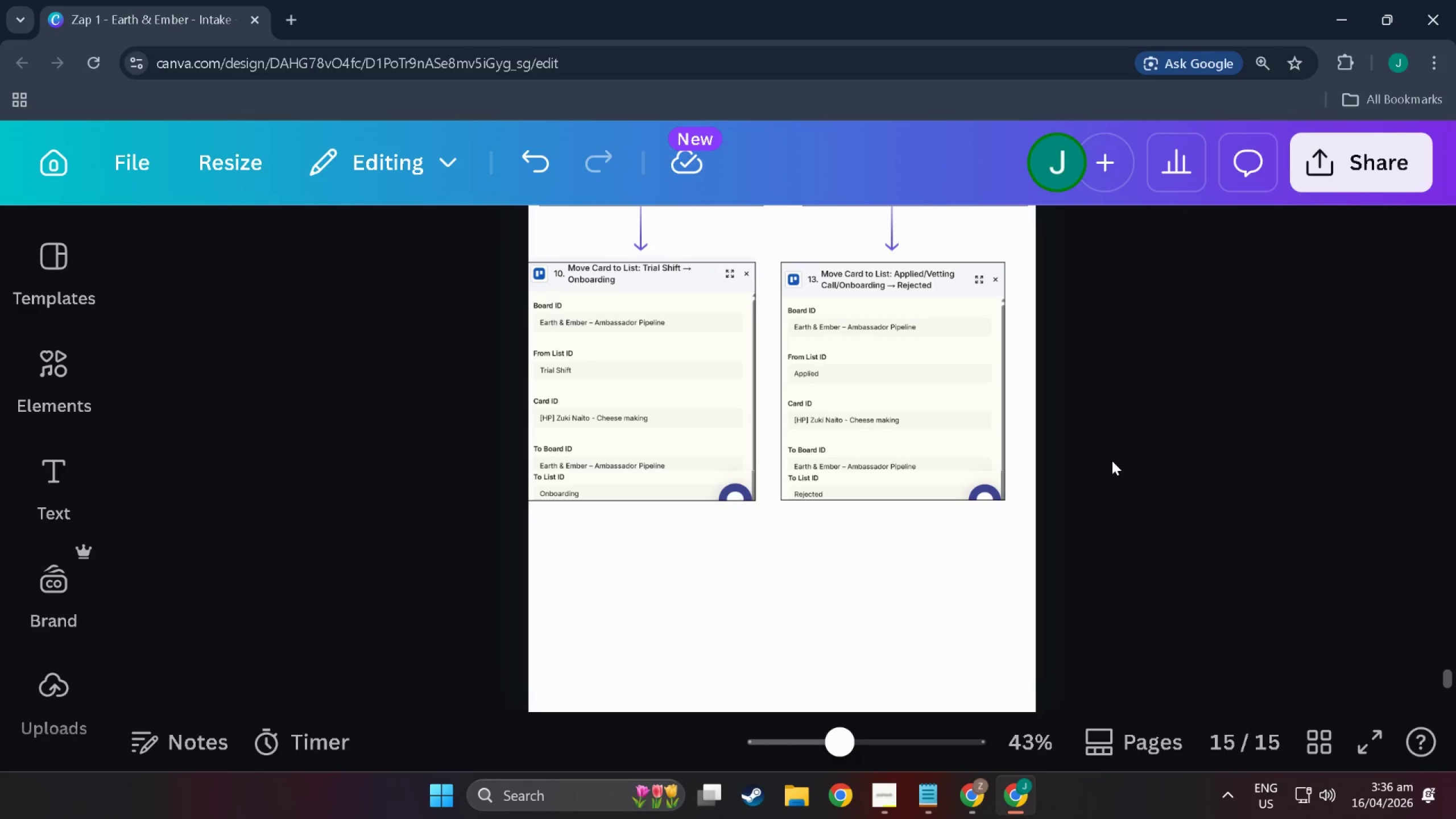 
scroll: coordinate [1089, 560], scroll_direction: up, amount: 11.0
 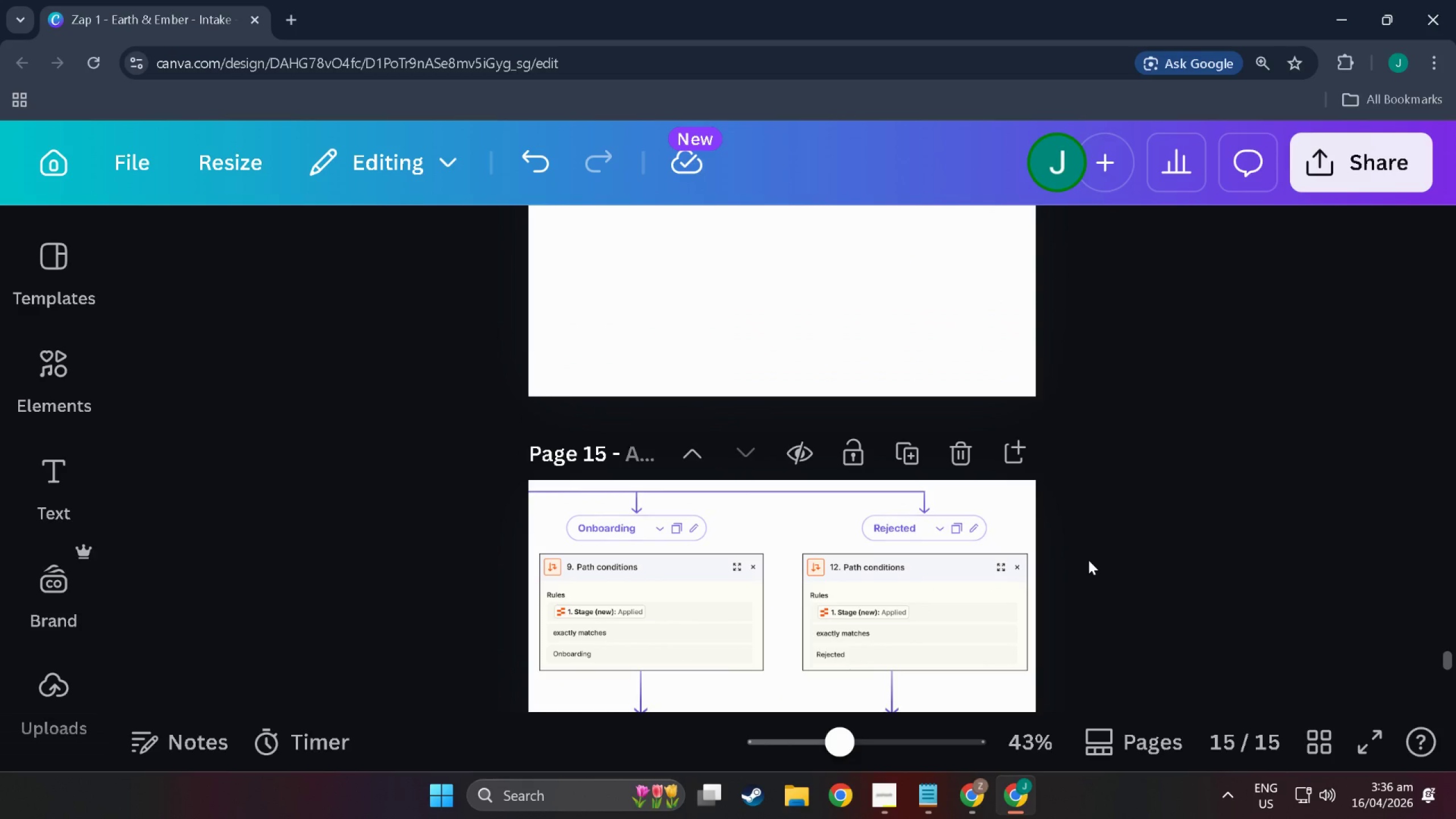 
scroll: coordinate [1089, 560], scroll_direction: down, amount: 2.0
 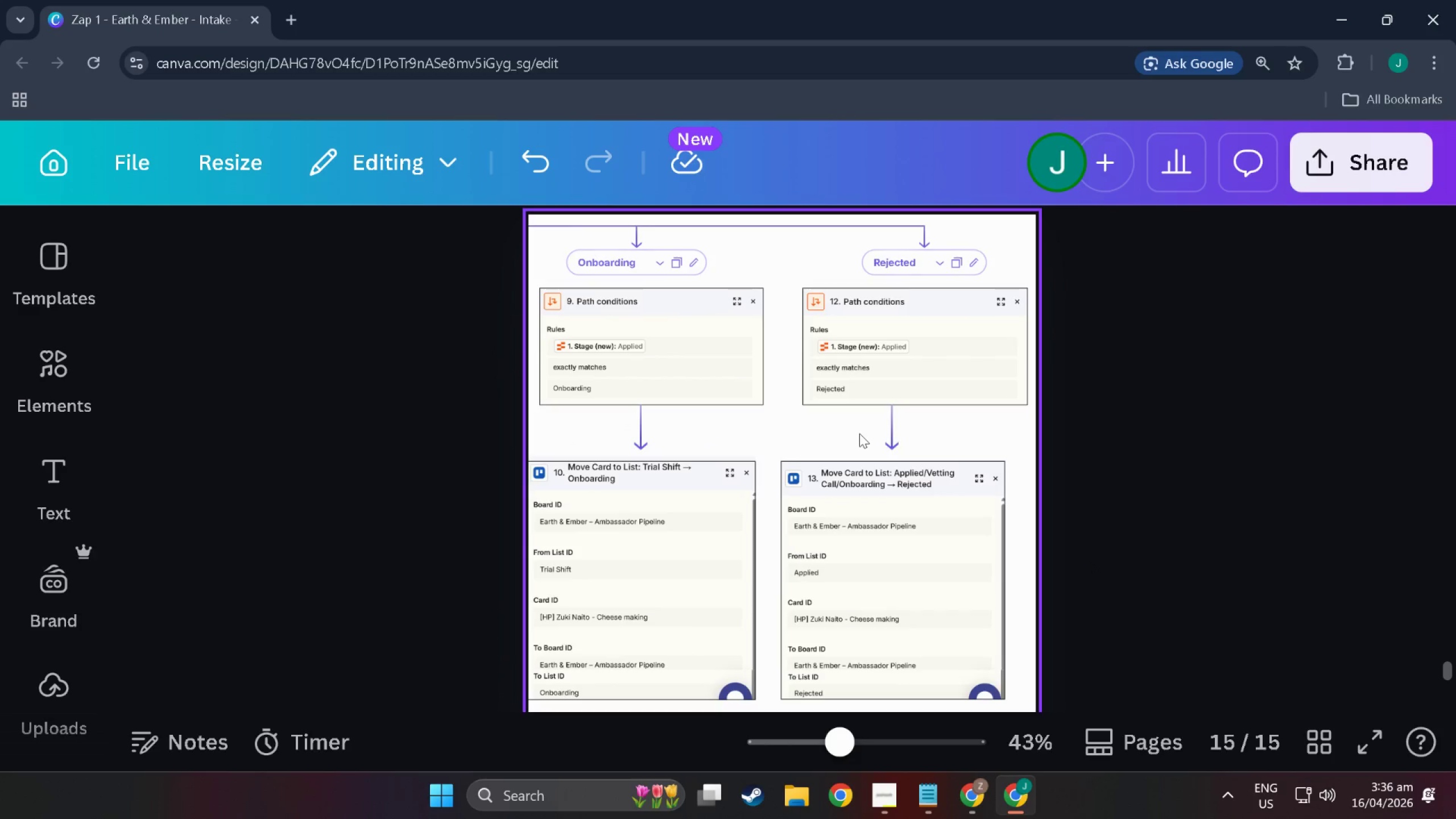 
left_click([885, 431])
 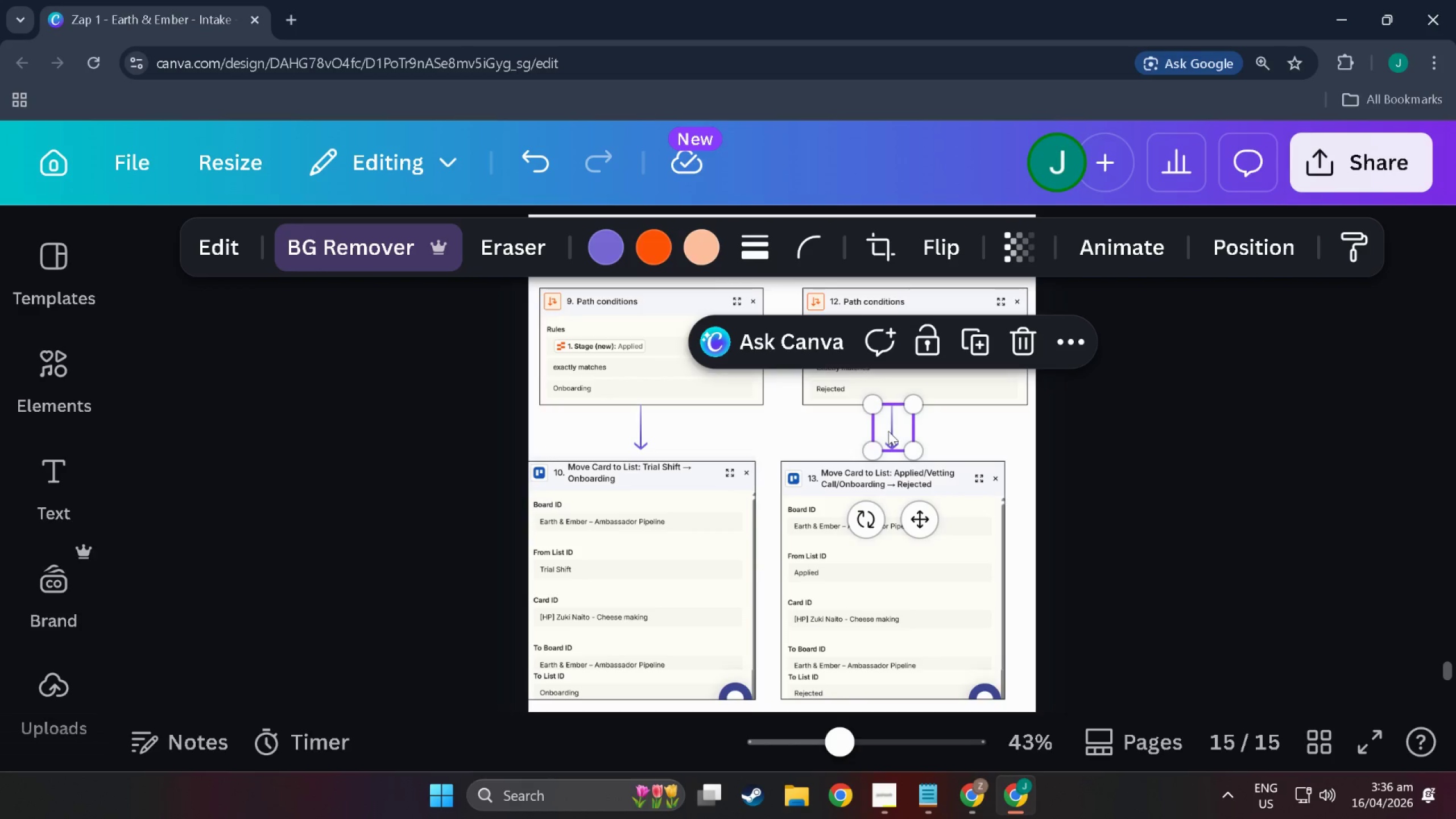 
scroll: coordinate [930, 441], scroll_direction: up, amount: 2.0
 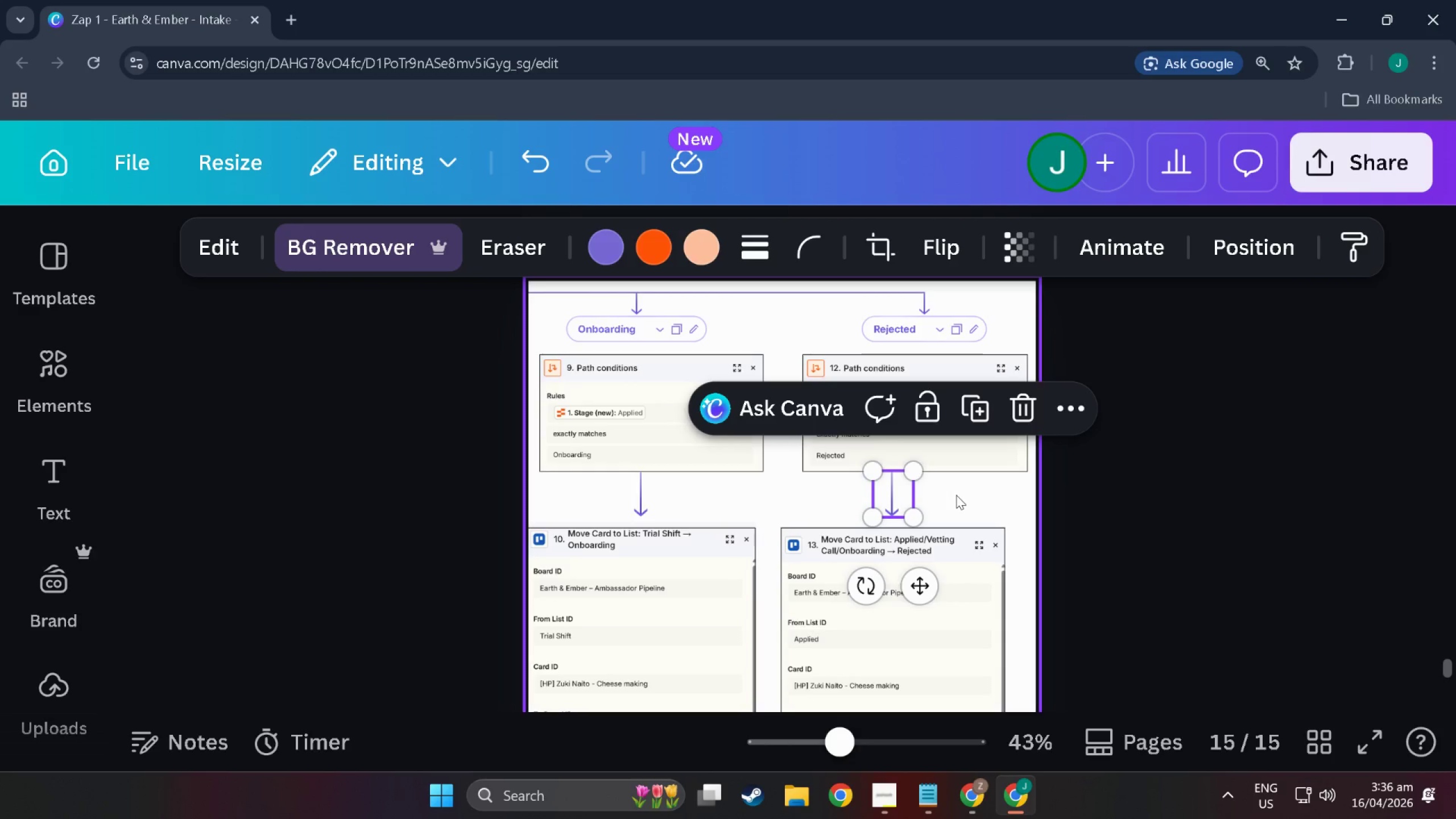 
left_click([956, 495])
 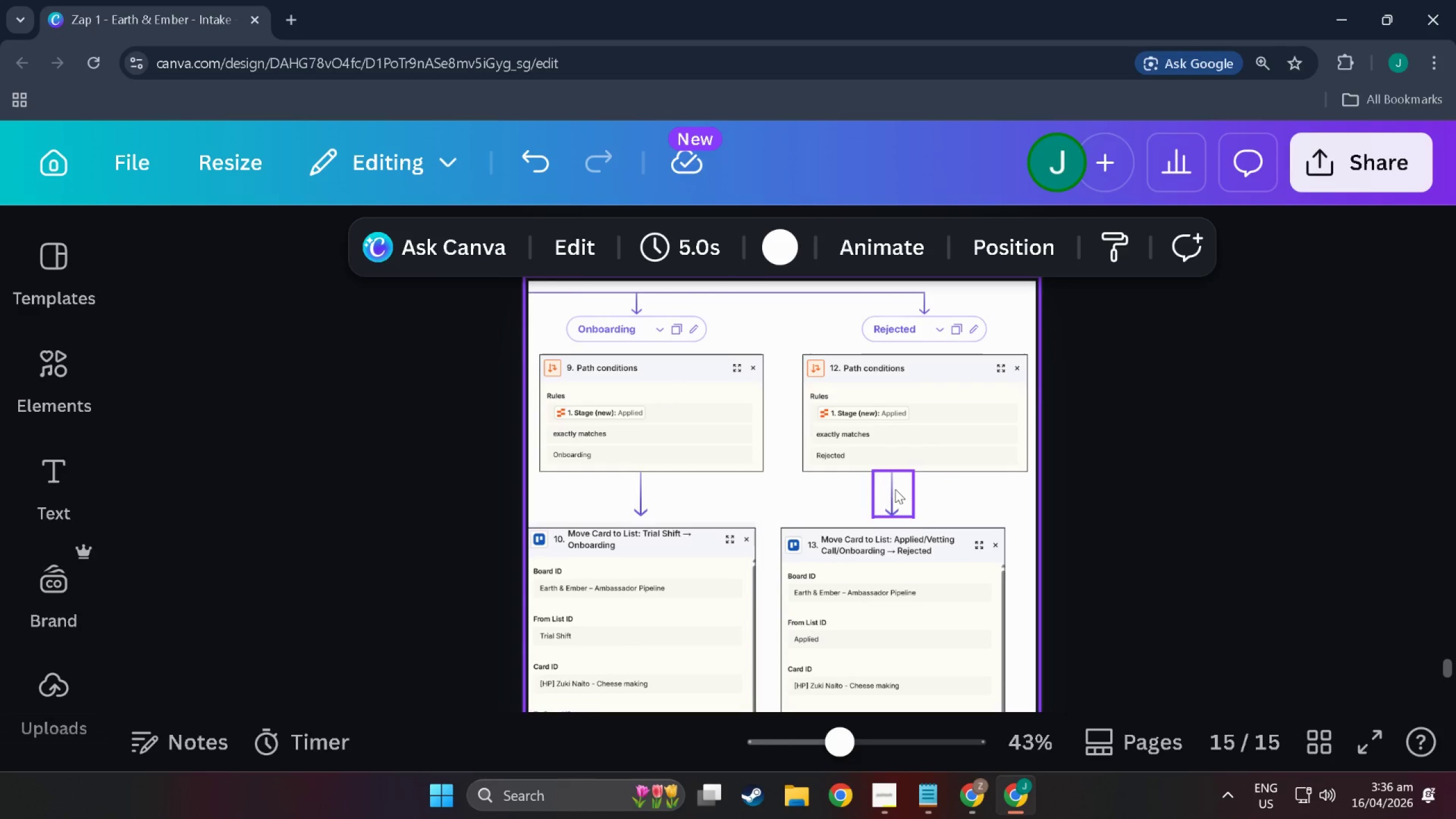 
left_click_drag(start_coordinate=[897, 489], to_coordinate=[922, 491])
 